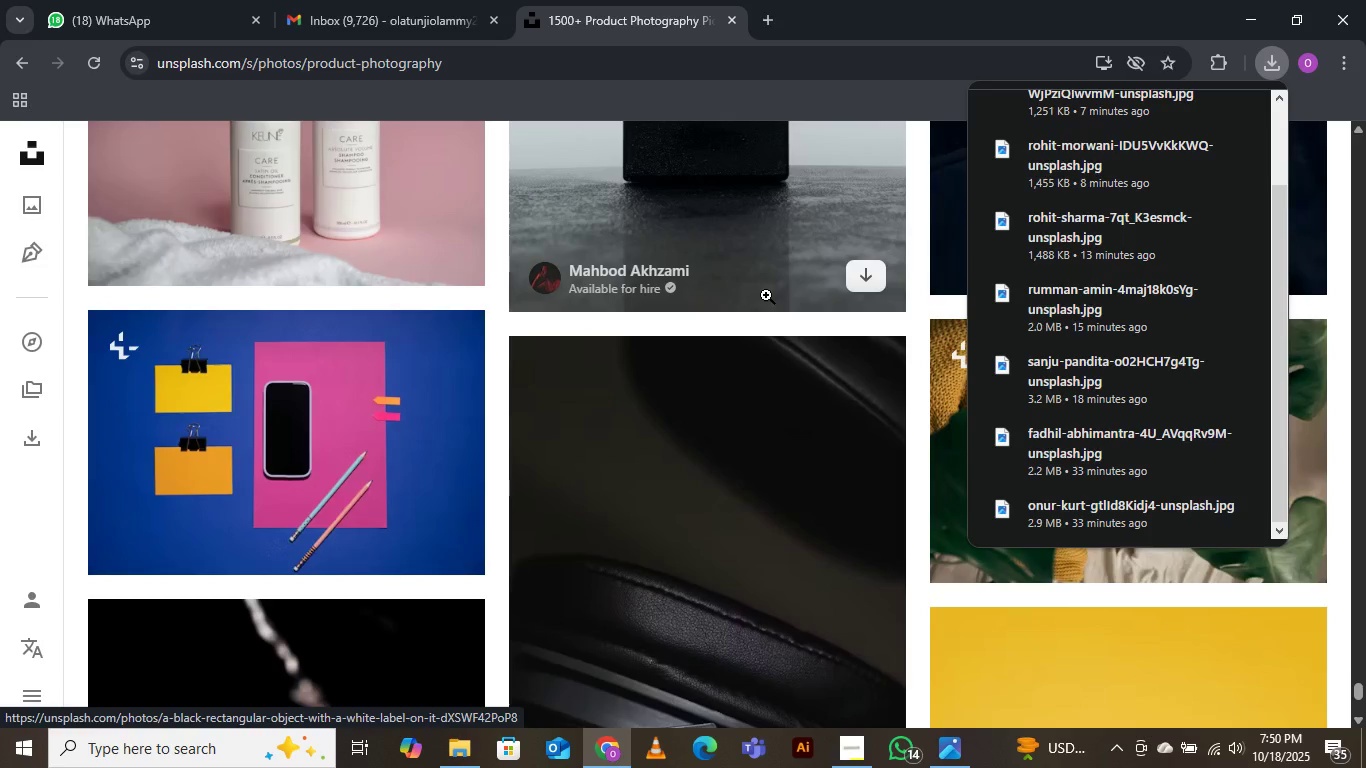 
scroll: coordinate [769, 293], scroll_direction: down, amount: 4.0
 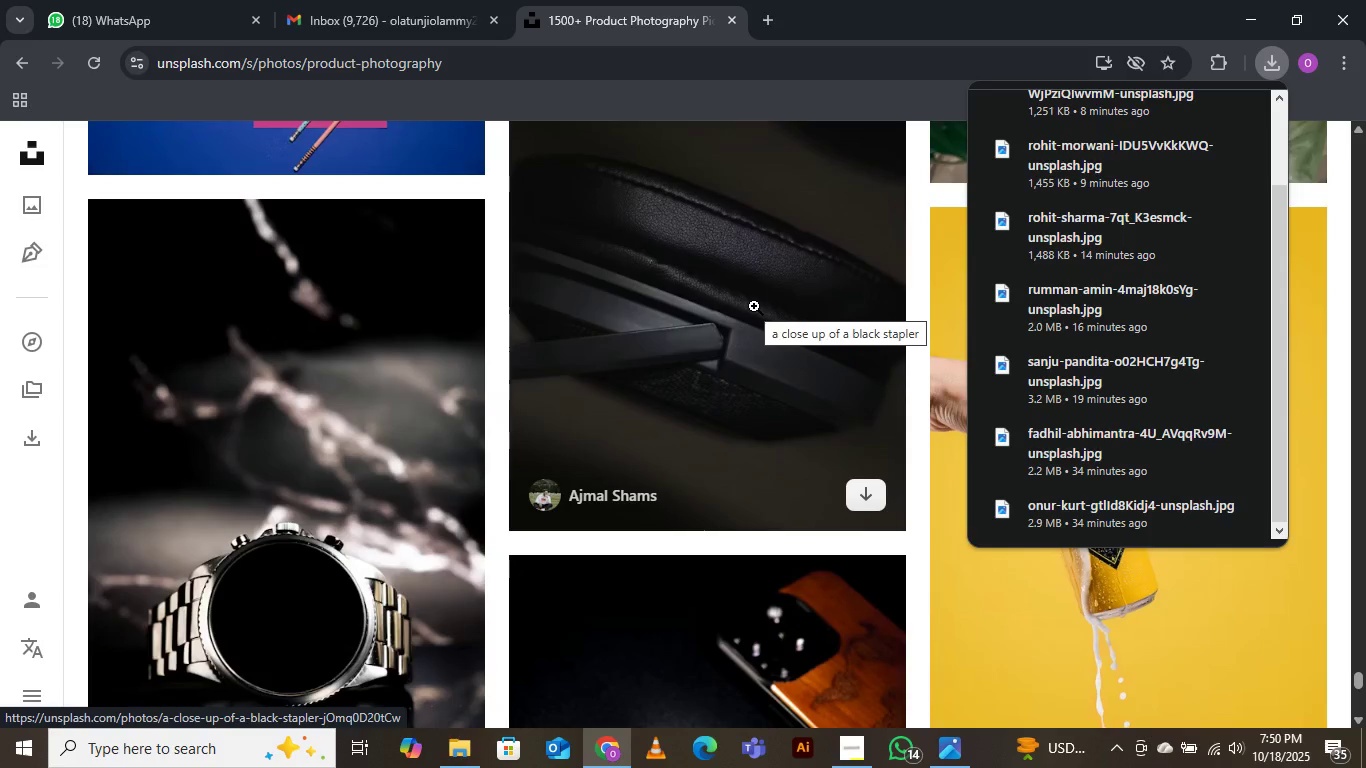 
wait(6.82)
 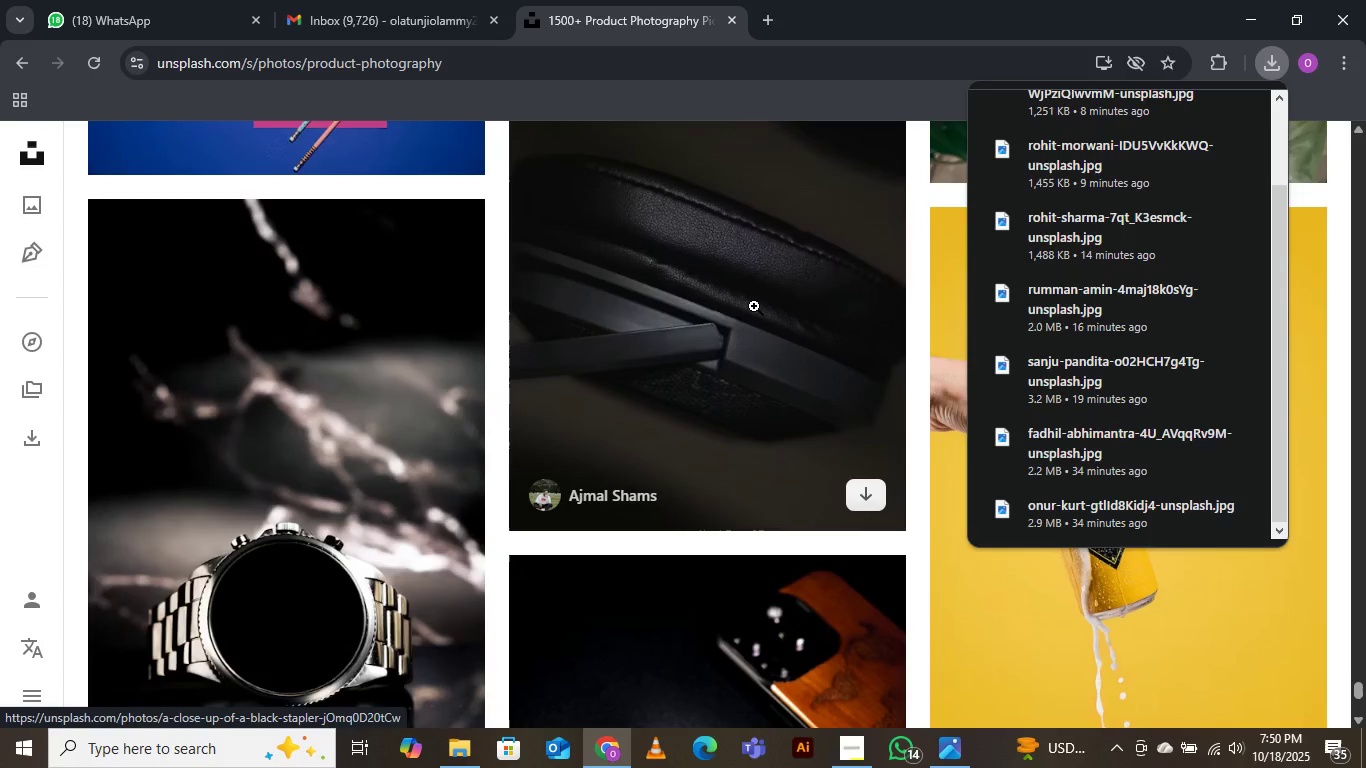 
scroll: coordinate [684, 265], scroll_direction: down, amount: 8.0
 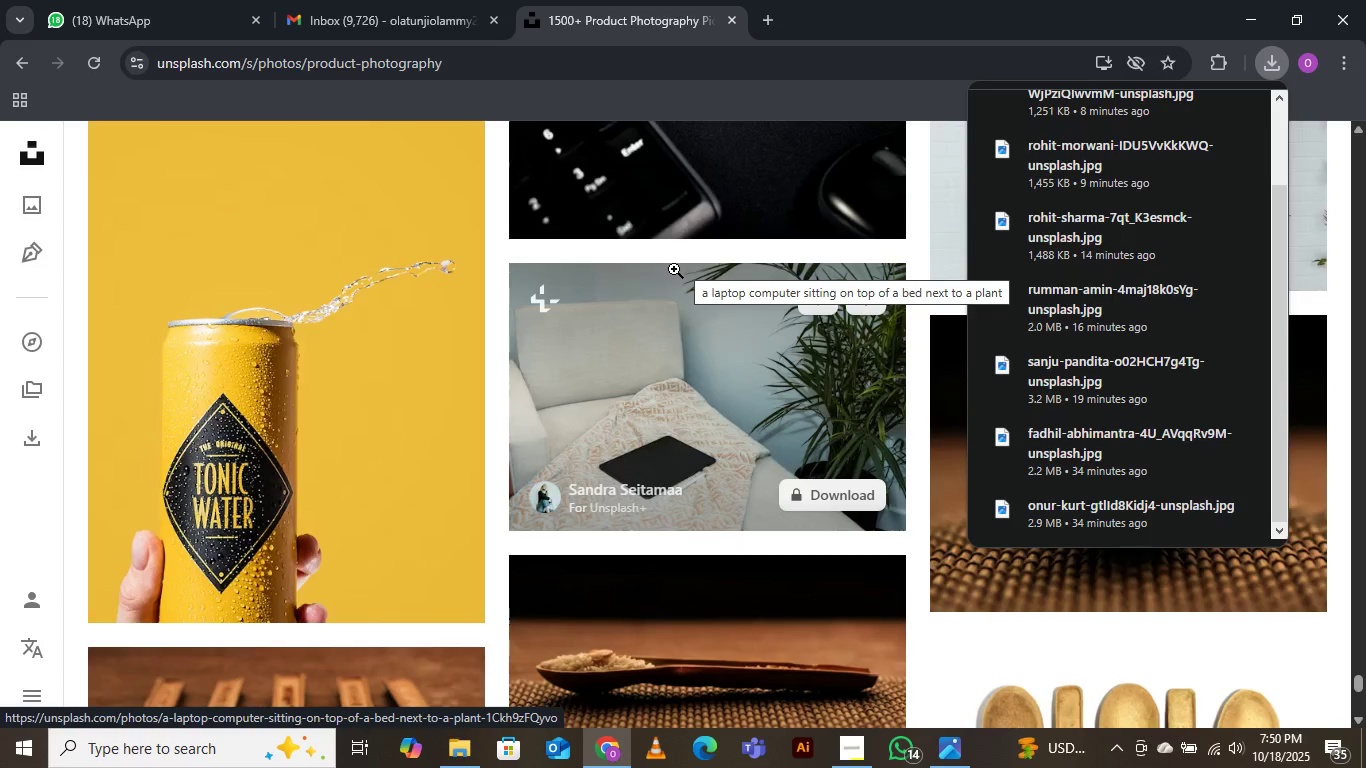 
wait(10.47)
 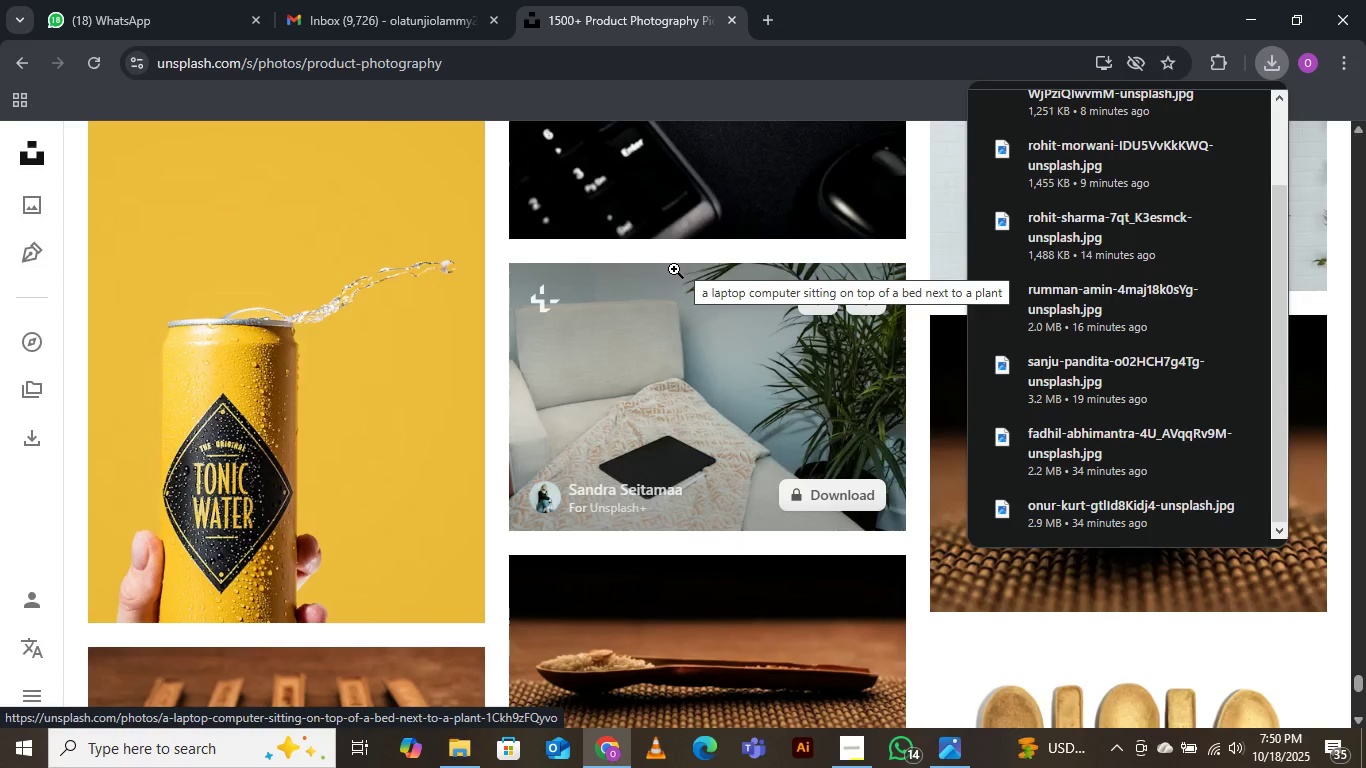 
scroll: coordinate [1248, 492], scroll_direction: down, amount: 5.0
 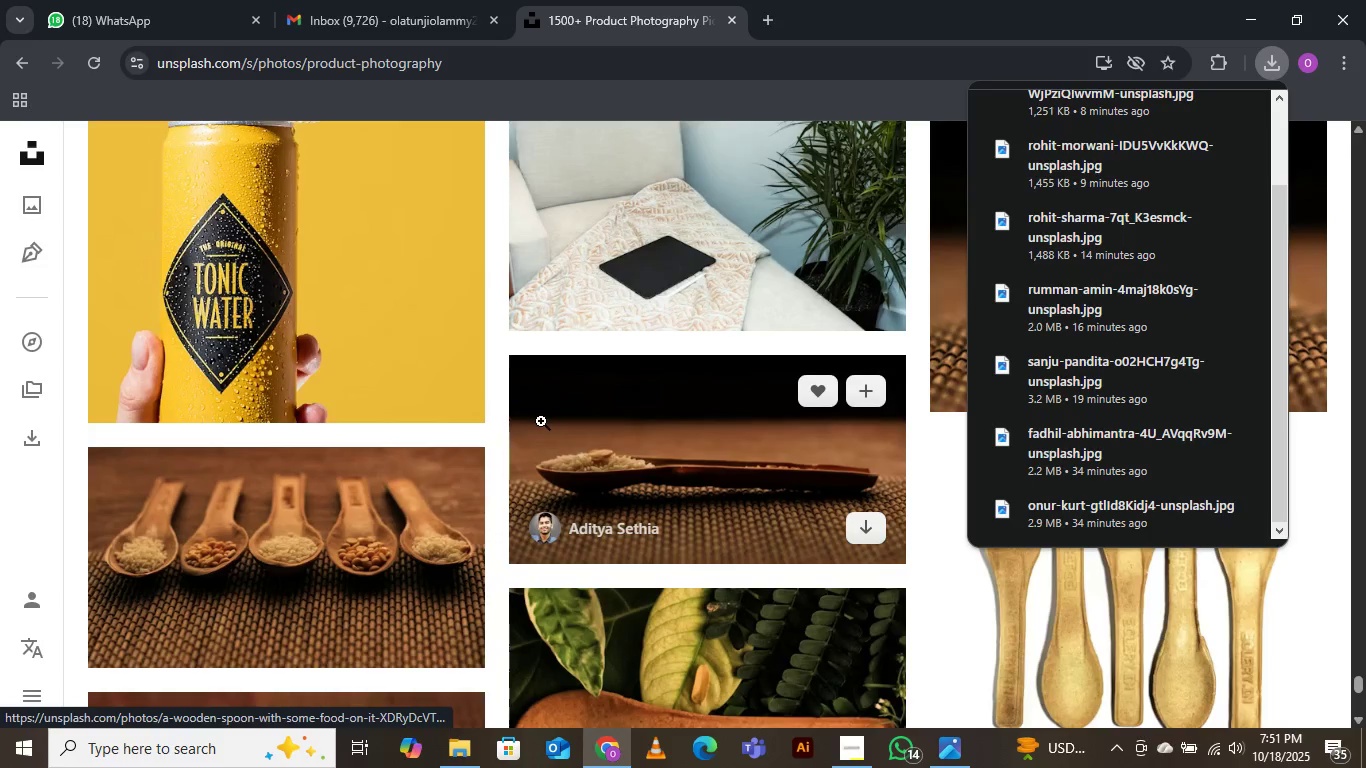 
wait(5.78)
 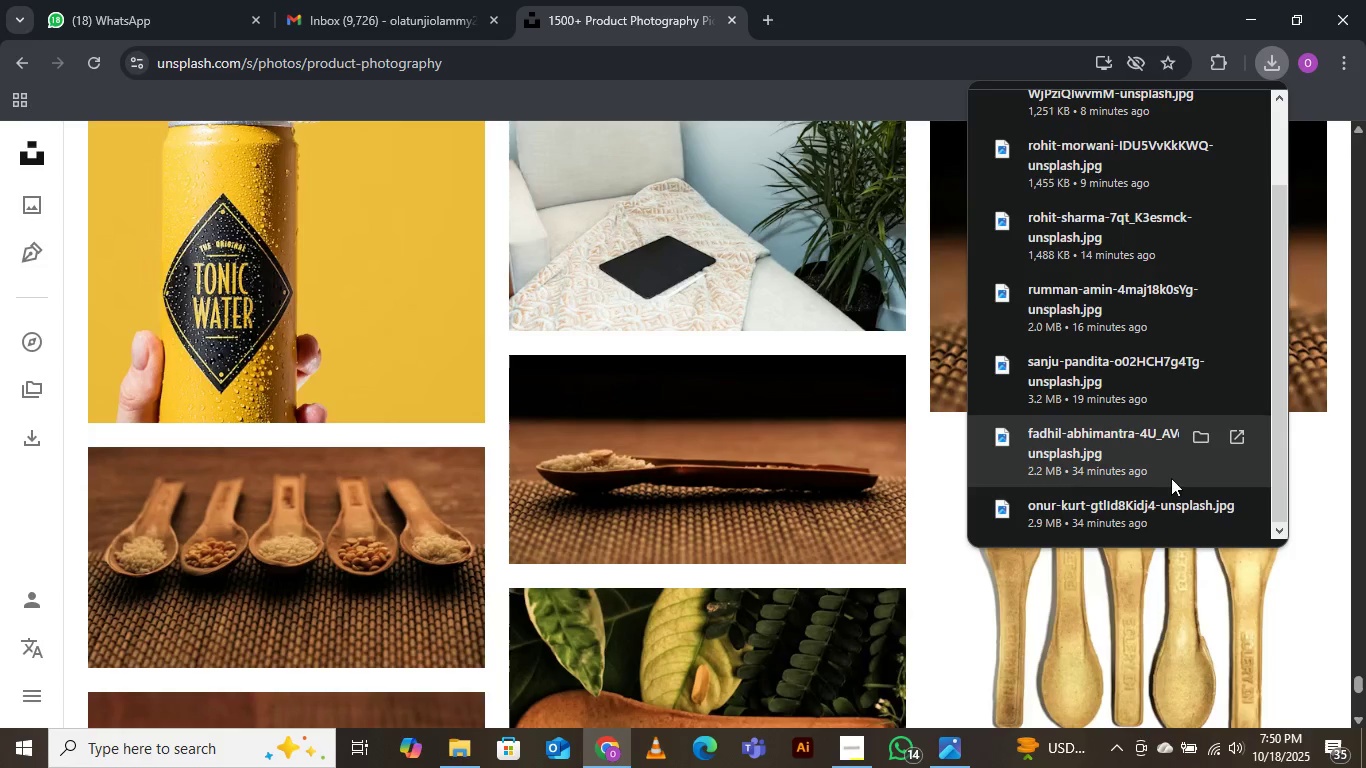 
left_click([506, 338])
 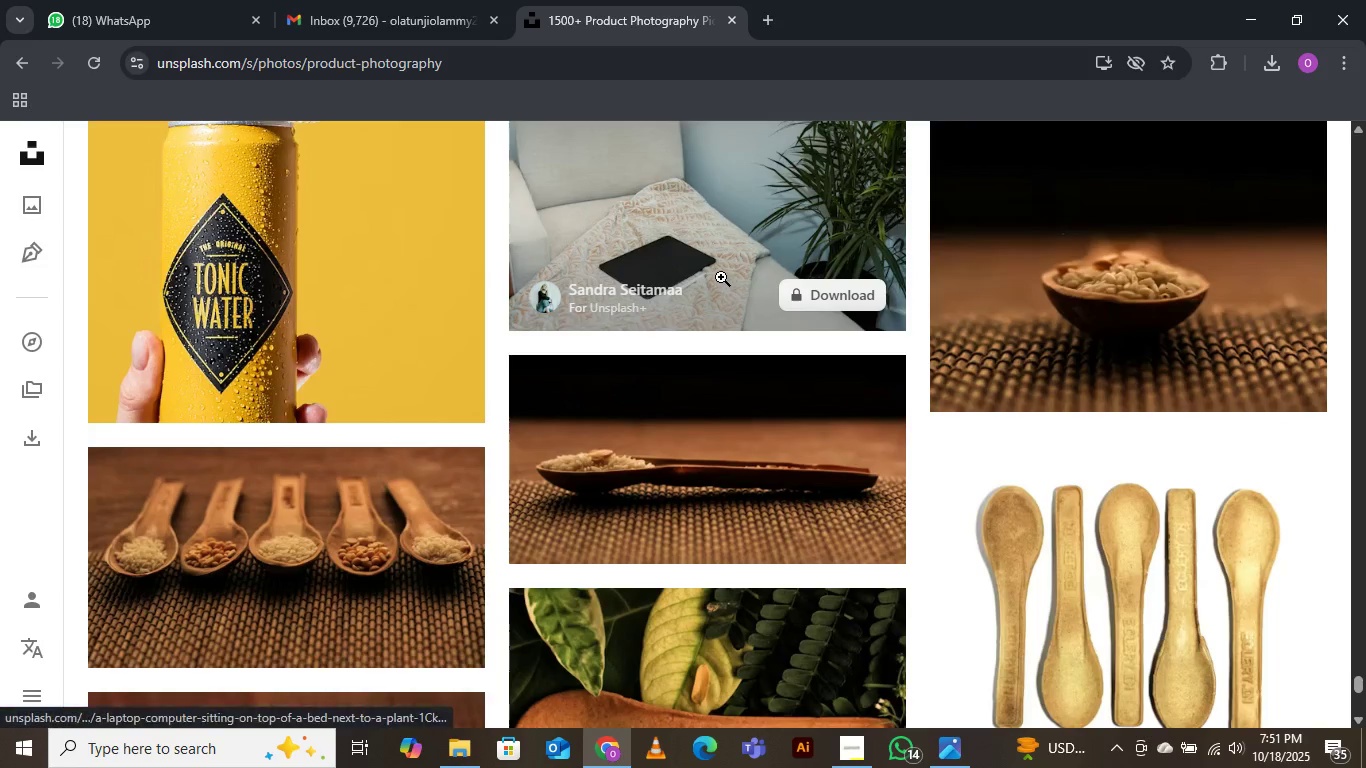 
scroll: coordinate [714, 266], scroll_direction: down, amount: 4.0
 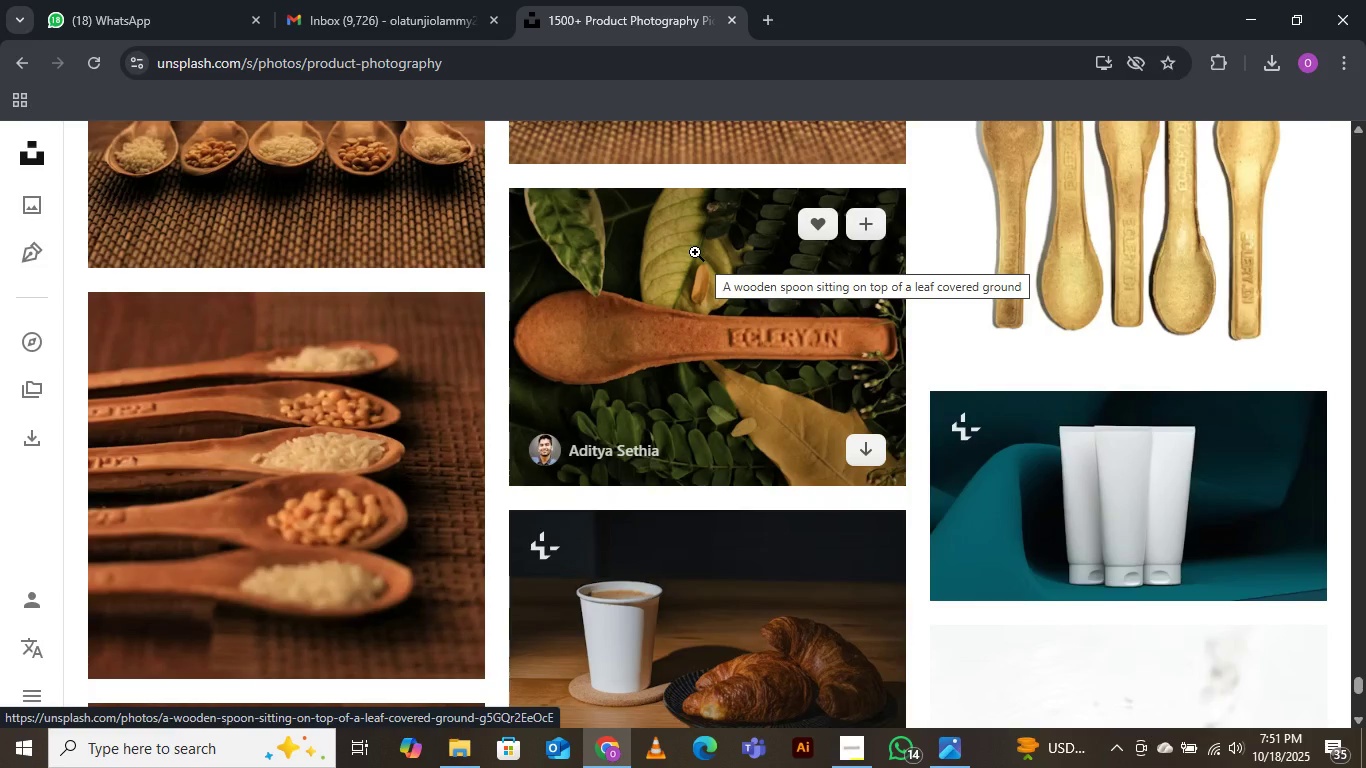 
wait(14.27)
 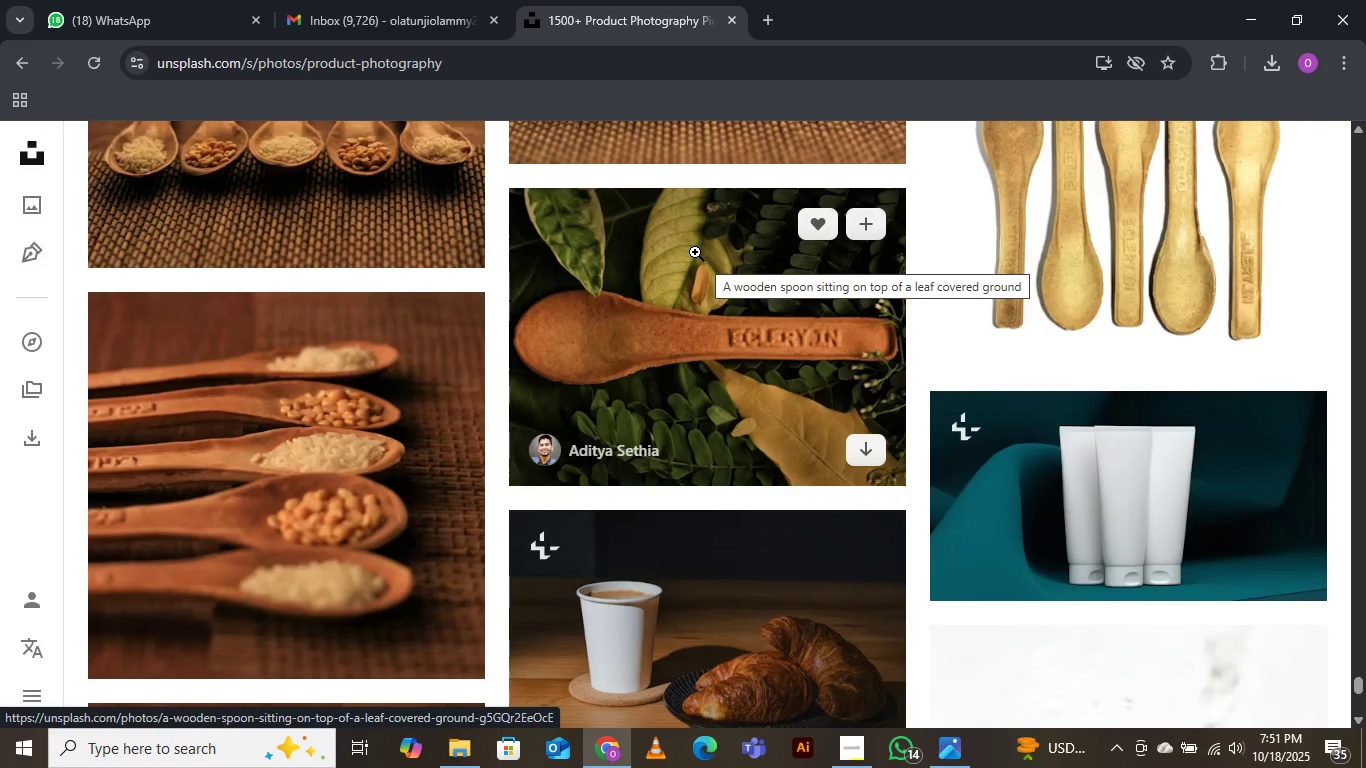 
scroll: coordinate [674, 238], scroll_direction: down, amount: 7.0
 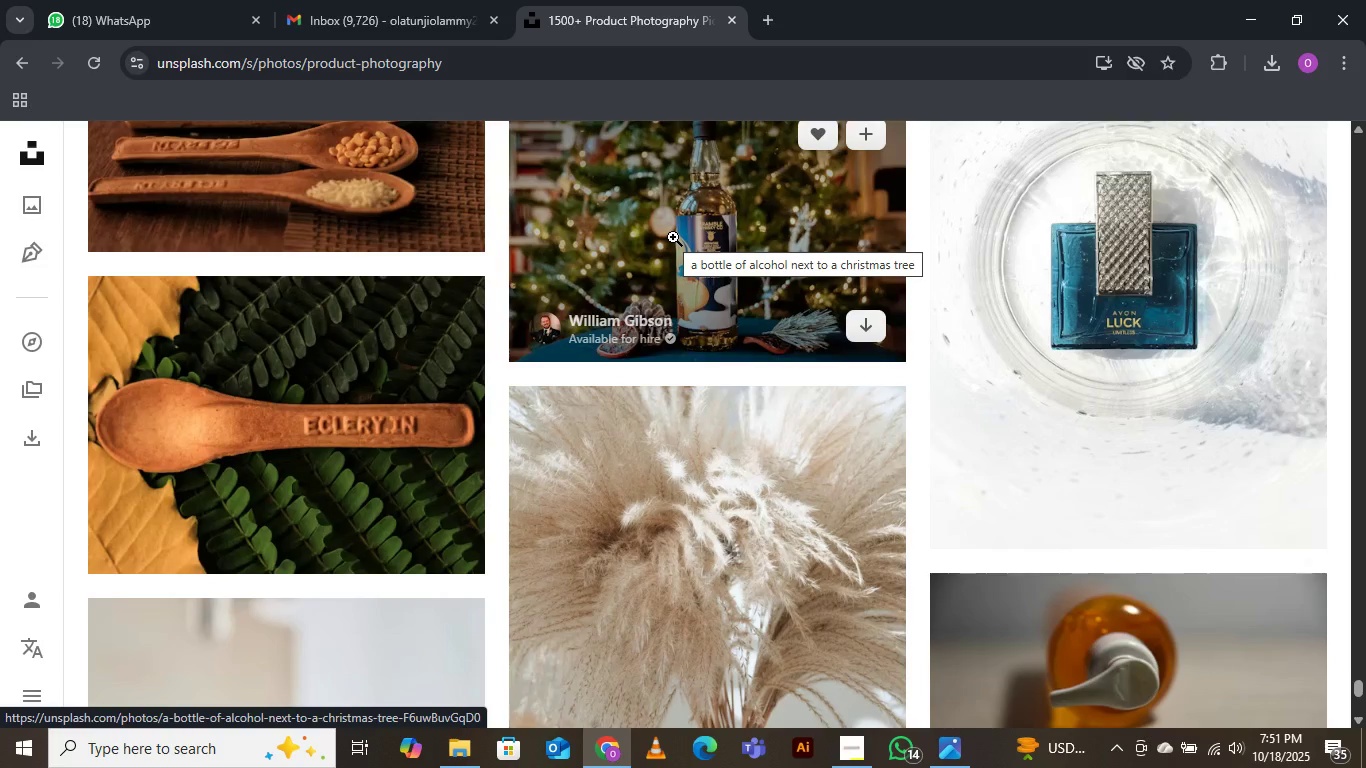 
scroll: coordinate [676, 237], scroll_direction: down, amount: 7.0
 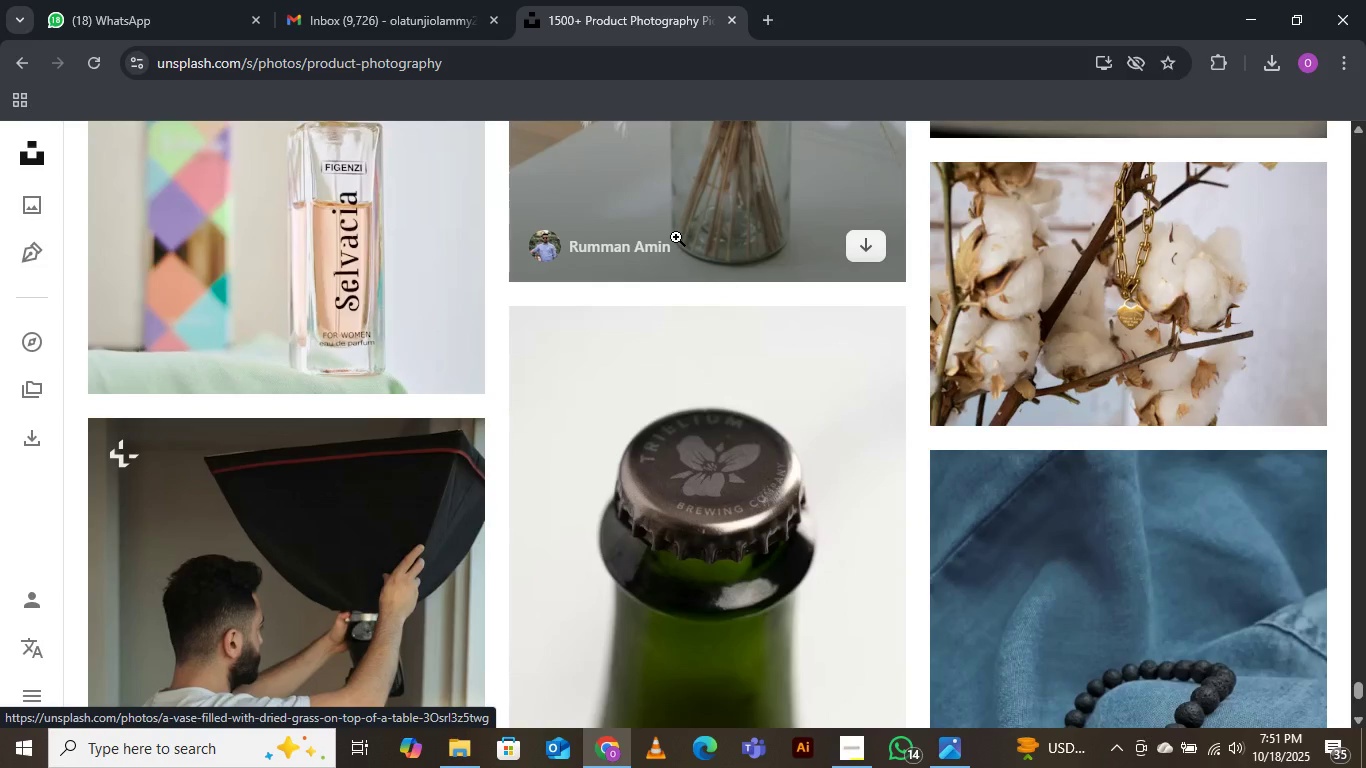 
scroll: coordinate [673, 233], scroll_direction: down, amount: 5.0
 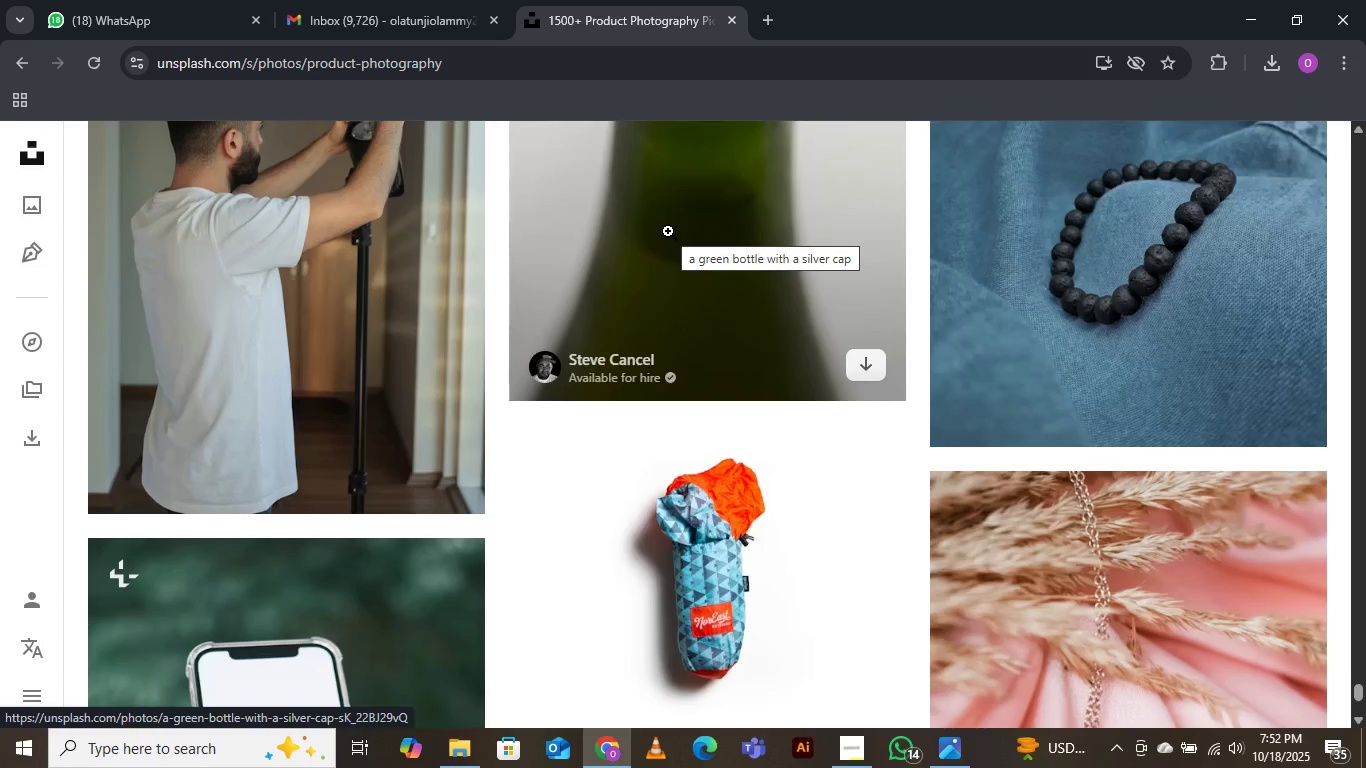 
wait(7.06)
 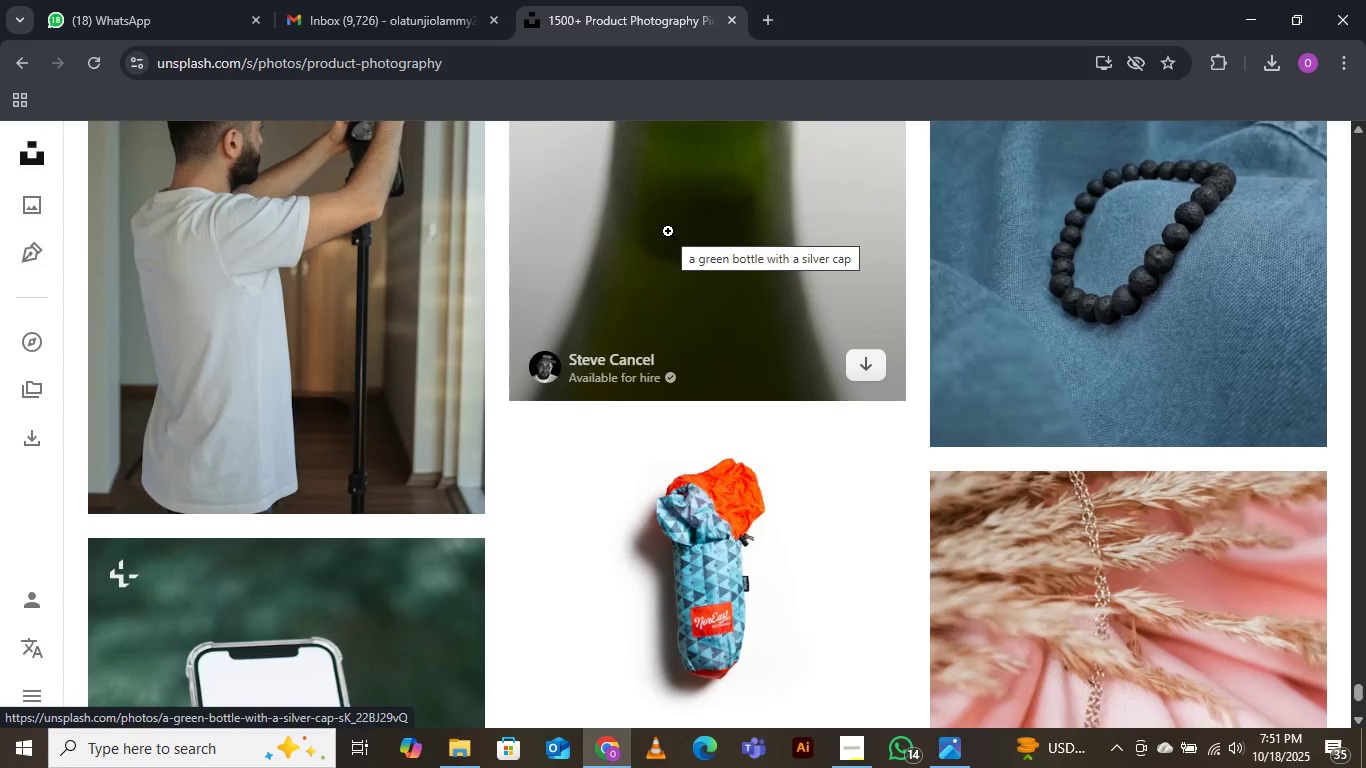 
scroll: coordinate [668, 231], scroll_direction: down, amount: 1.0
 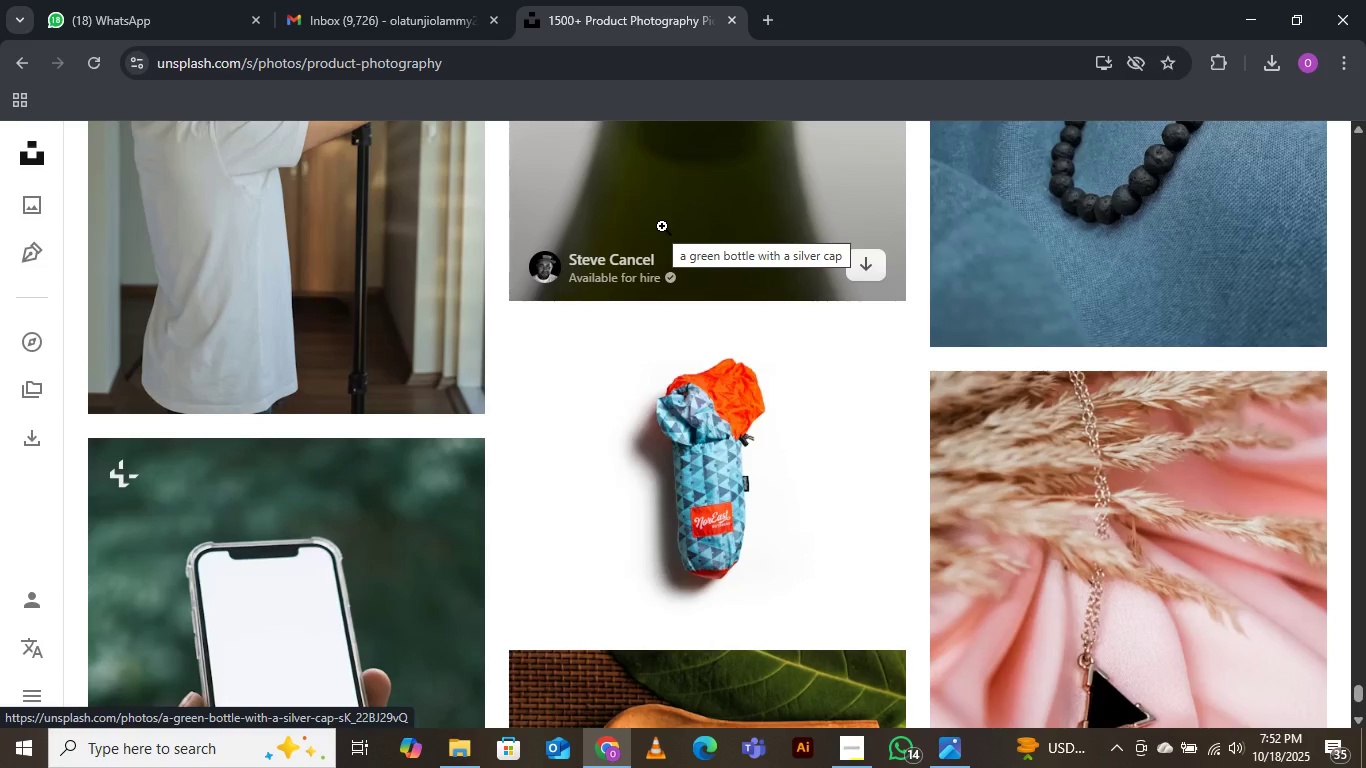 
wait(6.01)
 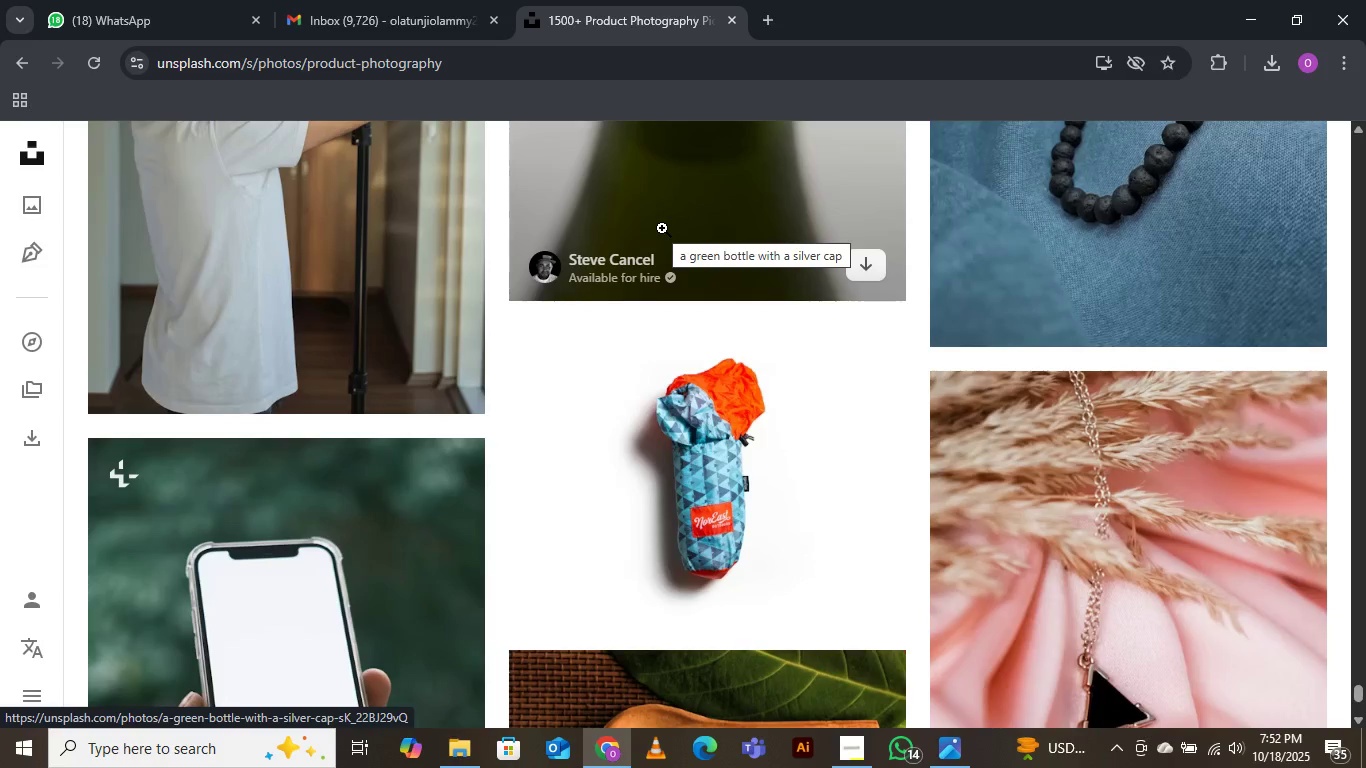 
scroll: coordinate [664, 218], scroll_direction: down, amount: 15.0
 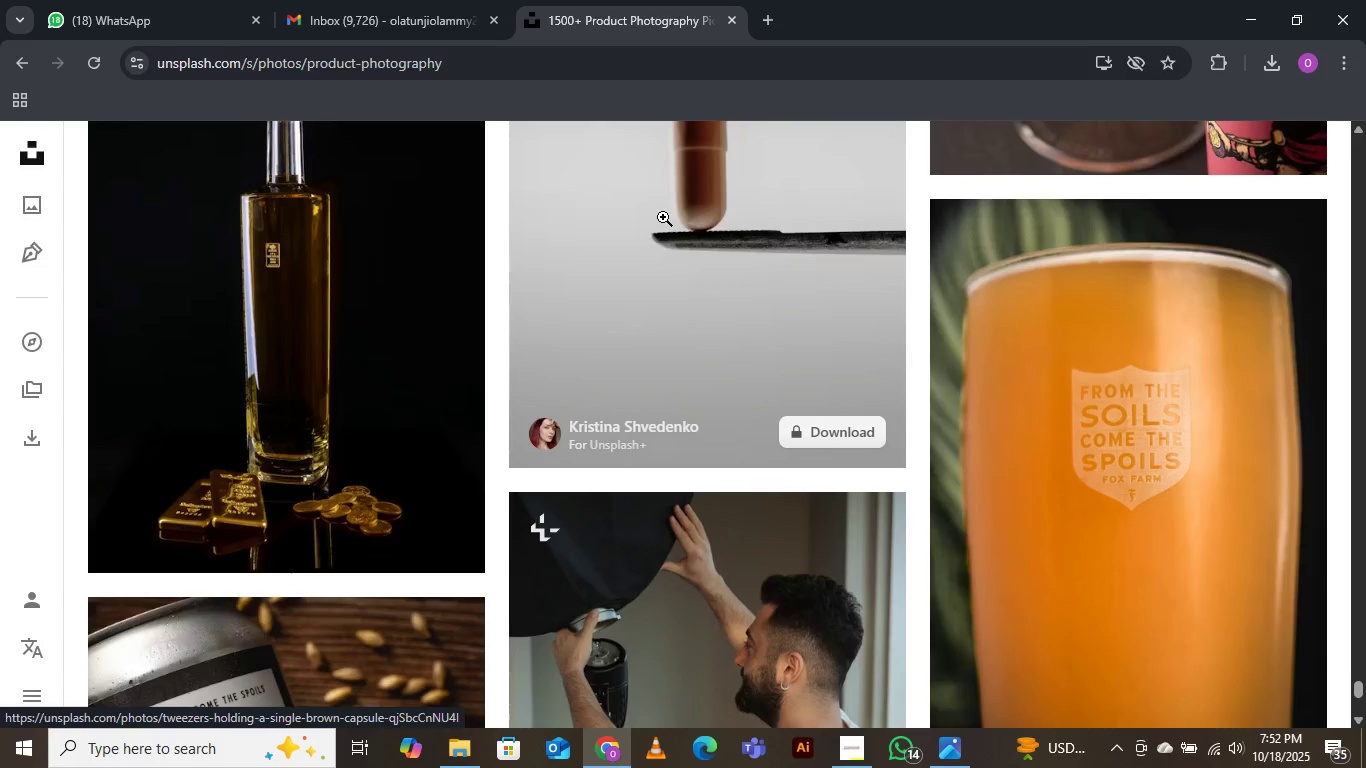 
scroll: coordinate [663, 215], scroll_direction: down, amount: 4.0
 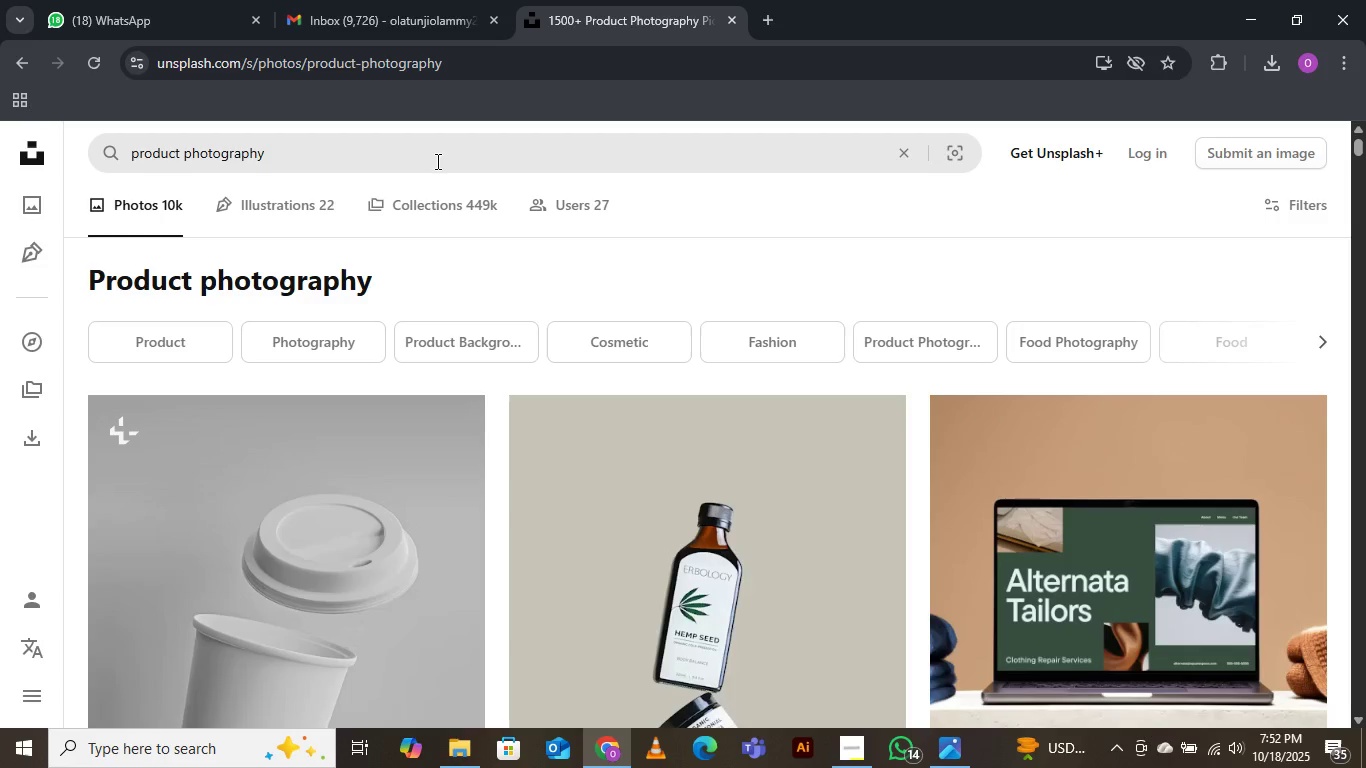 
wait(14.95)
 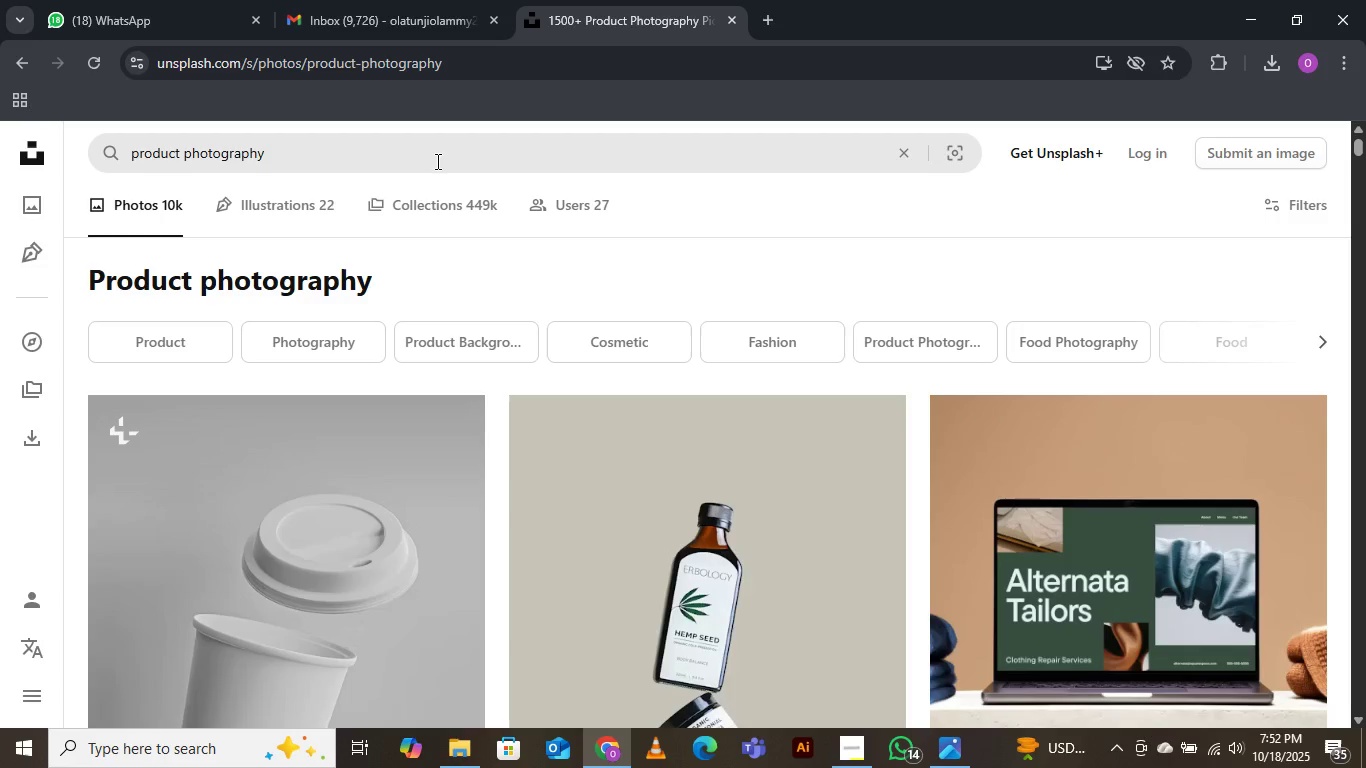 
type(fammikly)
key(Backspace)
key(Backspace)
key(Backspace)
key(Backspace)
key(Backspace)
type(ily)
 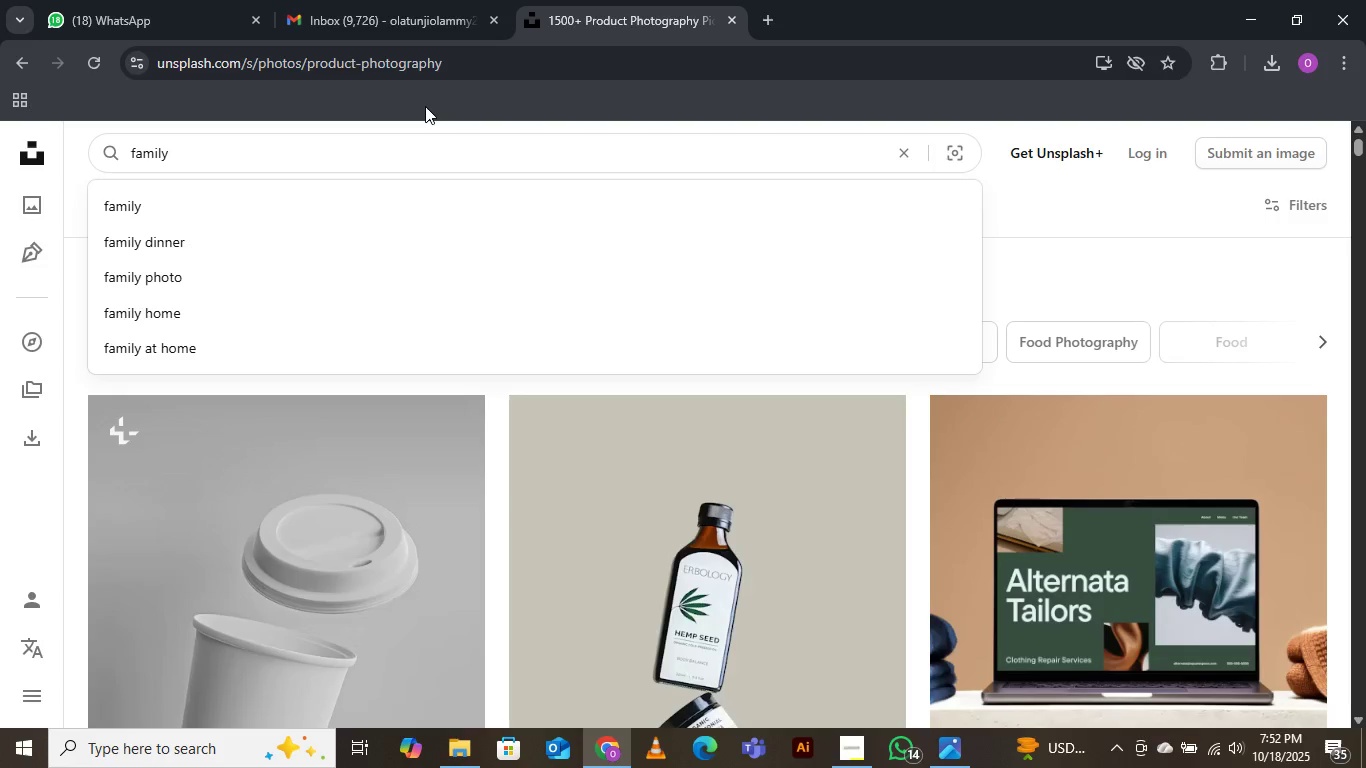 
key(Enter)
 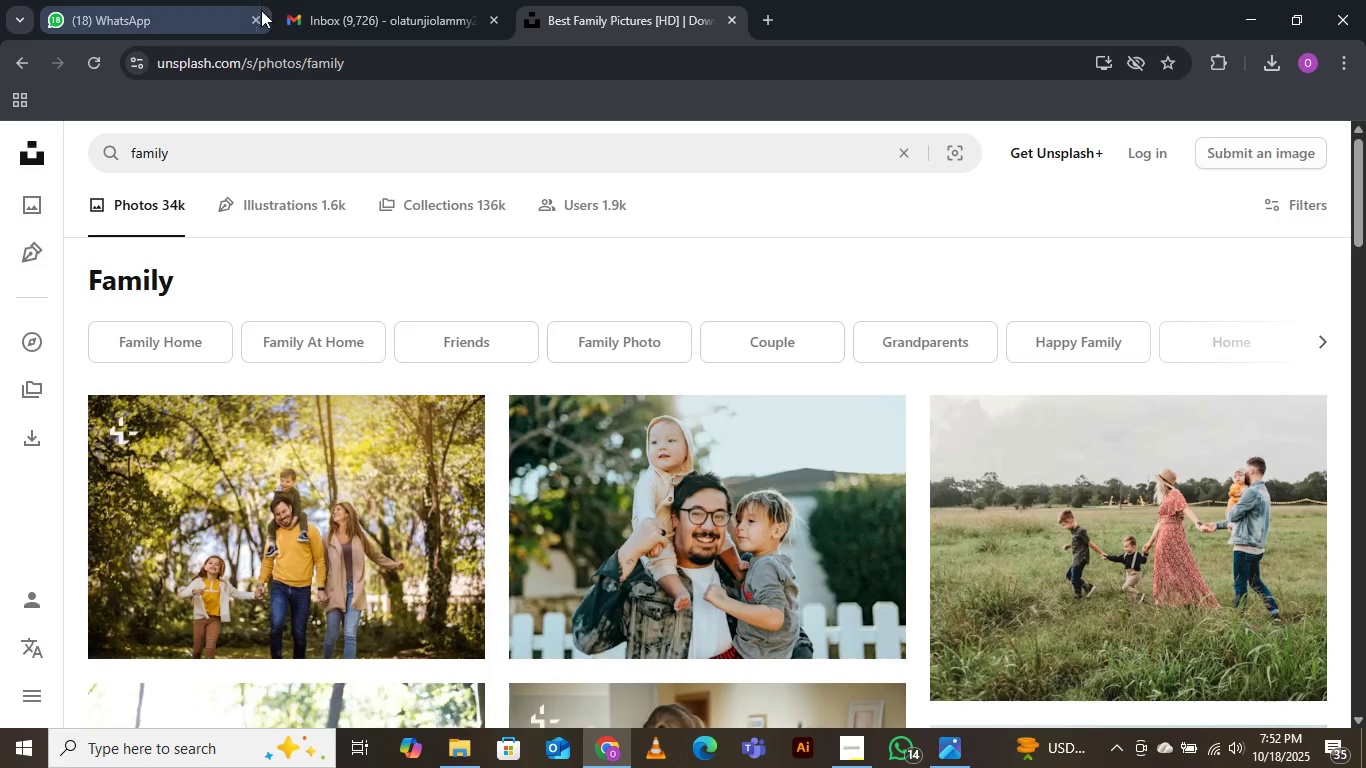 
wait(9.13)
 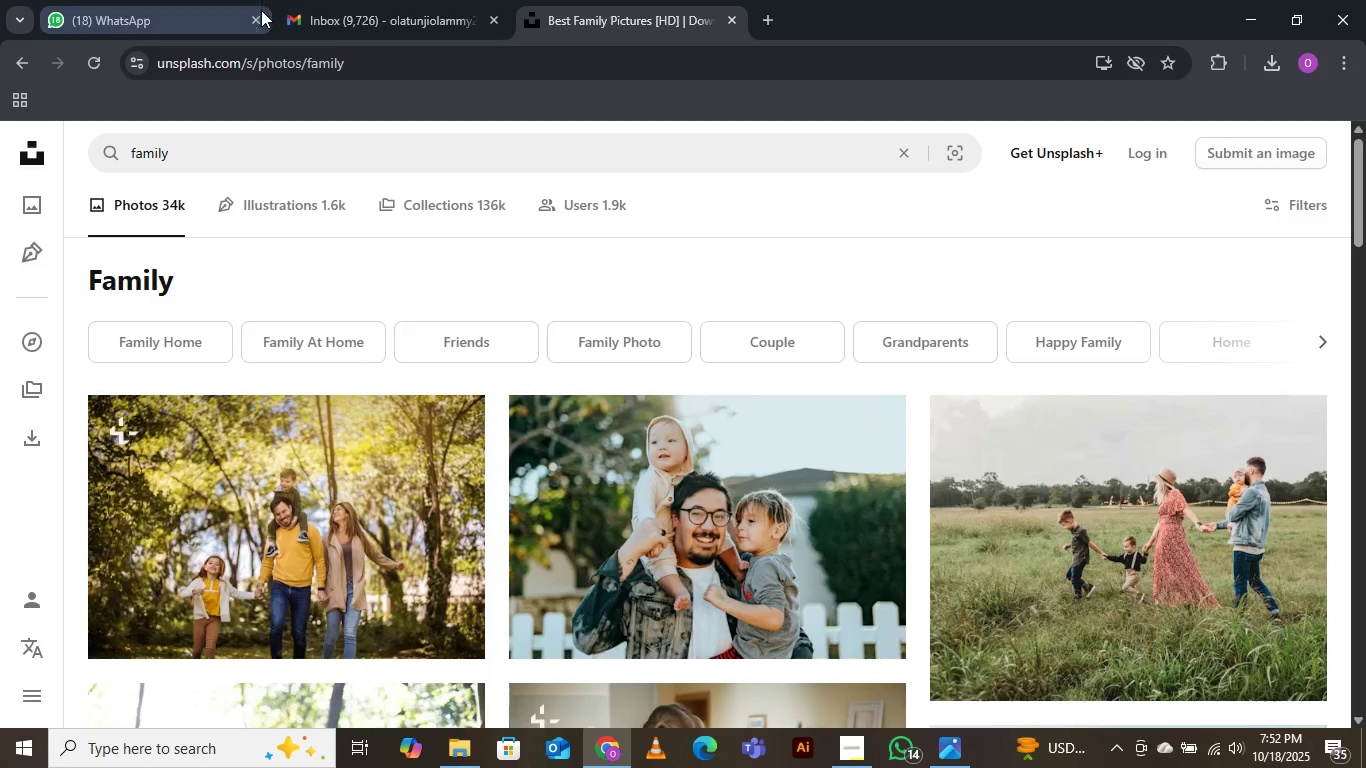 
scroll: coordinate [530, 365], scroll_direction: down, amount: 5.0
 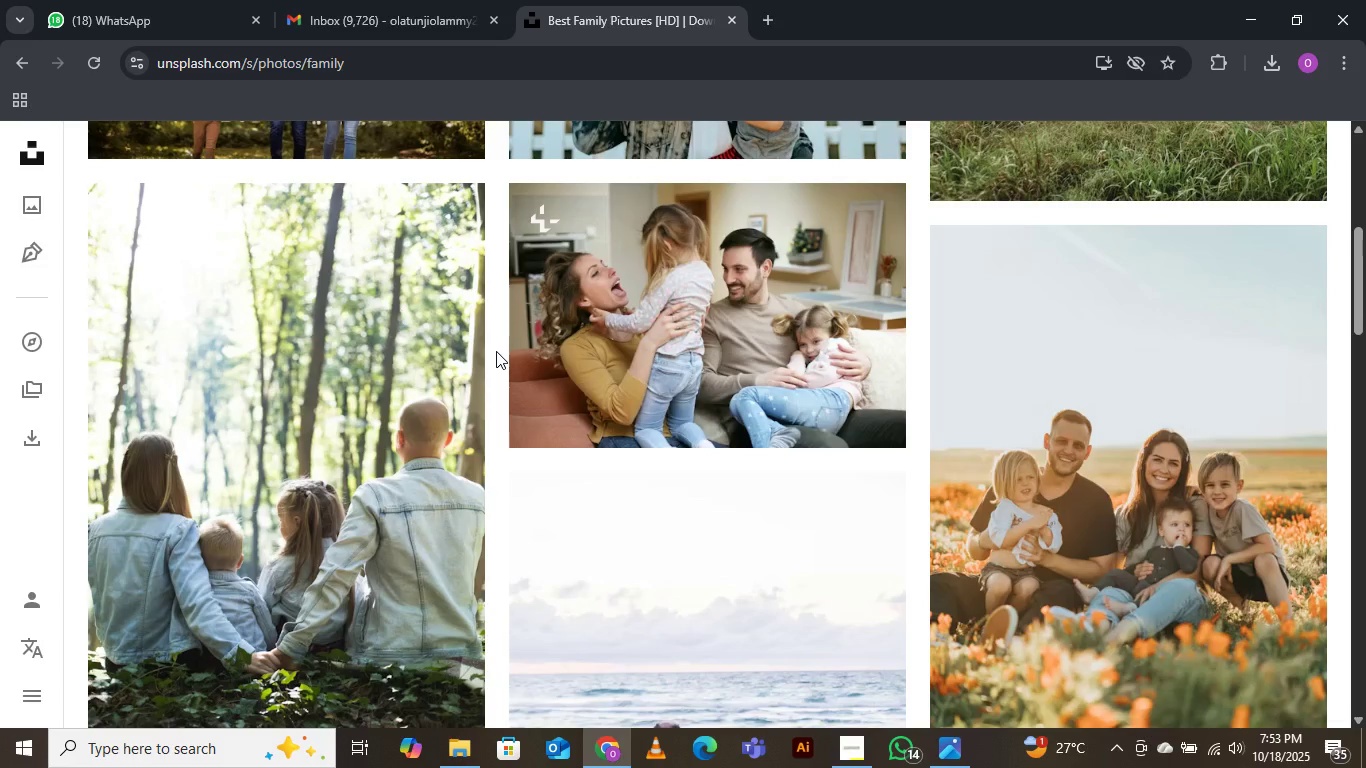 
wait(19.88)
 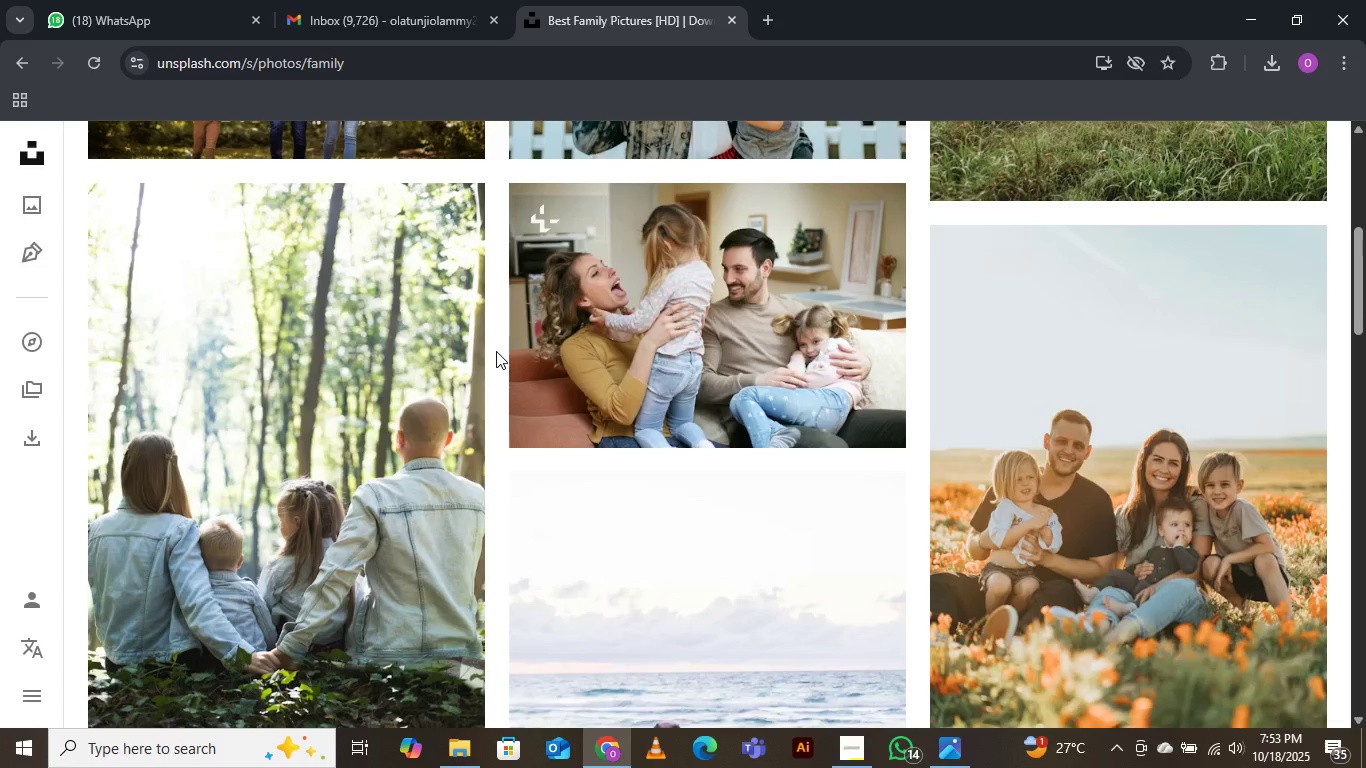 
scroll: coordinate [494, 353], scroll_direction: down, amount: 9.0
 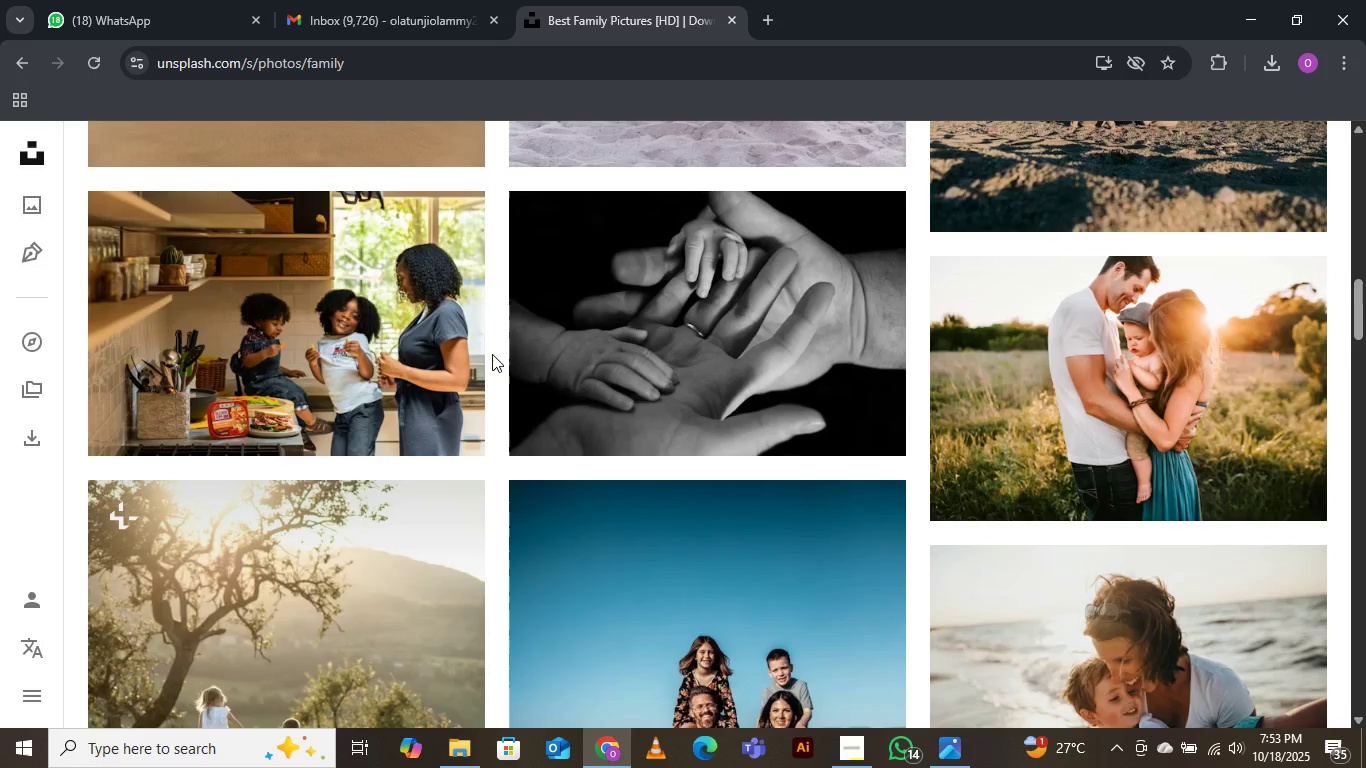 
wait(7.9)
 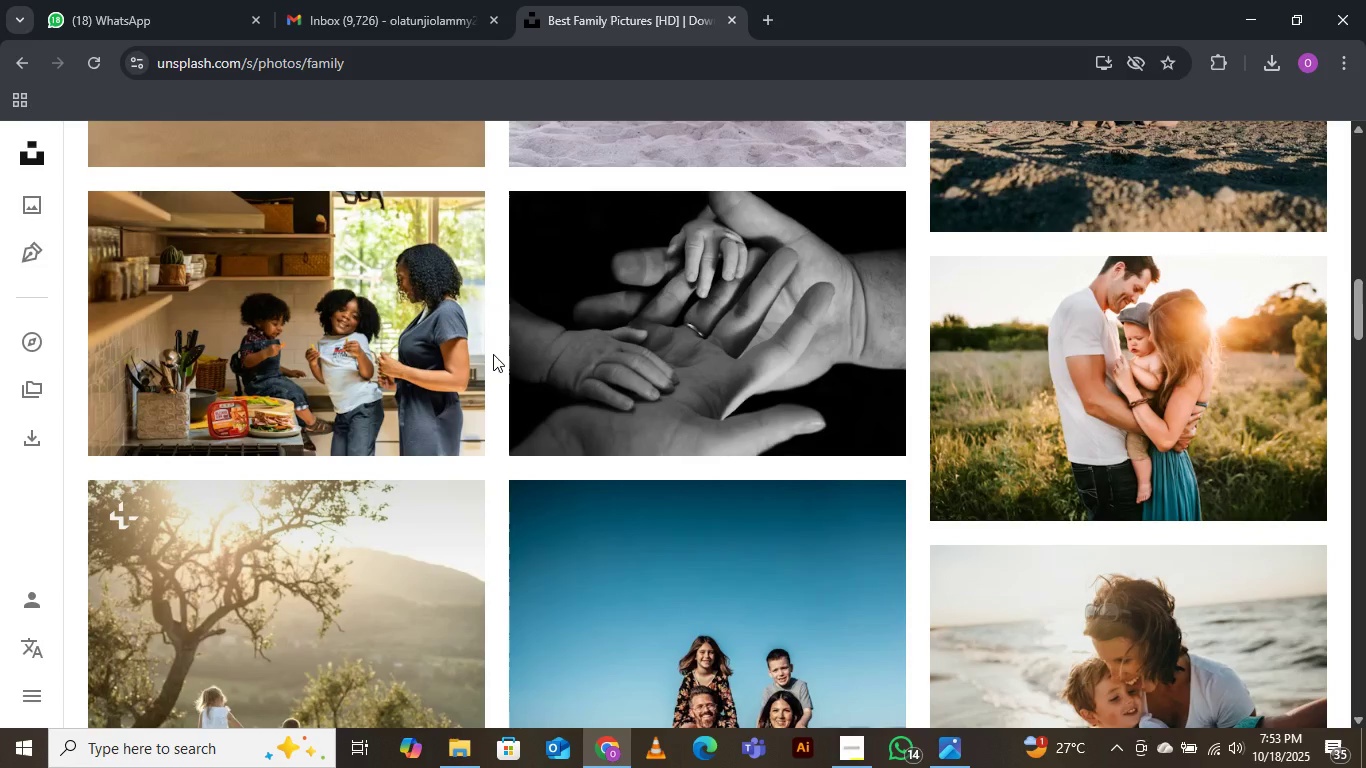 
scroll: coordinate [480, 351], scroll_direction: down, amount: 12.0
 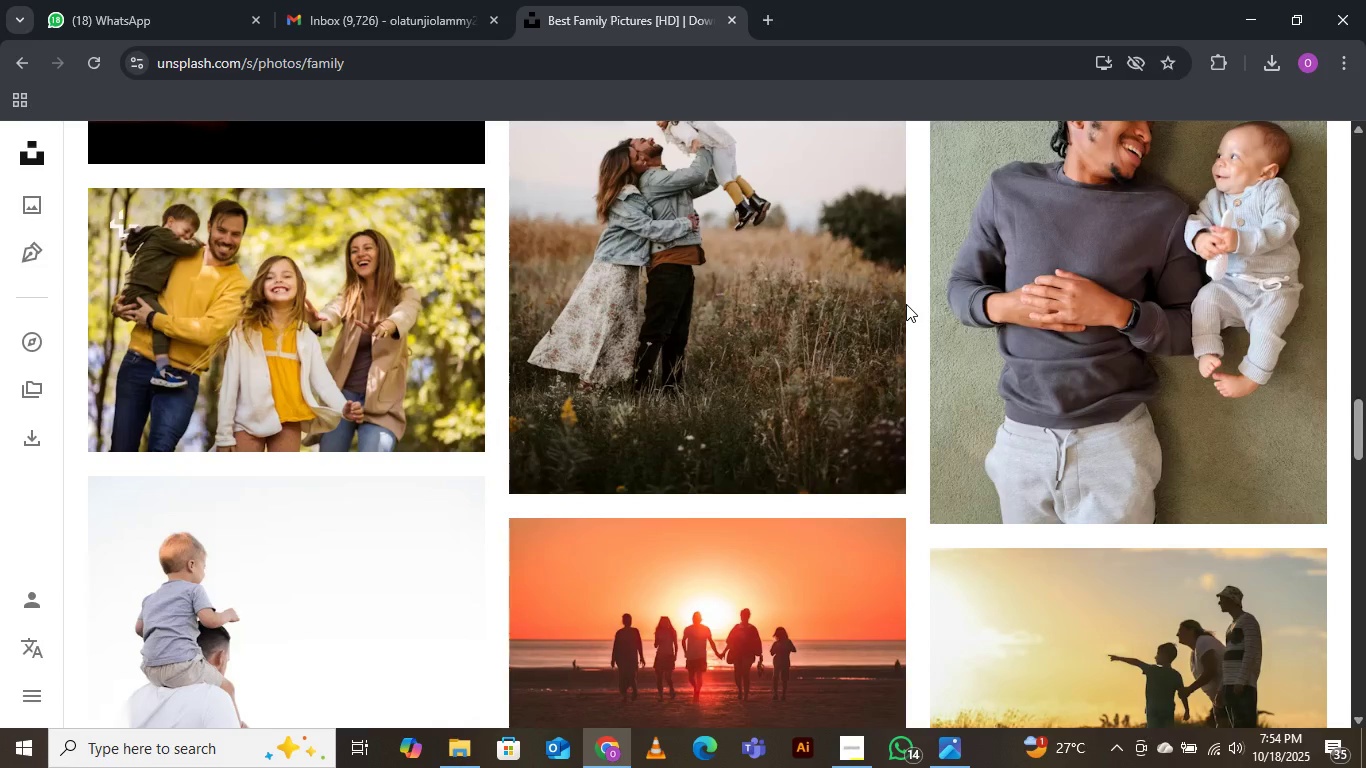 
wait(53.89)
 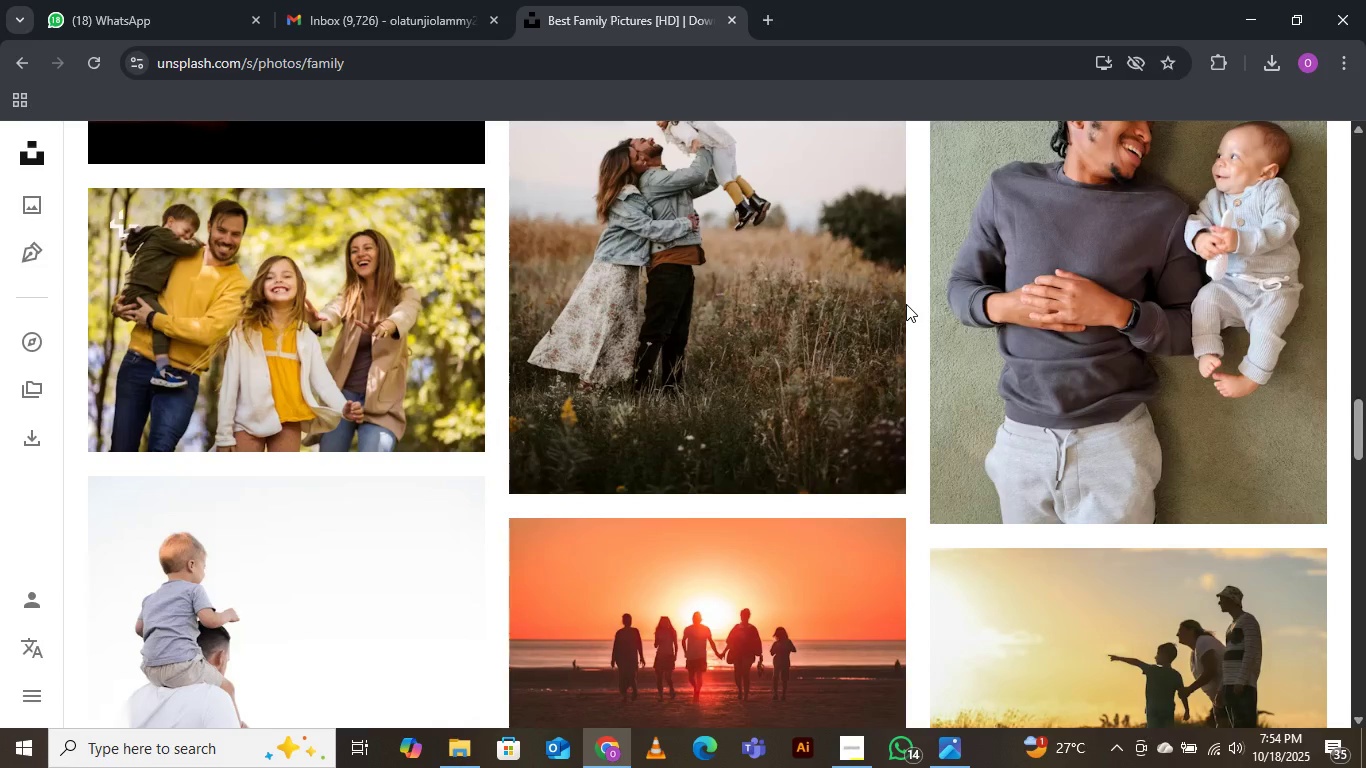 
mouse_move([1136, 549])
 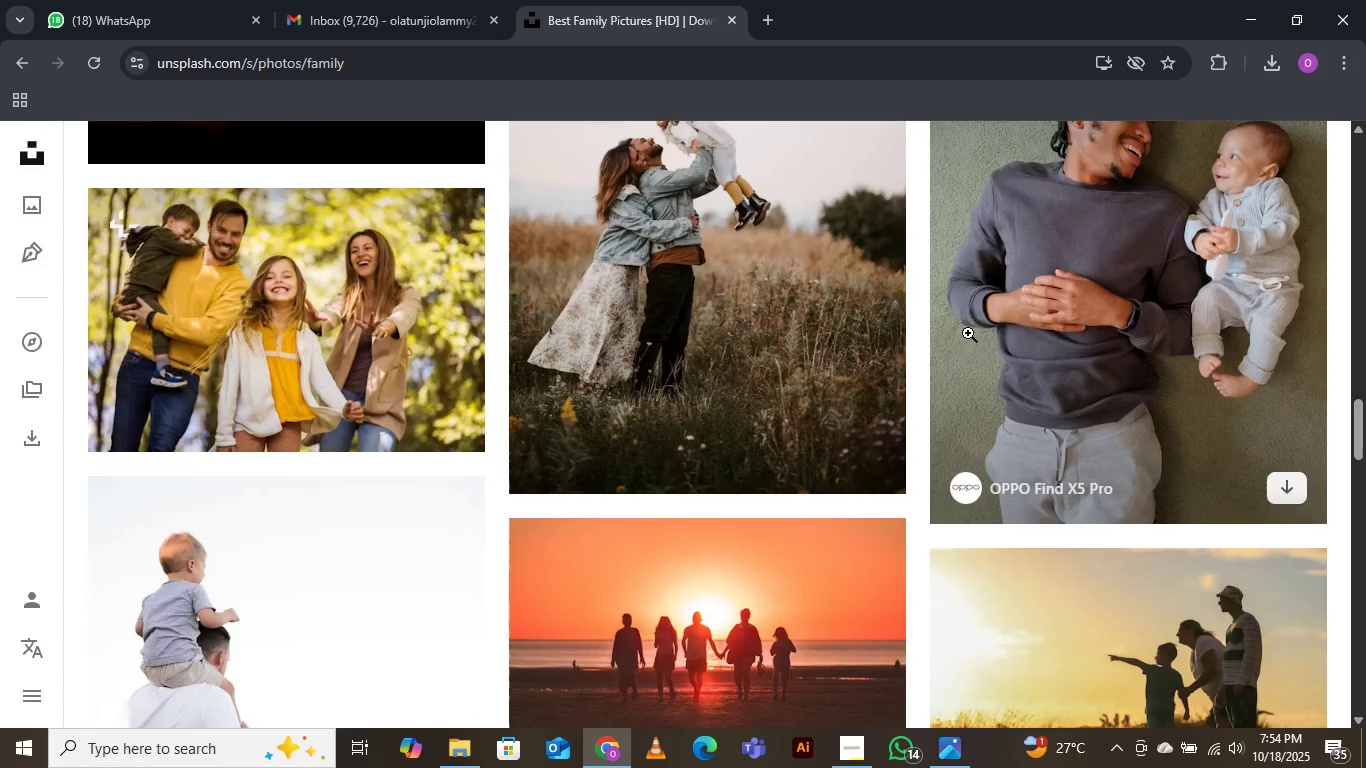 
scroll: coordinate [963, 342], scroll_direction: down, amount: 10.0
 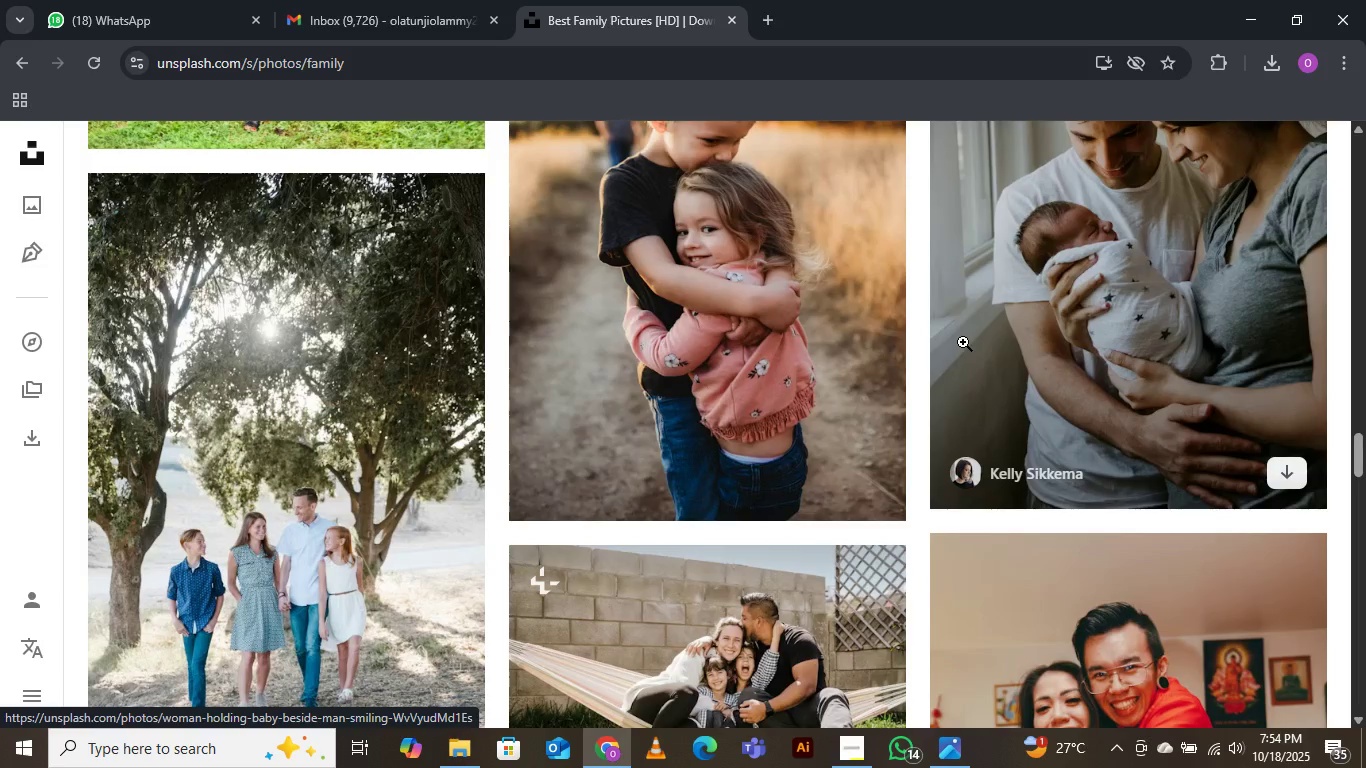 
scroll: coordinate [963, 342], scroll_direction: up, amount: 6.0
 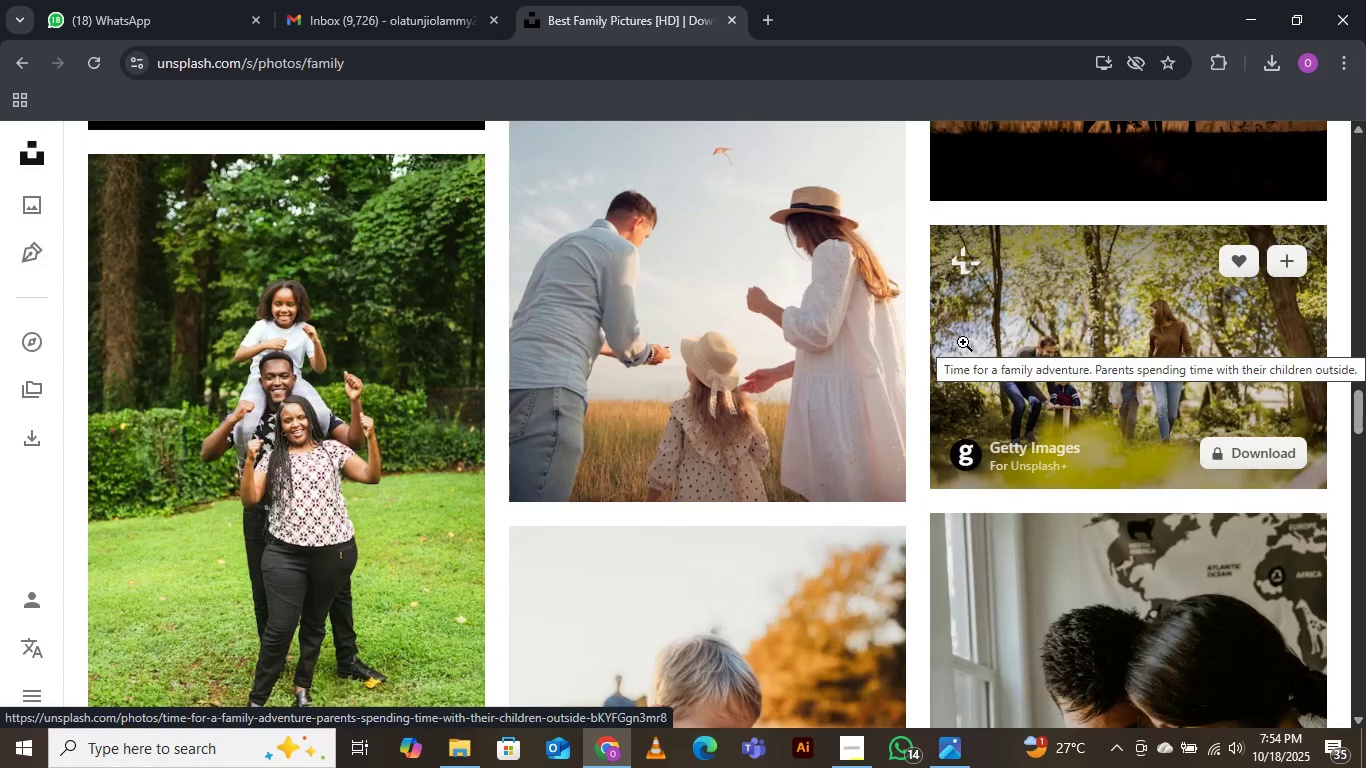 
scroll: coordinate [963, 342], scroll_direction: down, amount: 7.0
 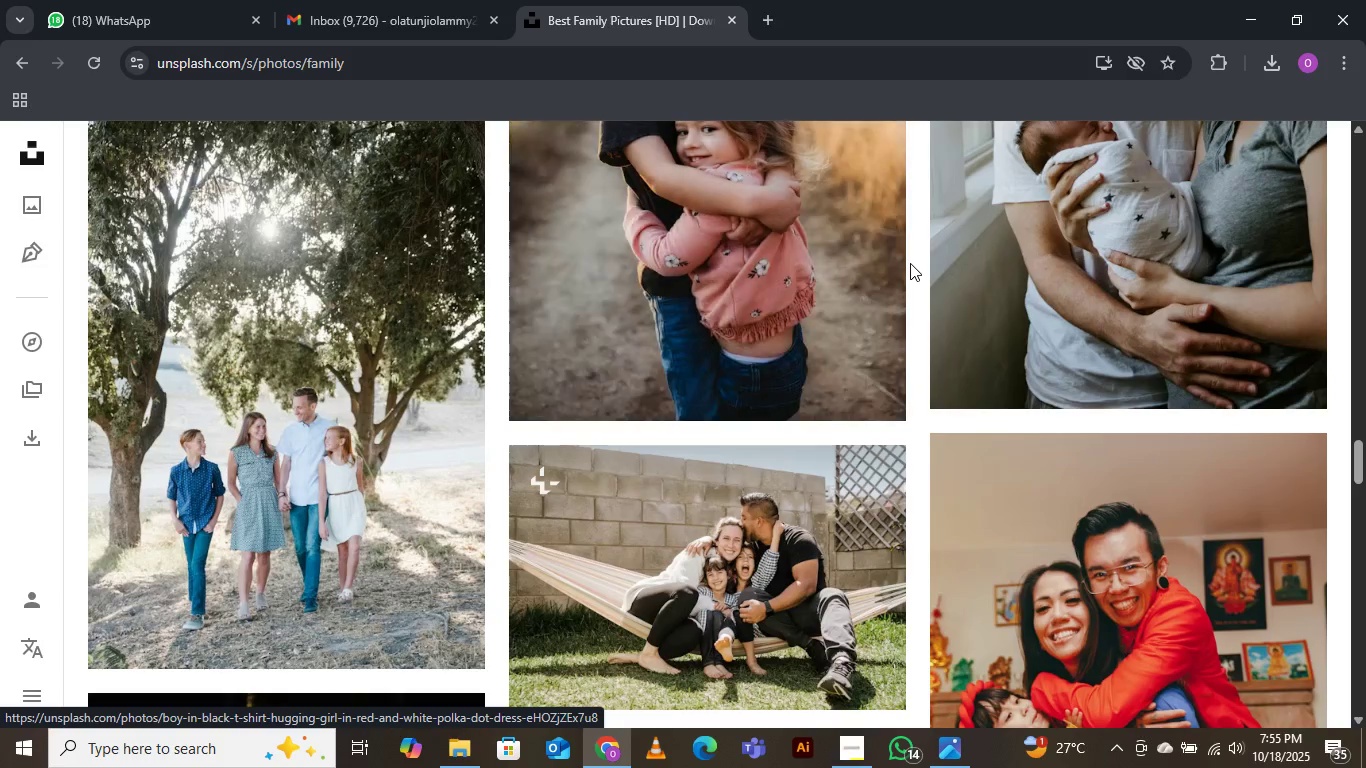 
wait(6.5)
 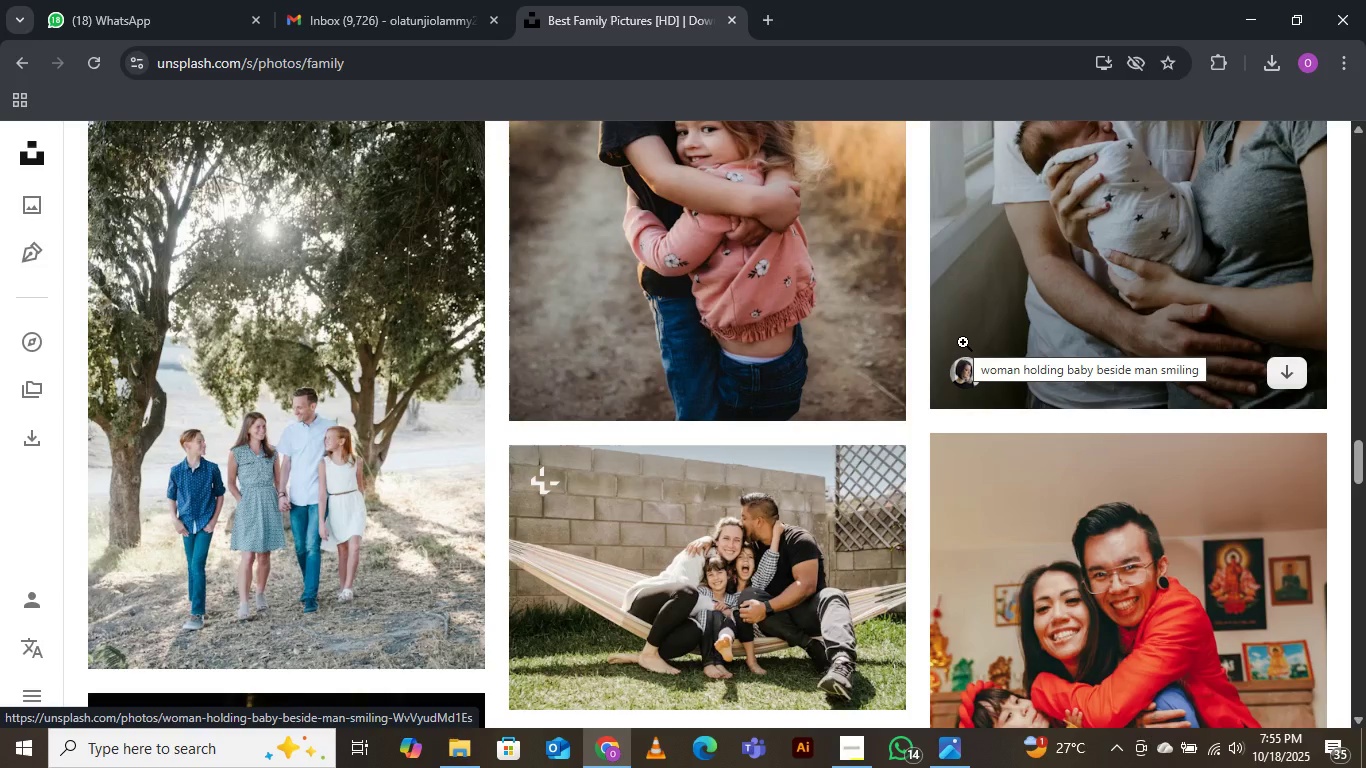 
scroll: coordinate [911, 232], scroll_direction: down, amount: 3.0
 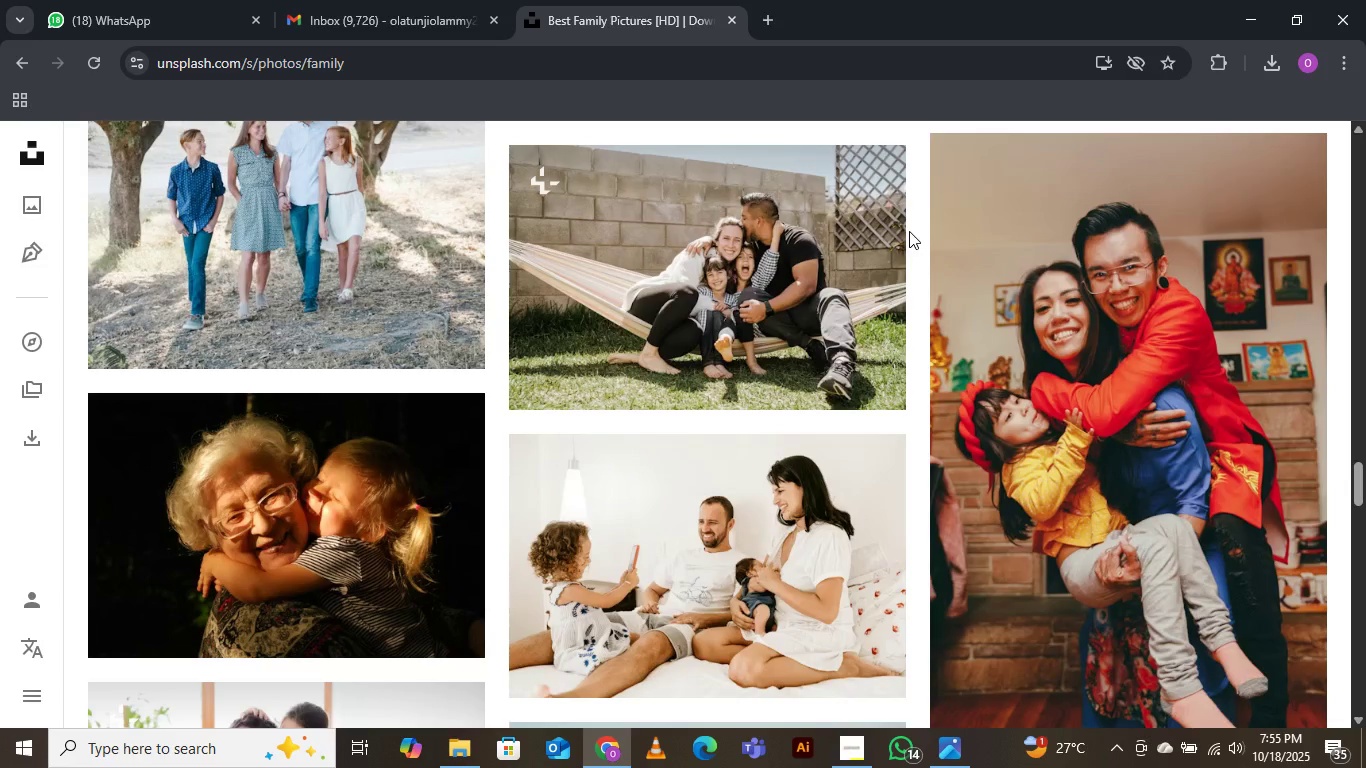 
wait(6.57)
 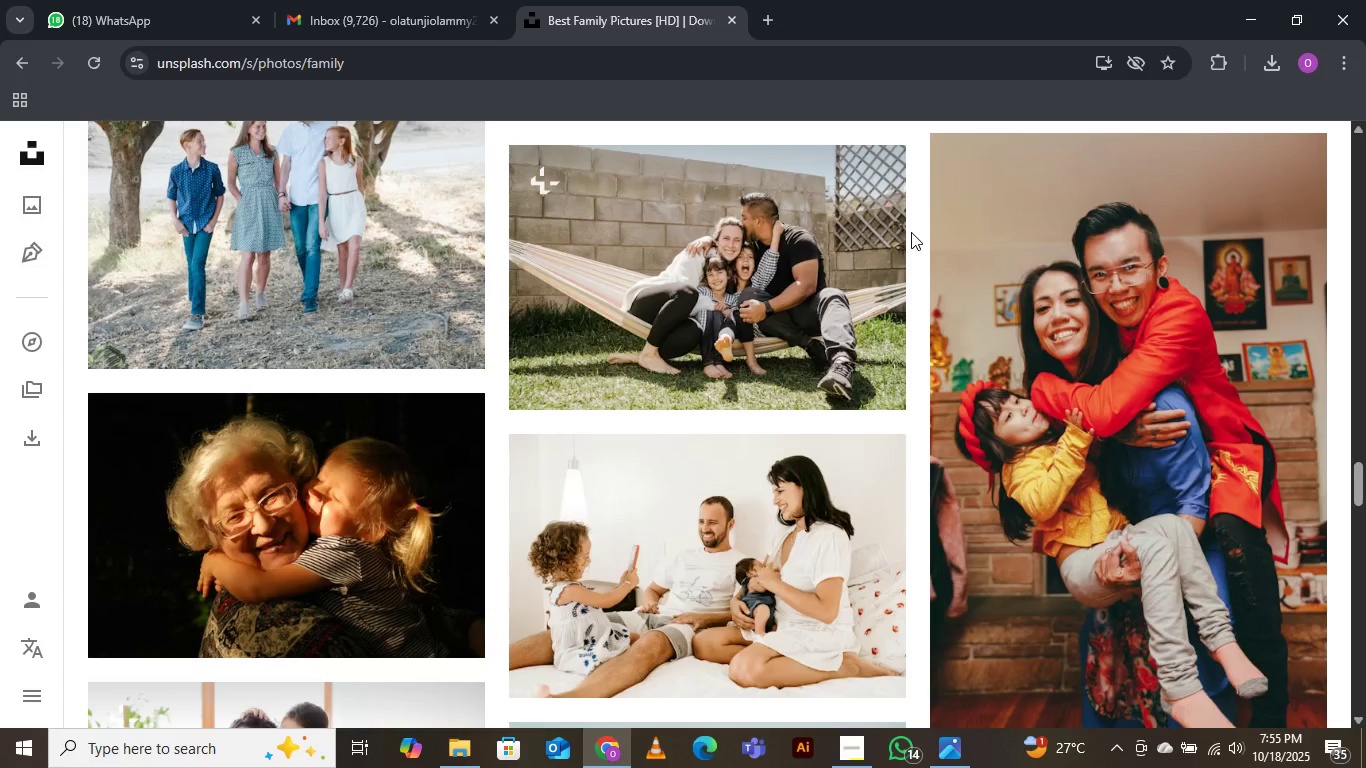 
scroll: coordinate [904, 230], scroll_direction: down, amount: 7.0
 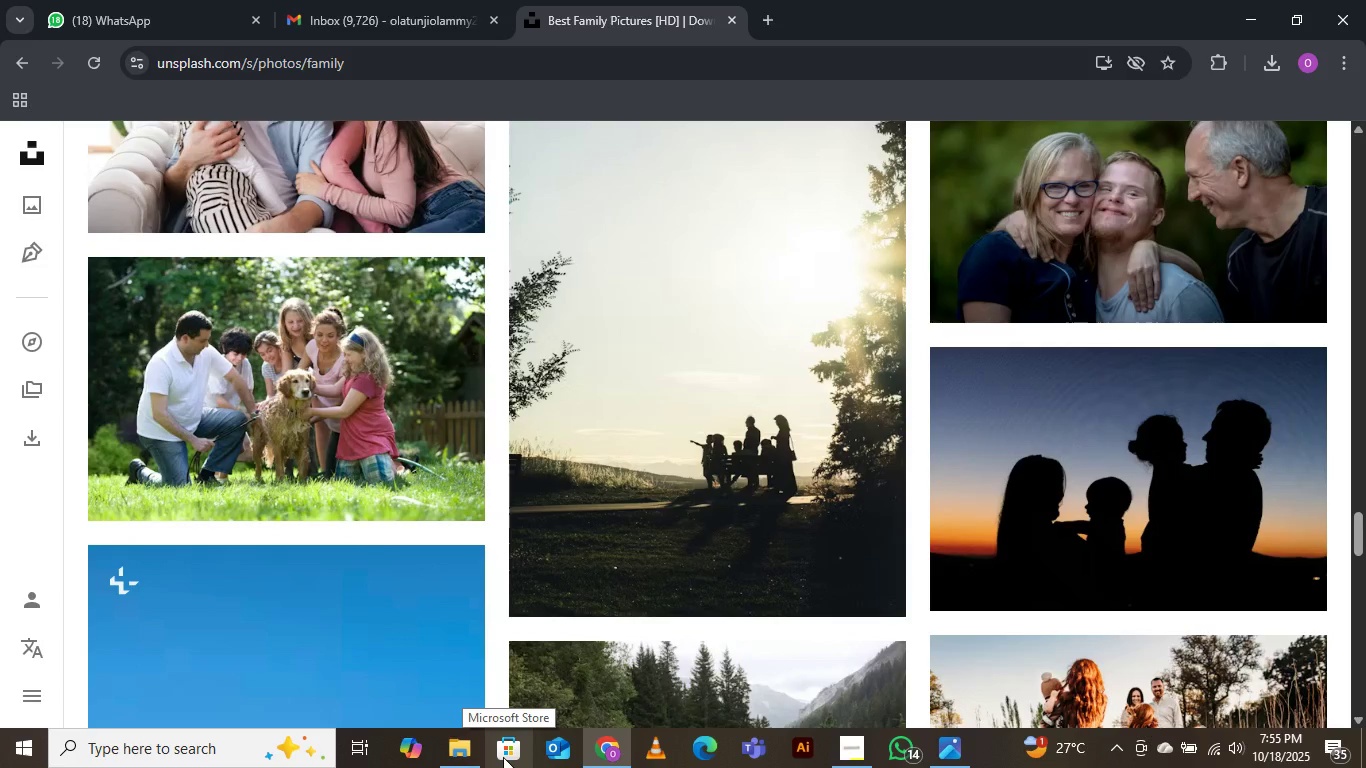 
wait(11.7)
 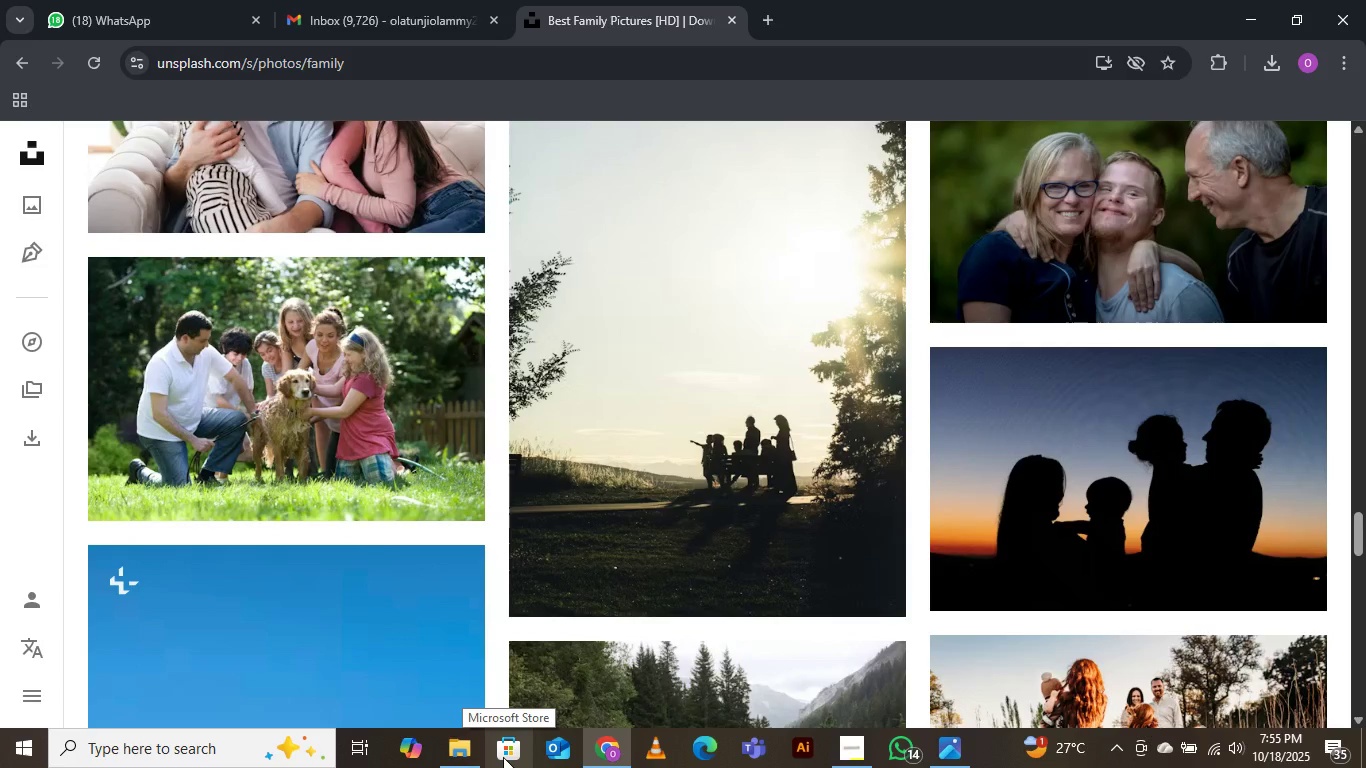 
scroll: coordinate [128, 652], scroll_direction: down, amount: 13.0
 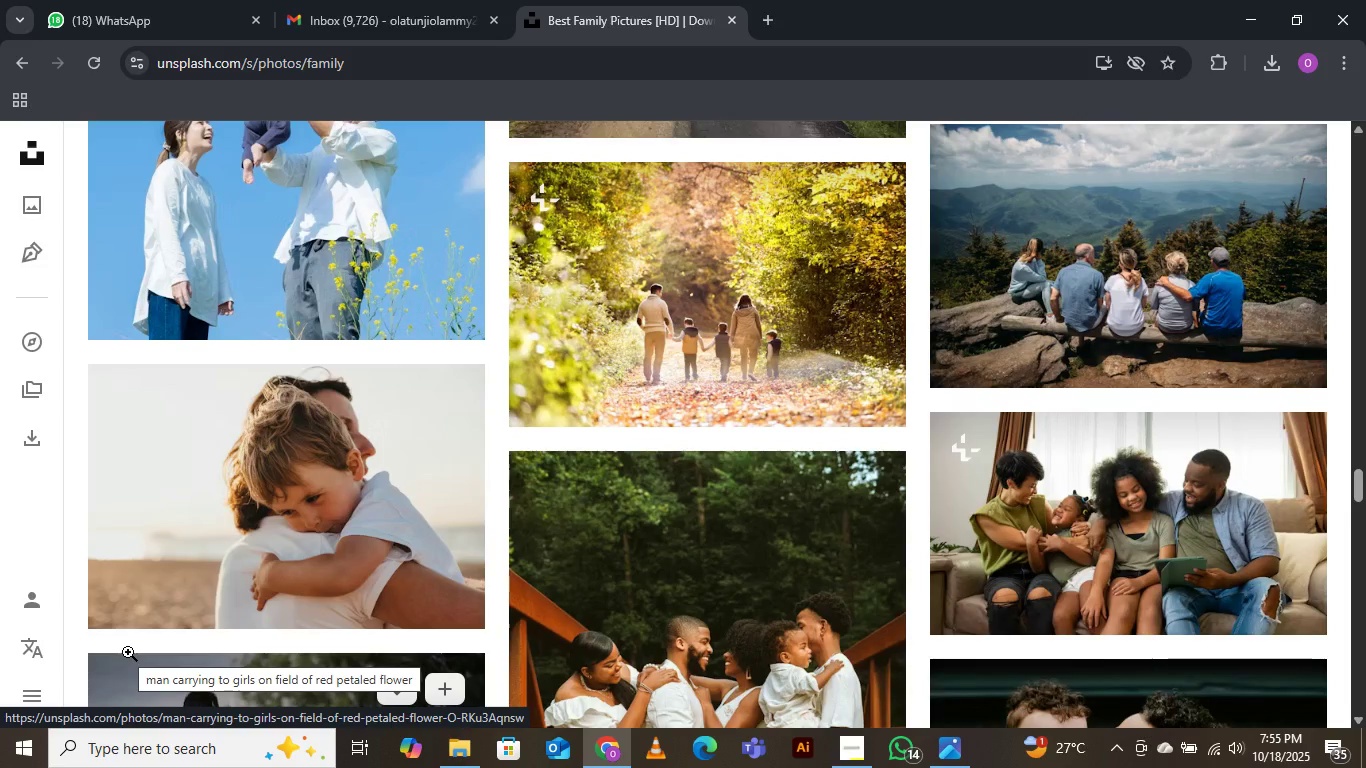 
scroll: coordinate [128, 651], scroll_direction: down, amount: 6.0
 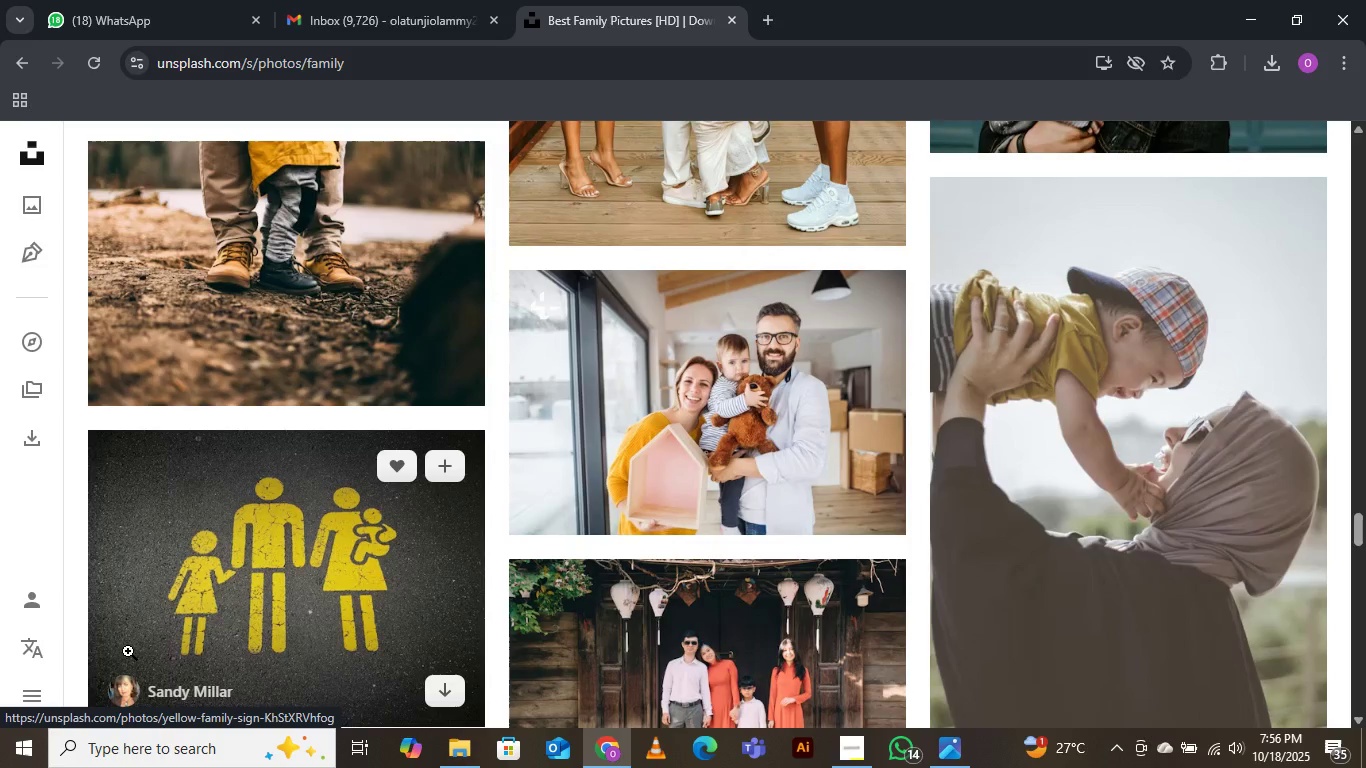 
wait(25.8)
 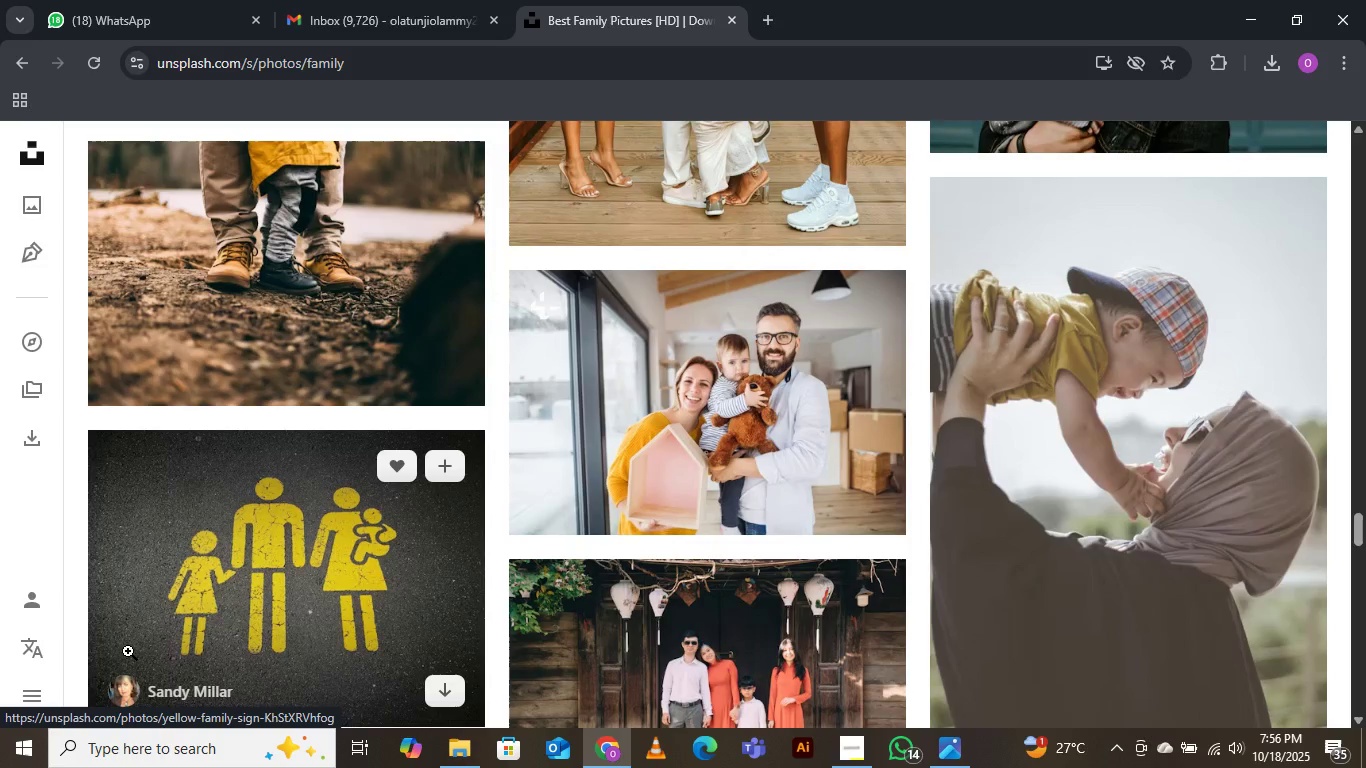 
scroll: coordinate [138, 650], scroll_direction: down, amount: 11.0
 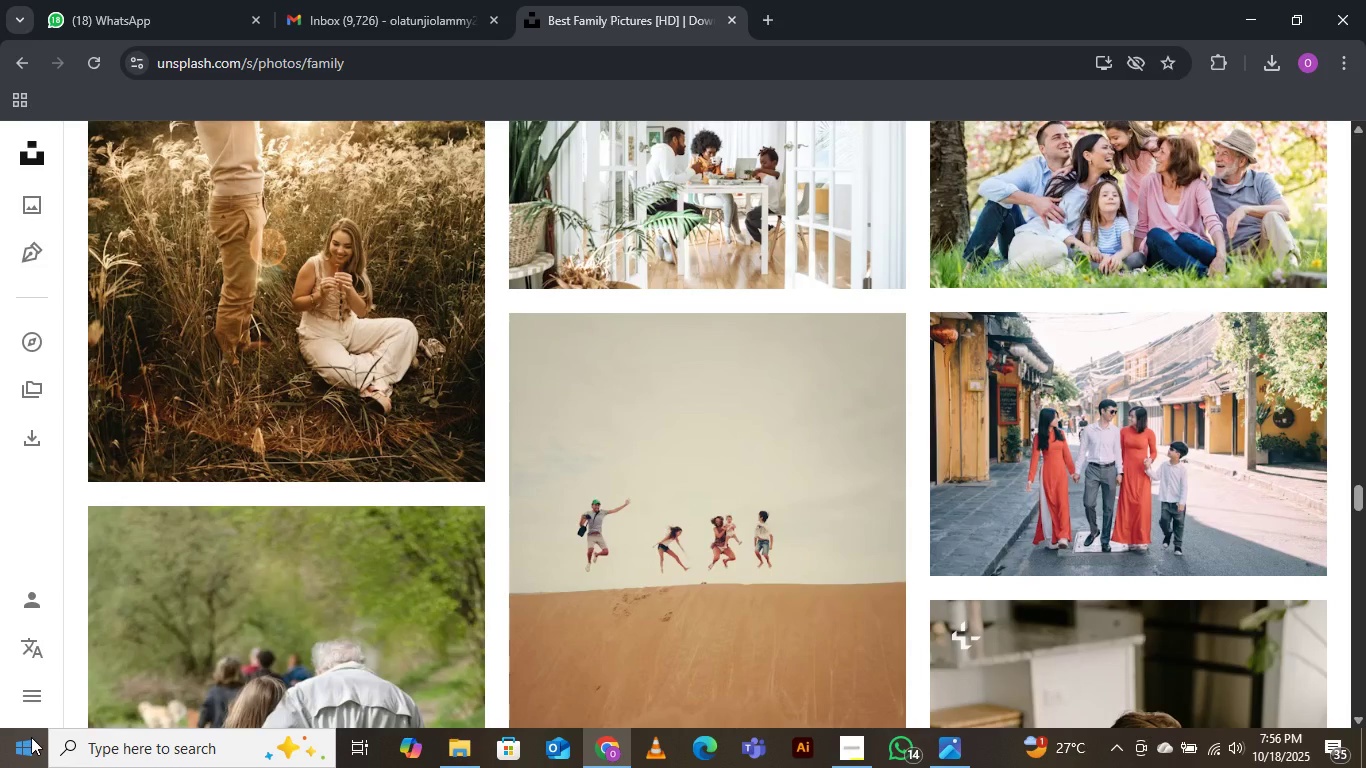 
wait(24.79)
 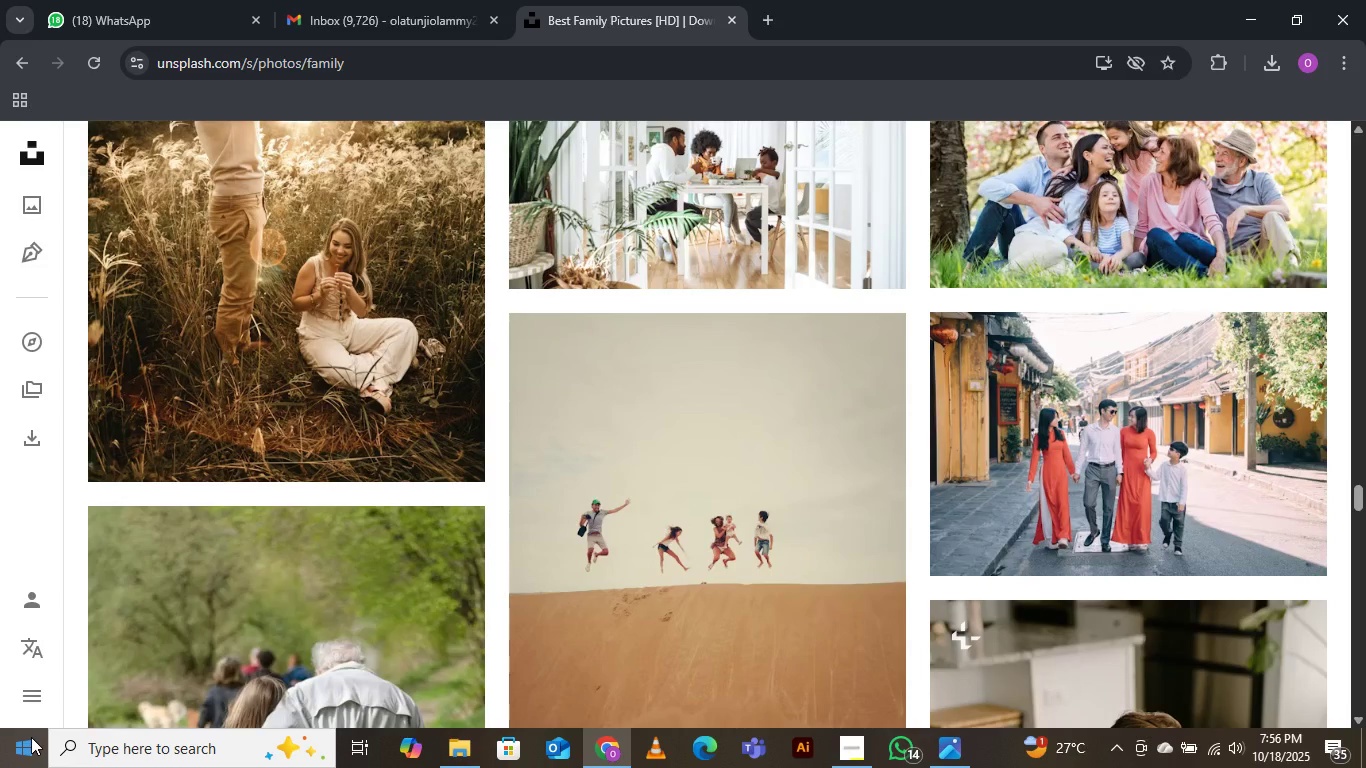 
scroll: coordinate [560, 567], scroll_direction: down, amount: 3.0
 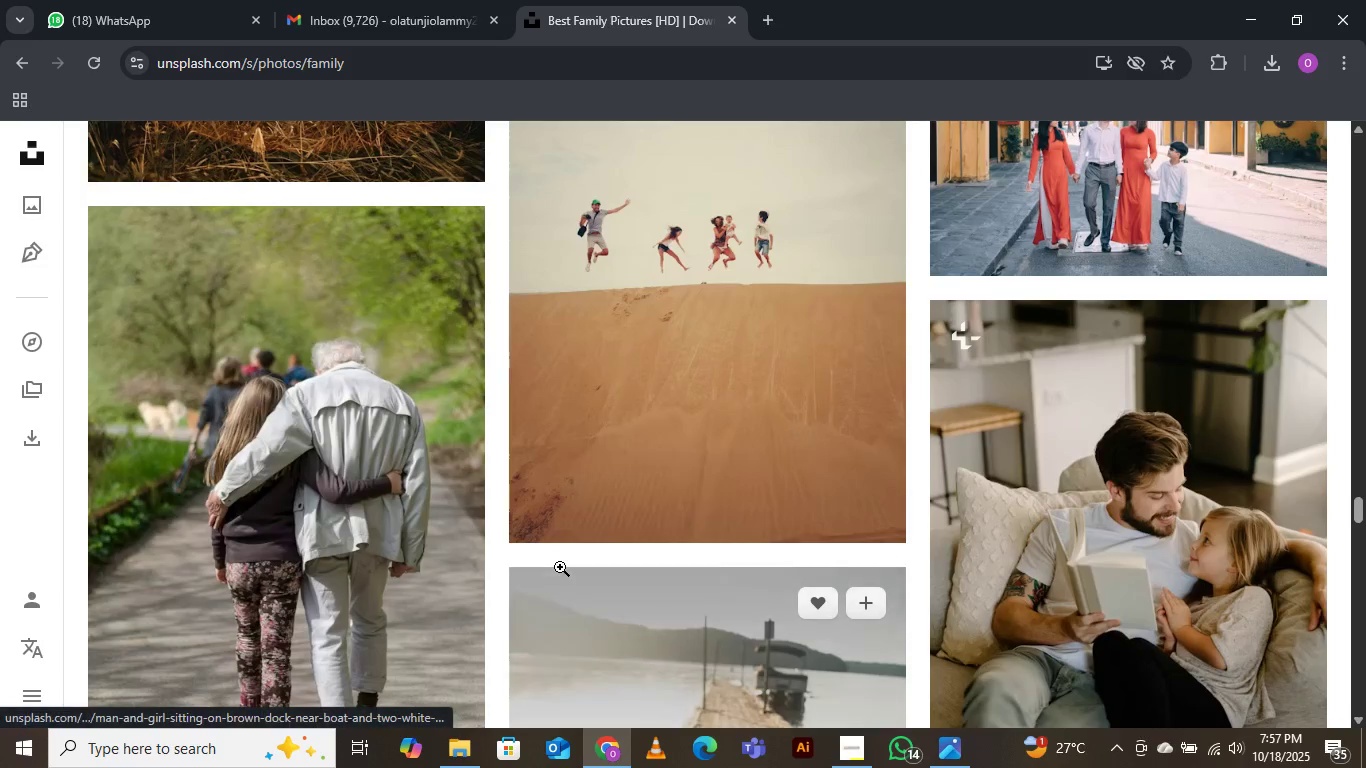 
scroll: coordinate [553, 464], scroll_direction: up, amount: 17.0
 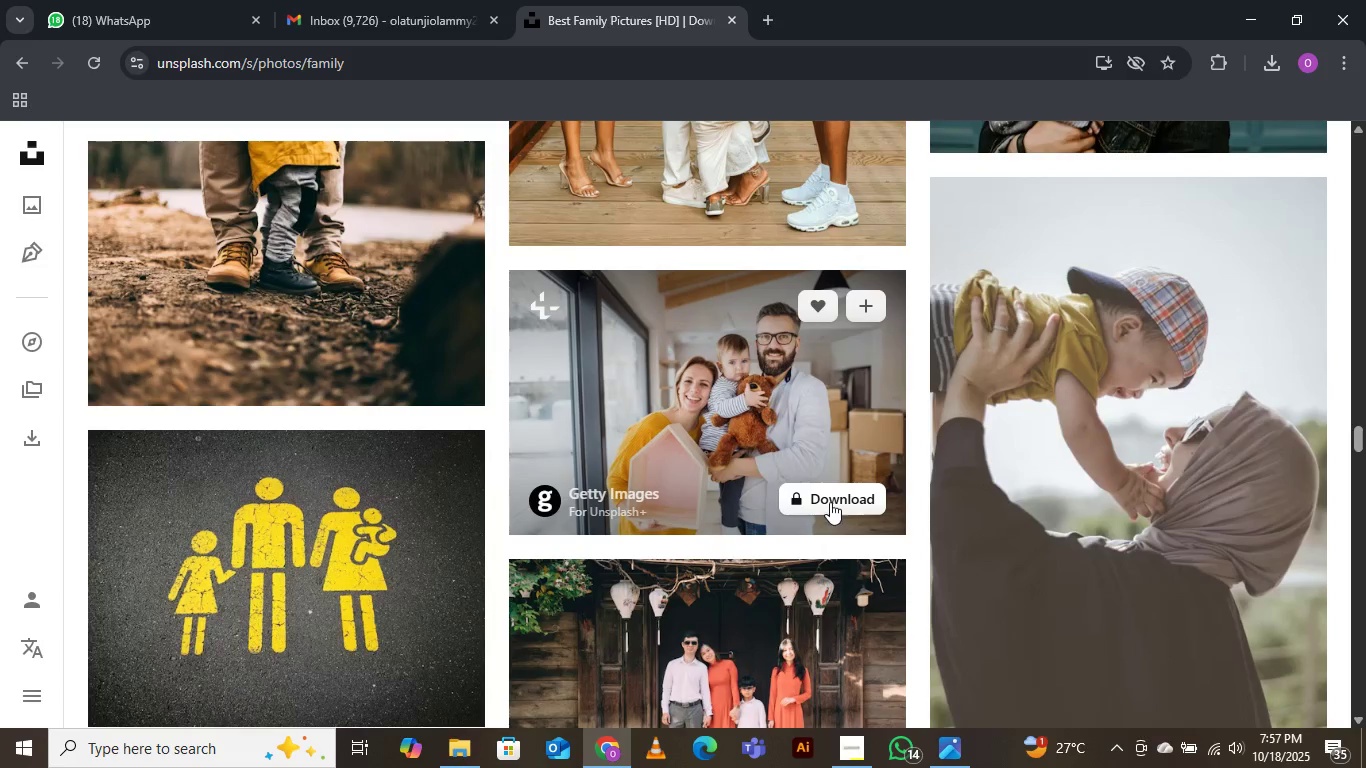 
wait(5.65)
 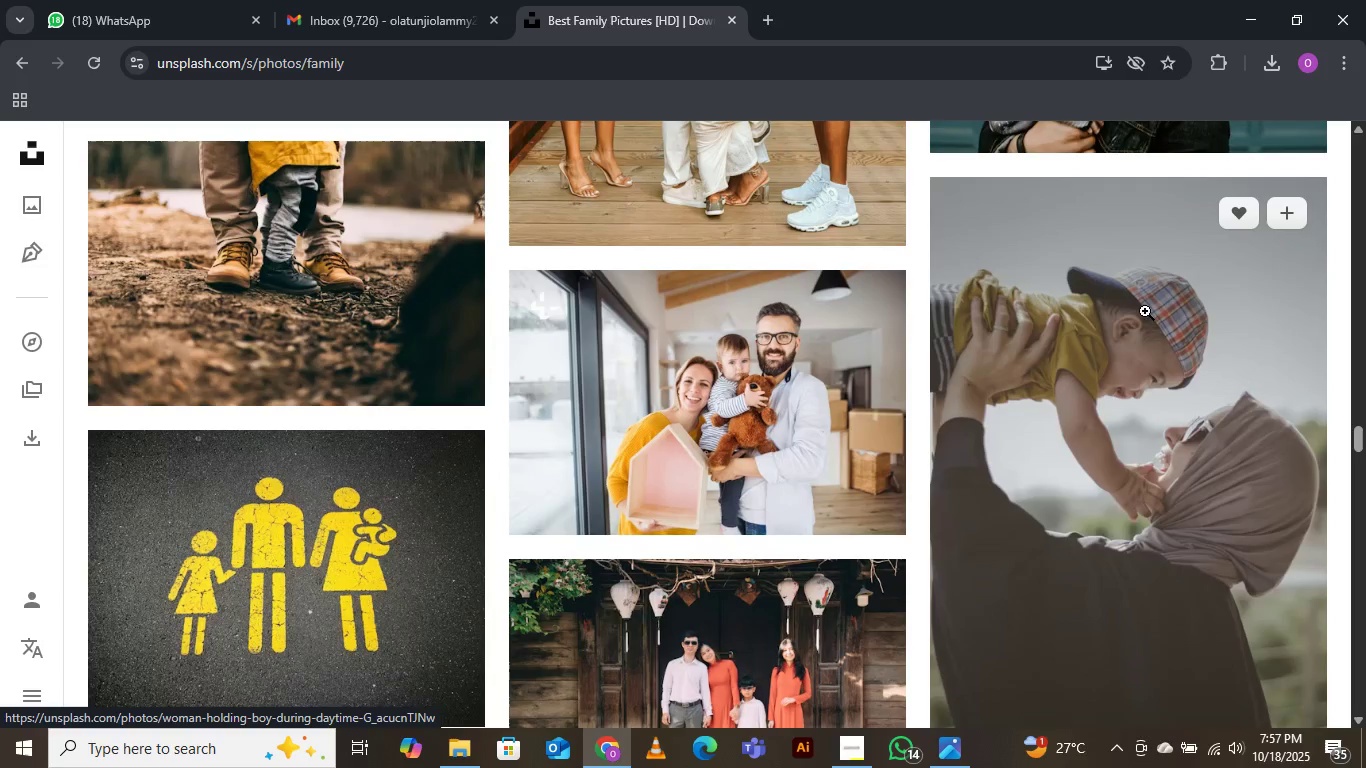 
scroll: coordinate [680, 521], scroll_direction: down, amount: 4.0
 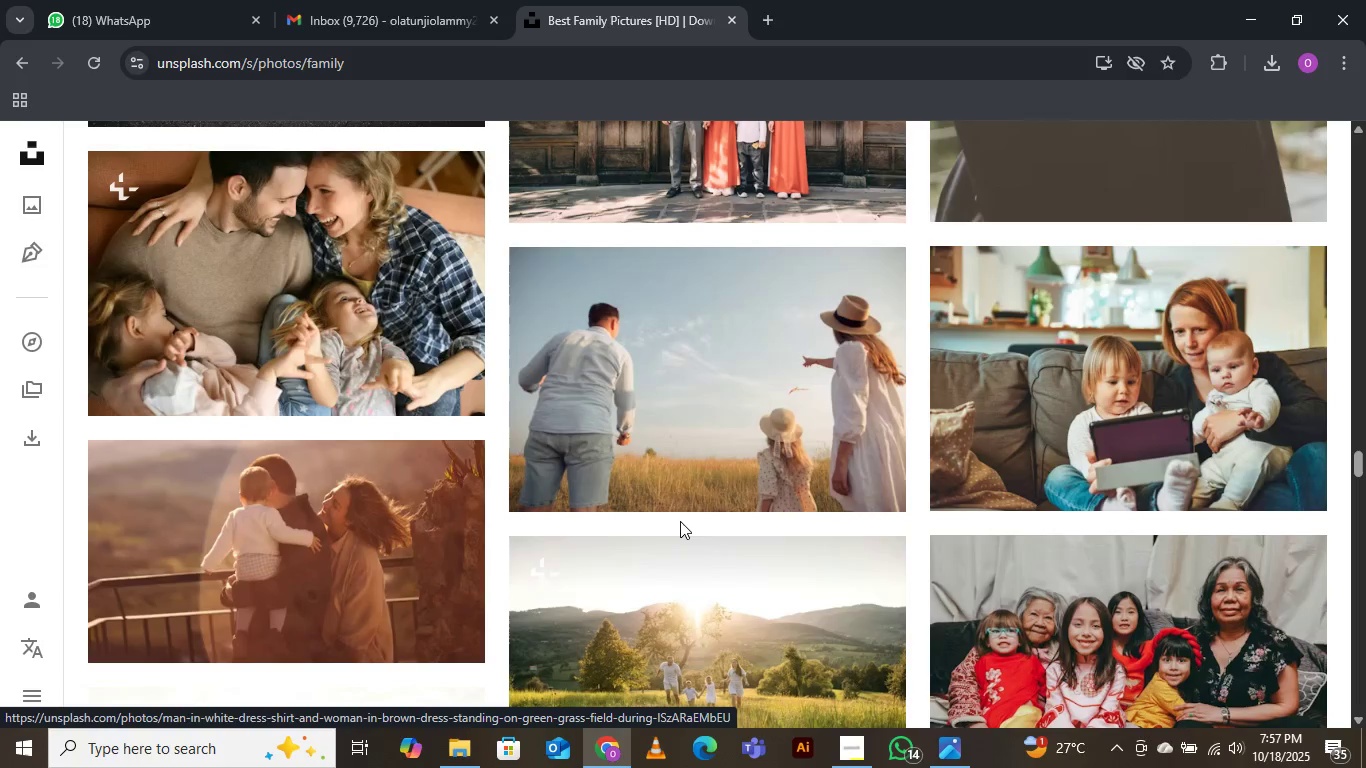 
scroll: coordinate [680, 521], scroll_direction: none, amount: 0.0
 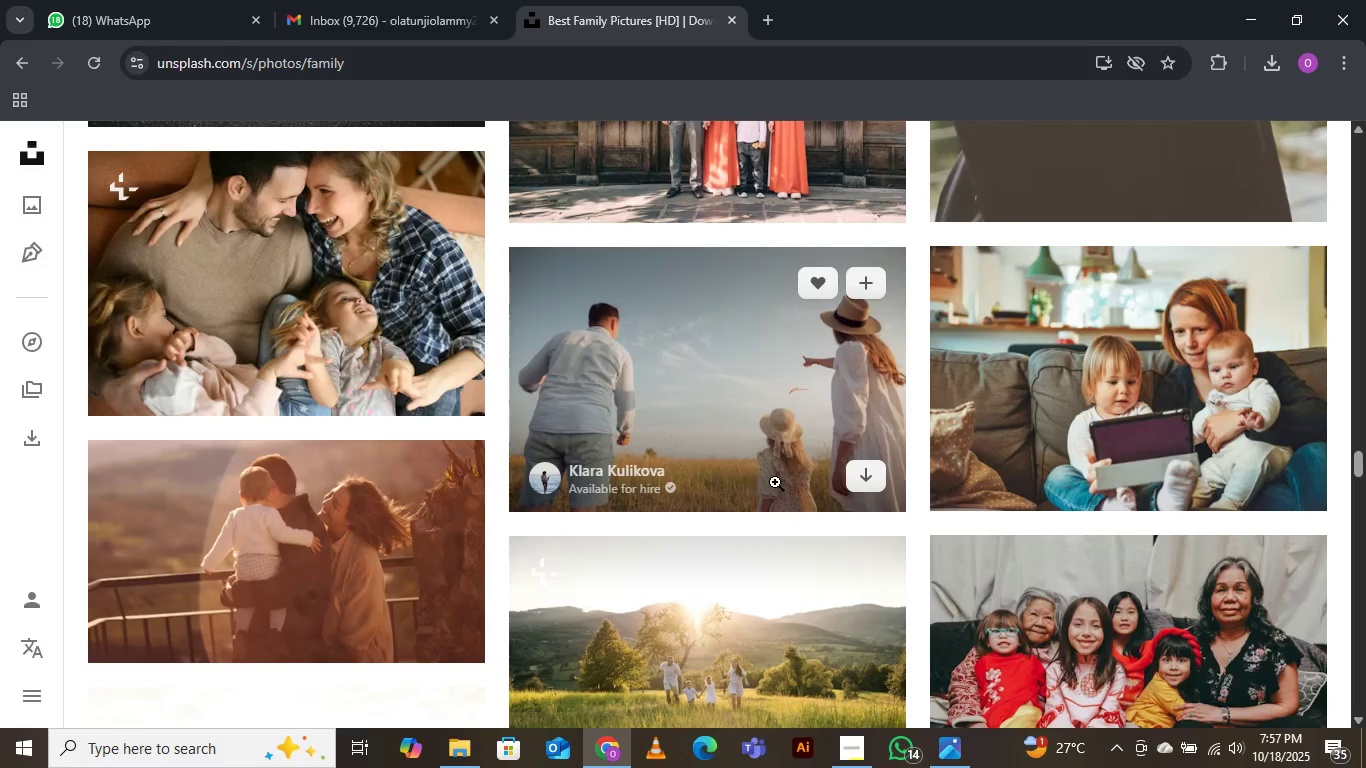 
scroll: coordinate [767, 484], scroll_direction: down, amount: 5.0
 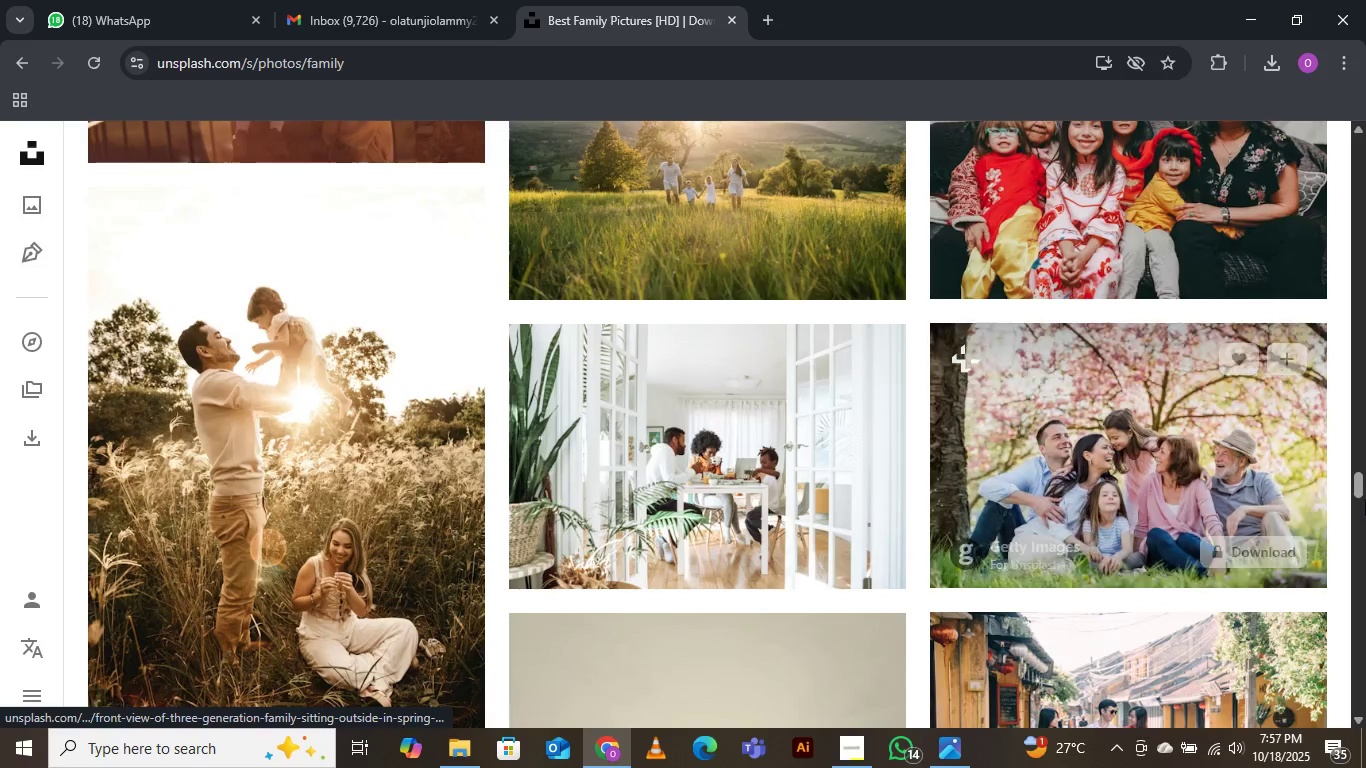 
wait(7.87)
 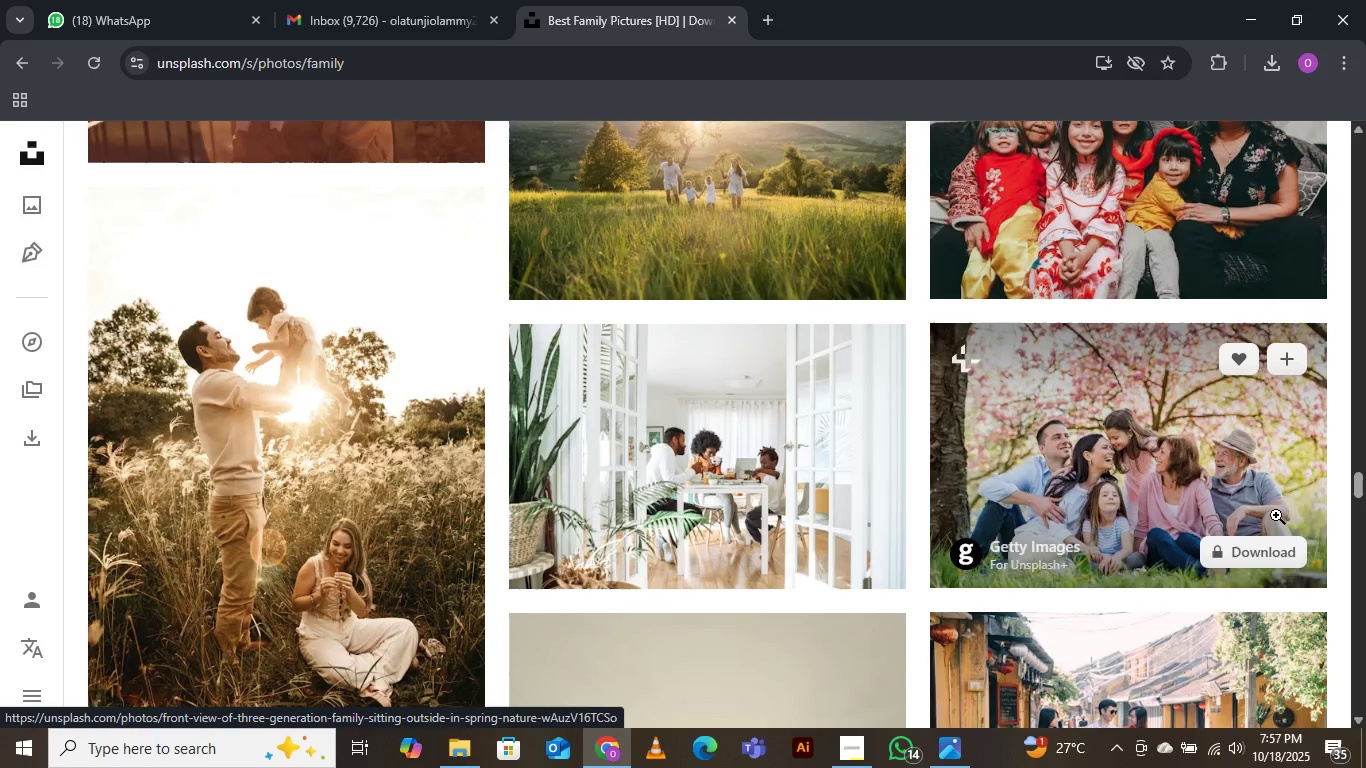 
scroll: coordinate [1037, 555], scroll_direction: down, amount: 3.0
 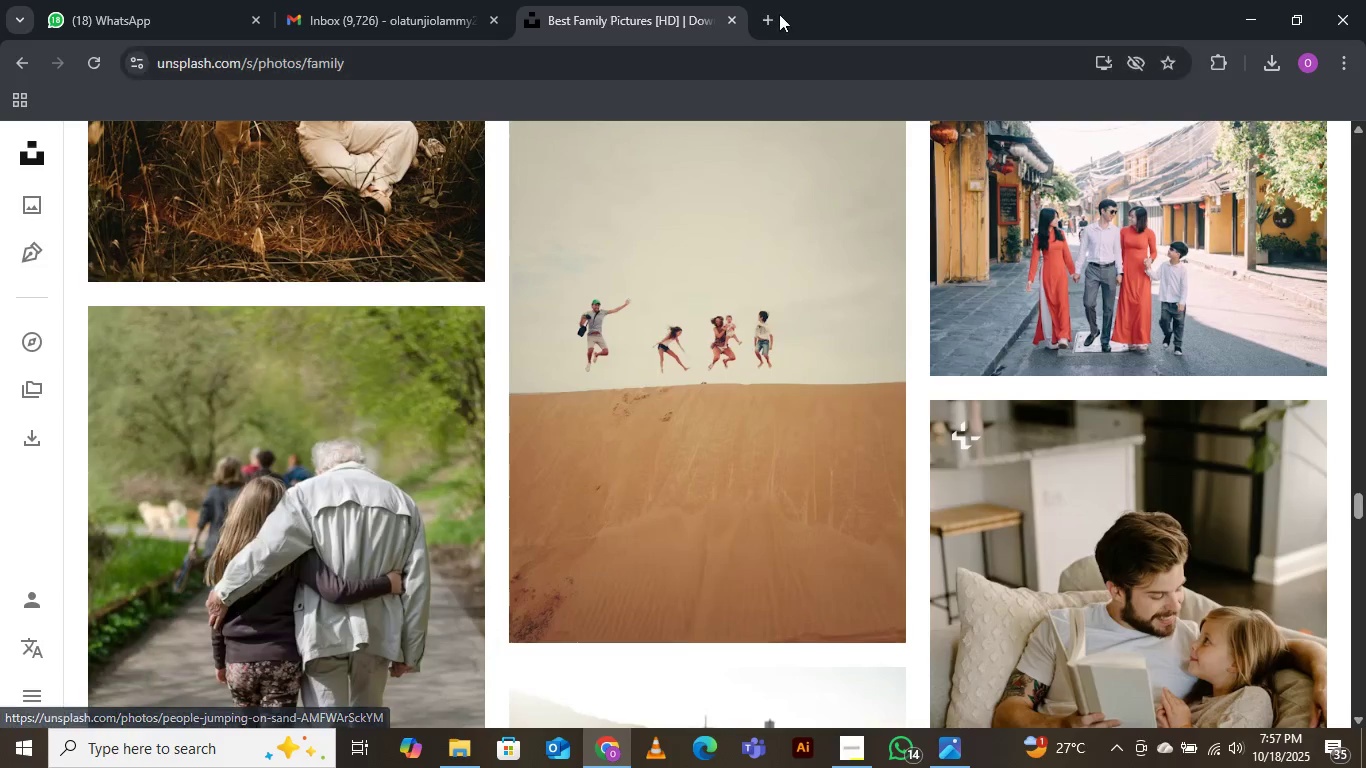 
left_click([766, 19])
 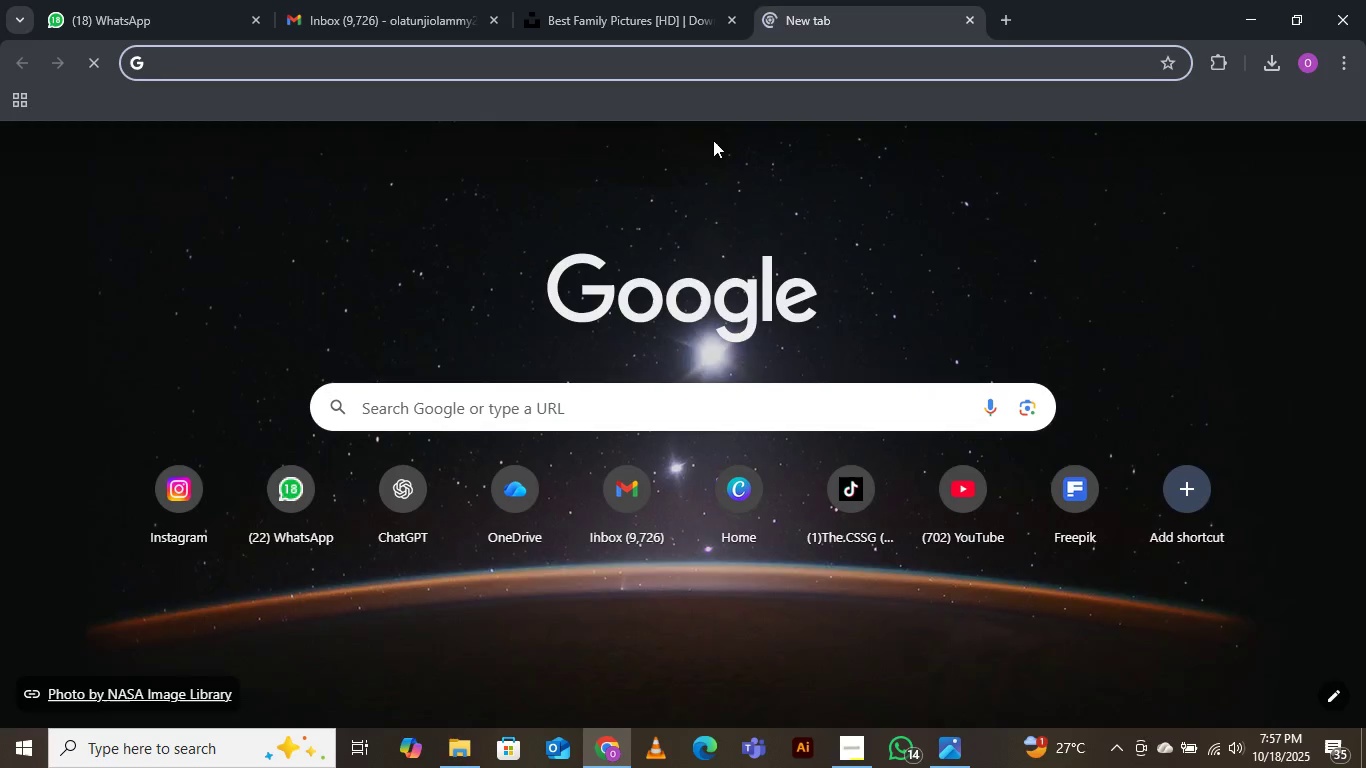 
type(fre)
 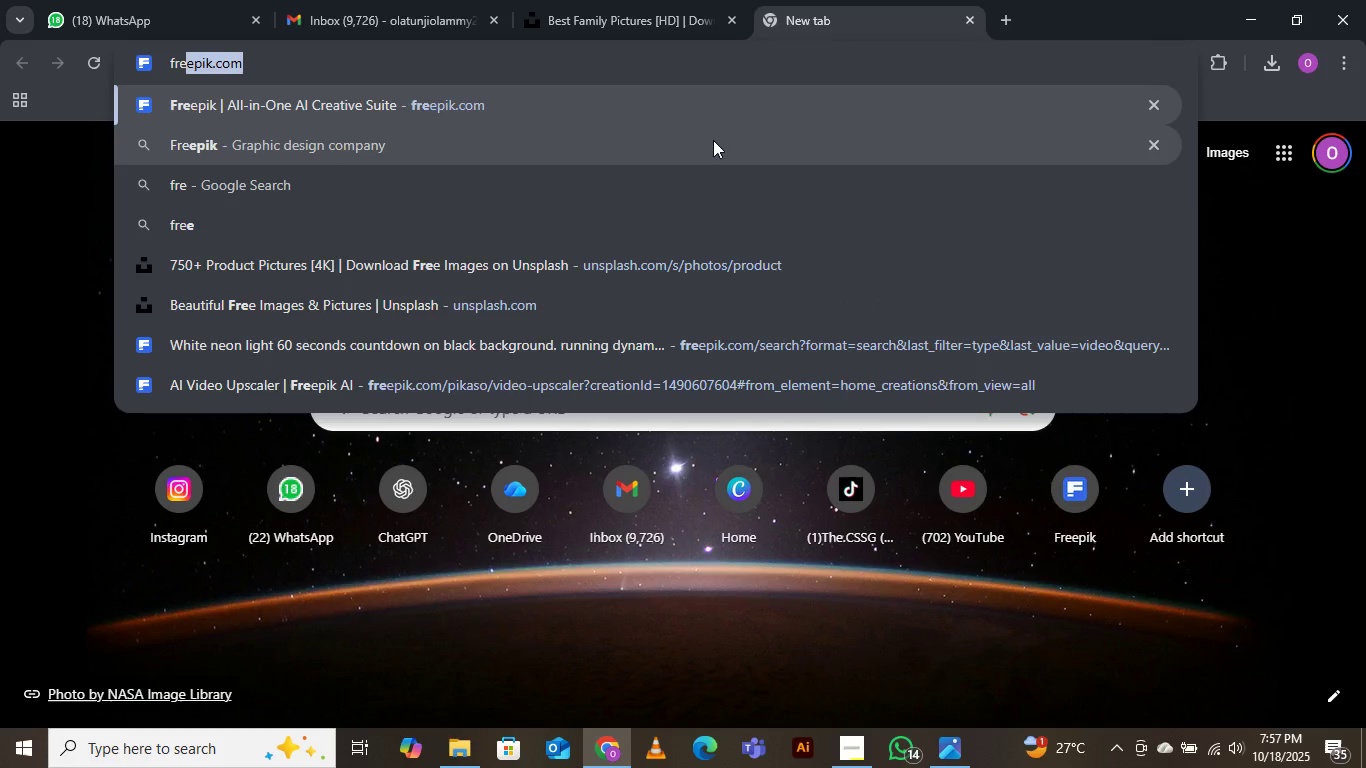 
key(Enter)
 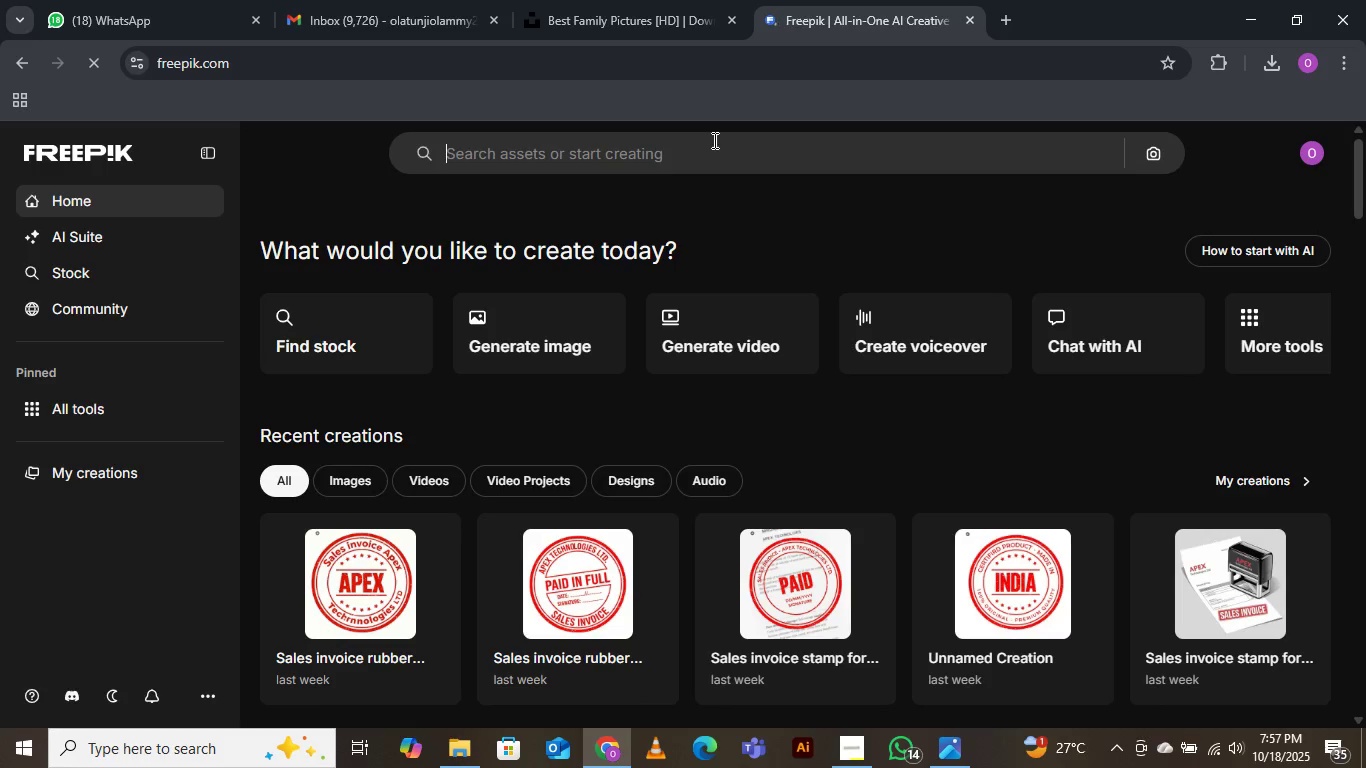 
wait(10.23)
 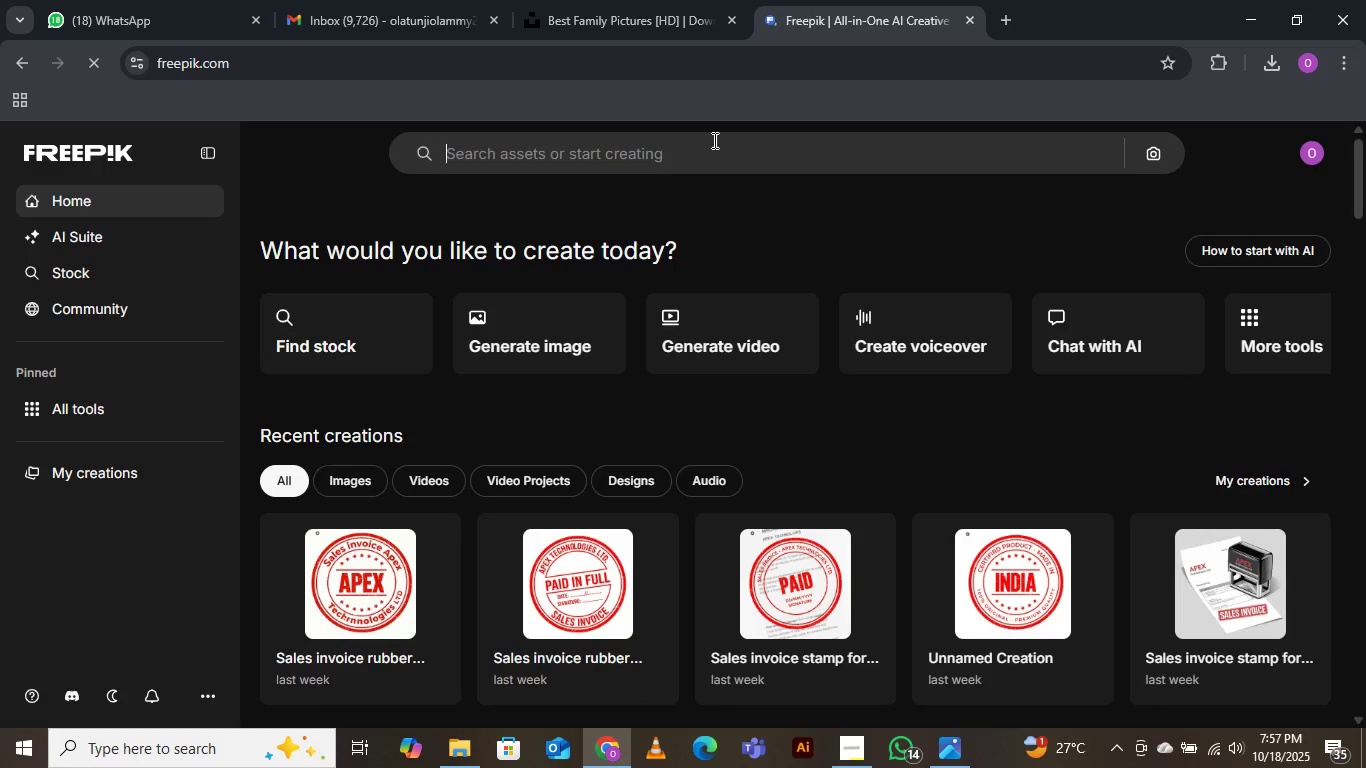 
type(family)
 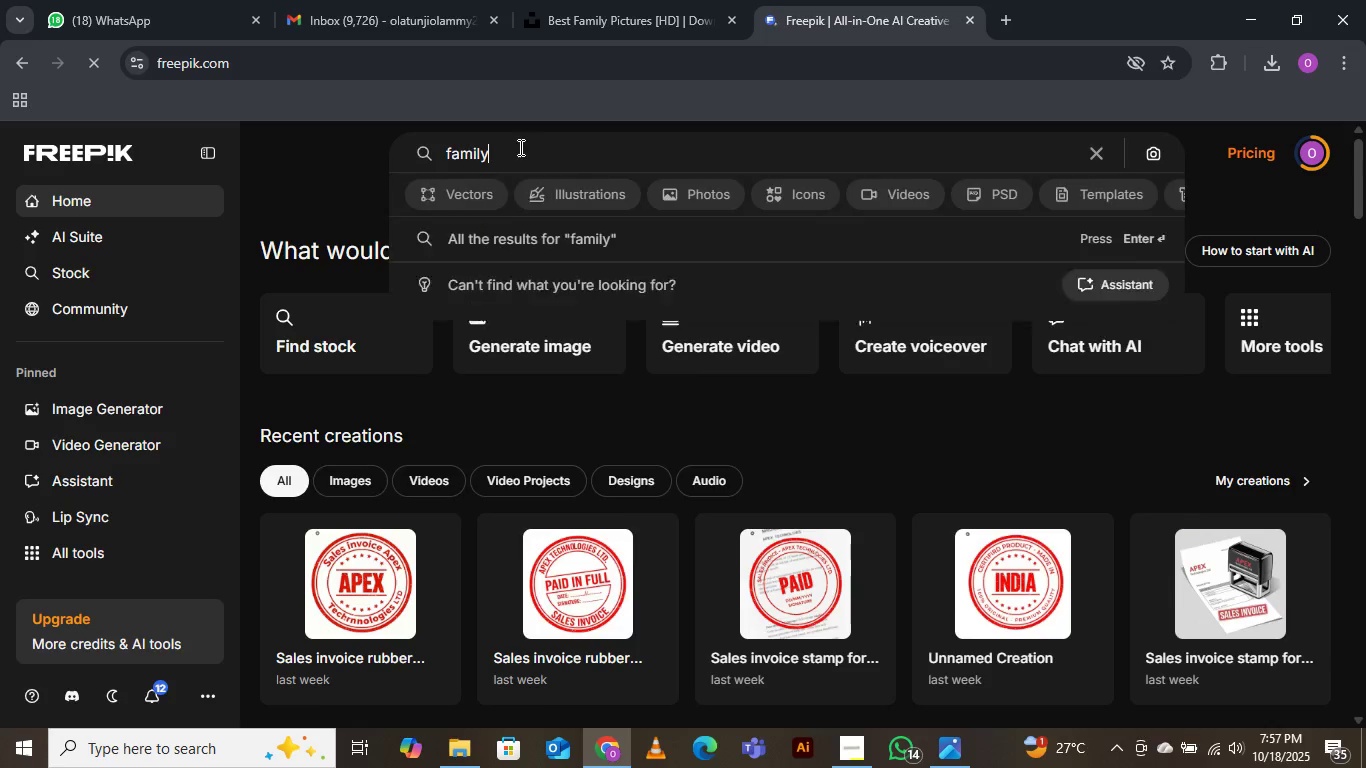 
key(Enter)
 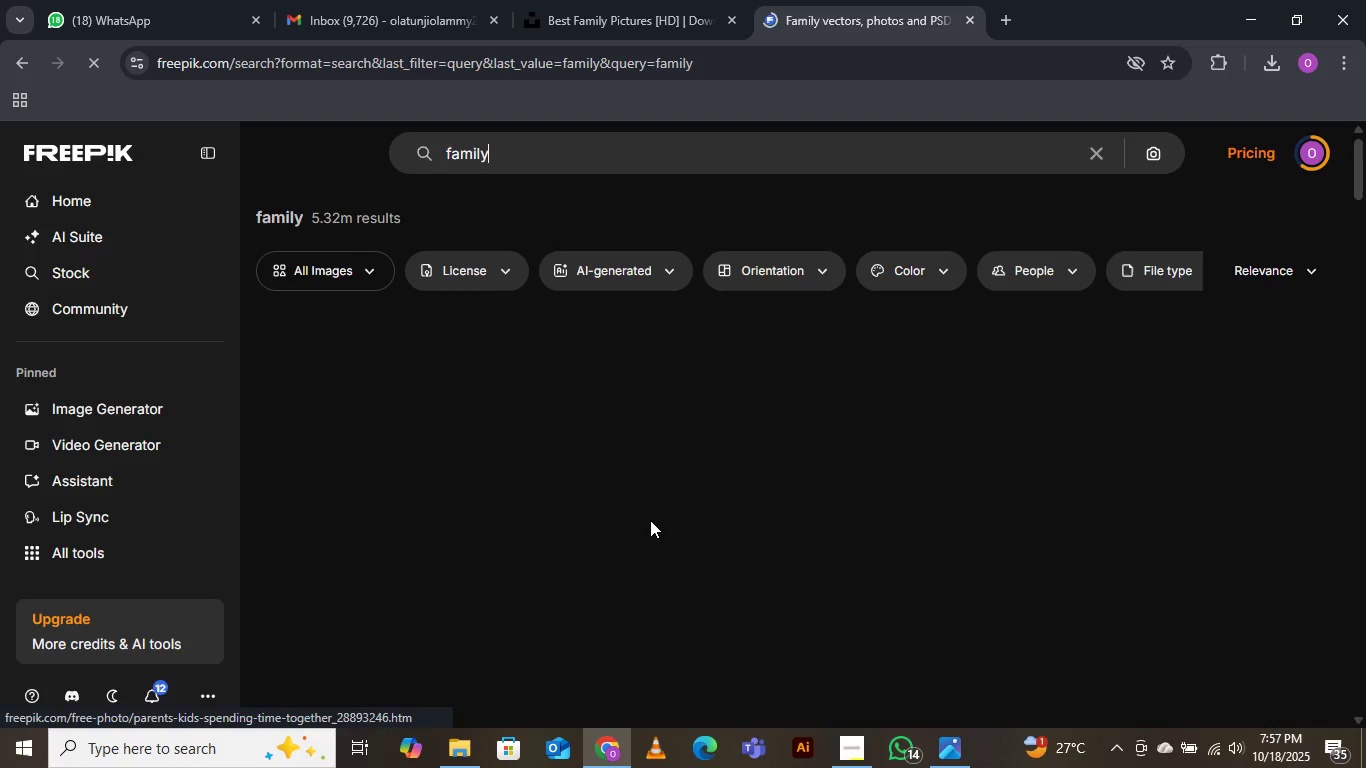 
wait(10.59)
 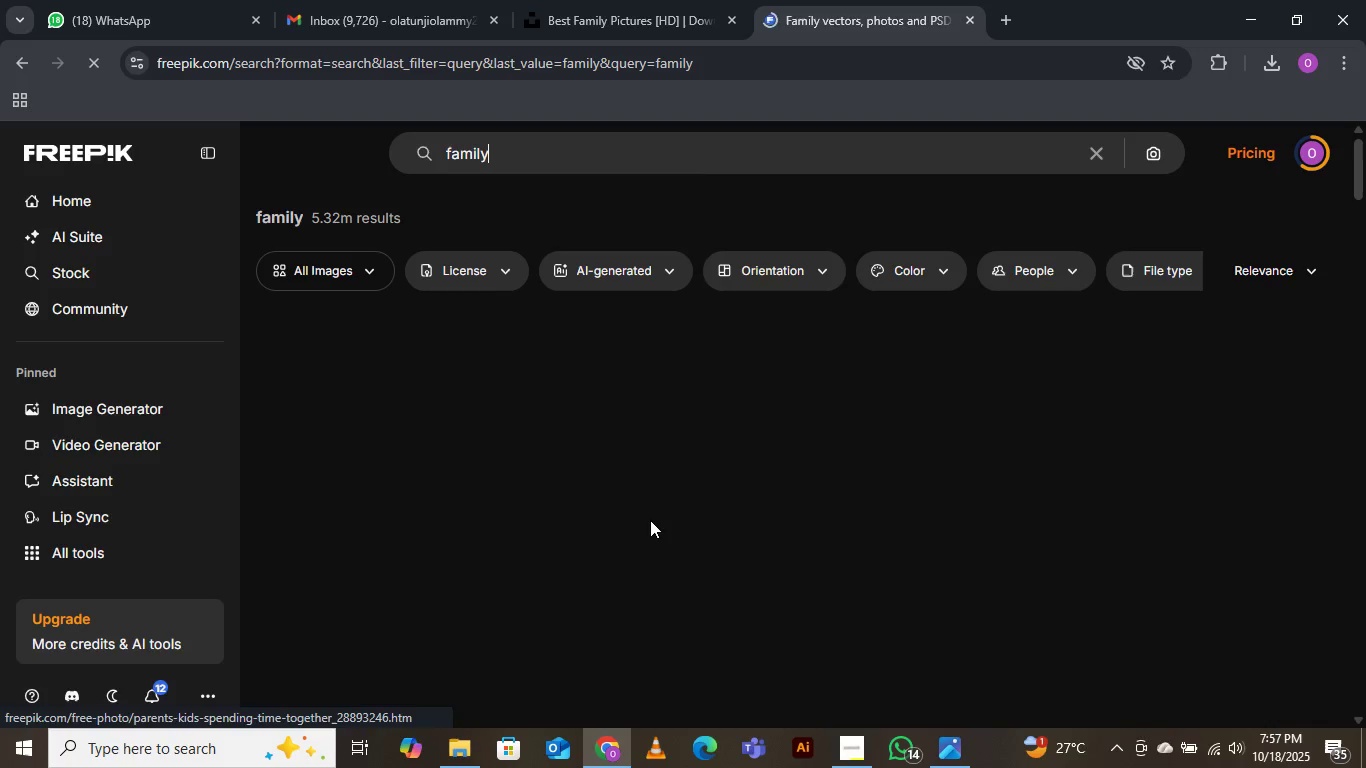 
left_click([927, 343])
 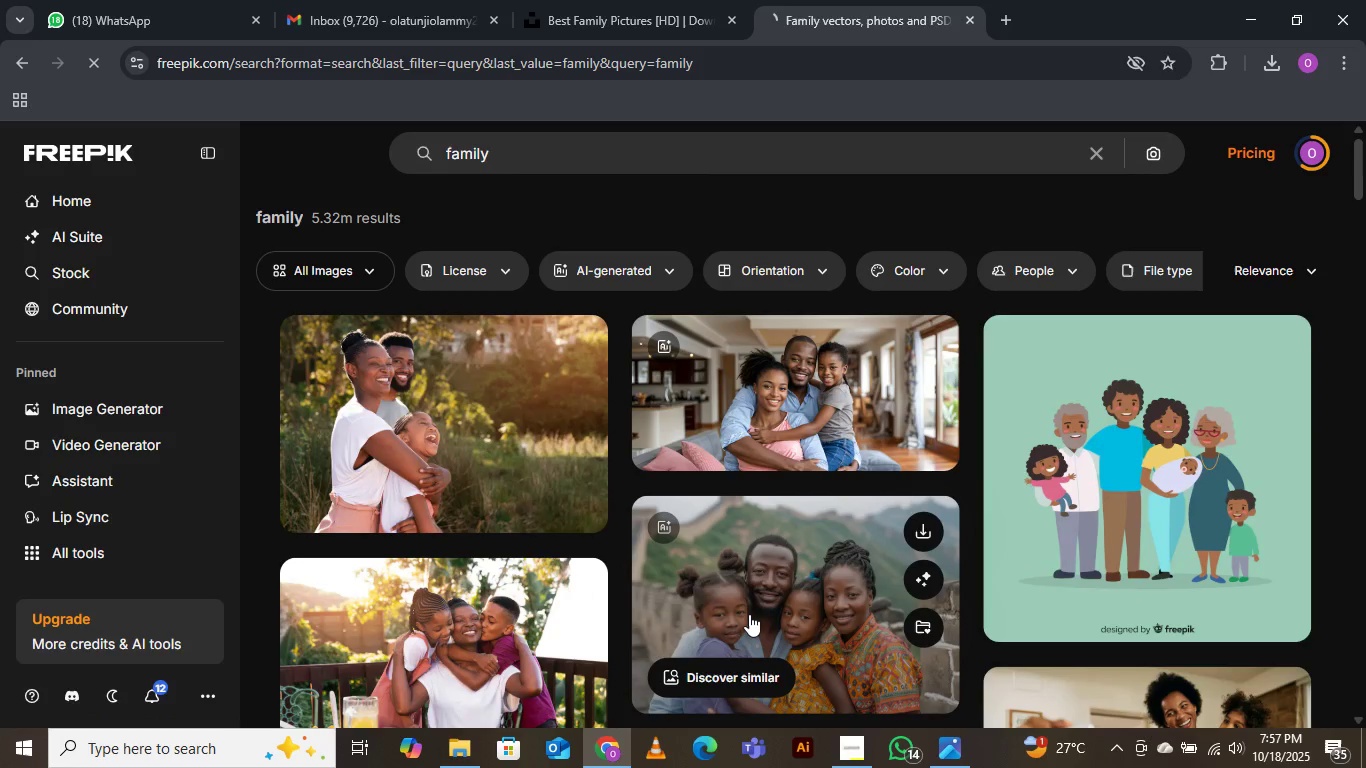 
scroll: coordinate [750, 610], scroll_direction: down, amount: 2.0
 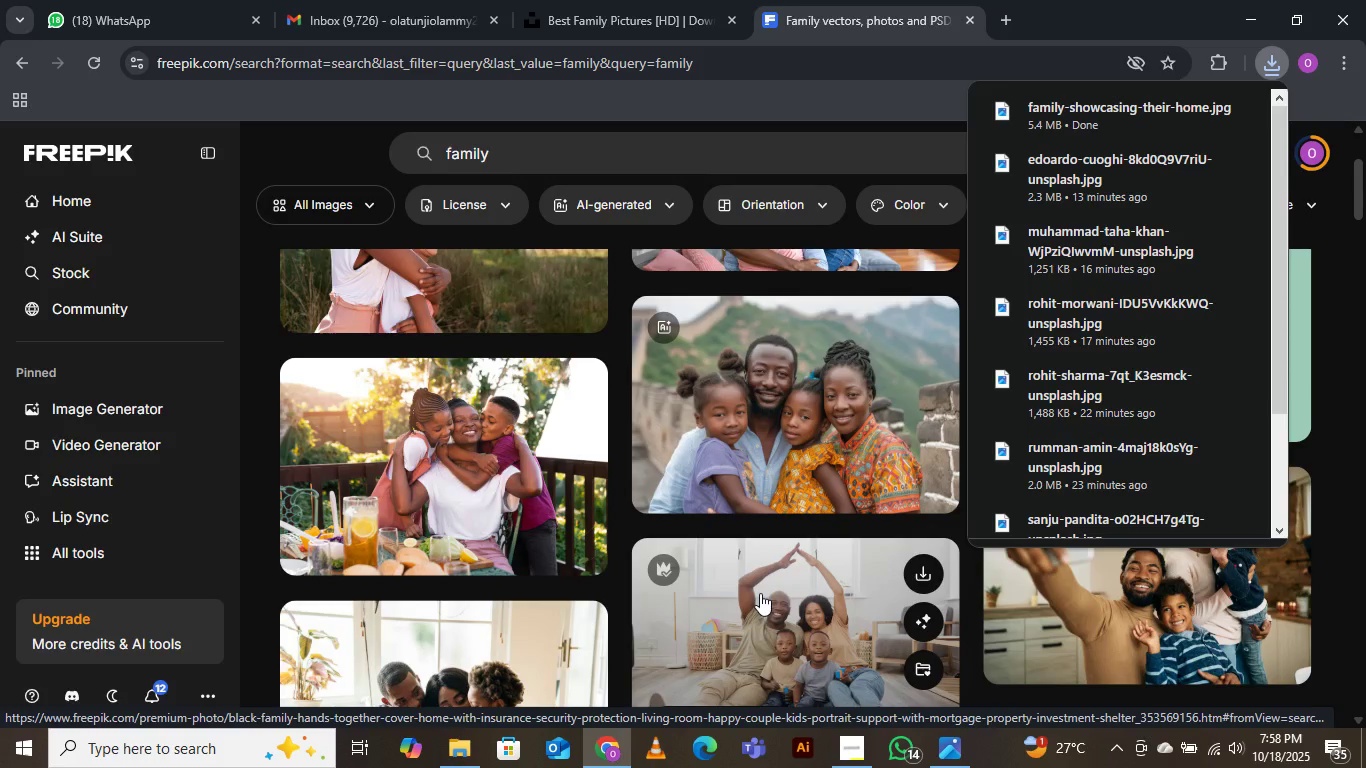 
wait(8.71)
 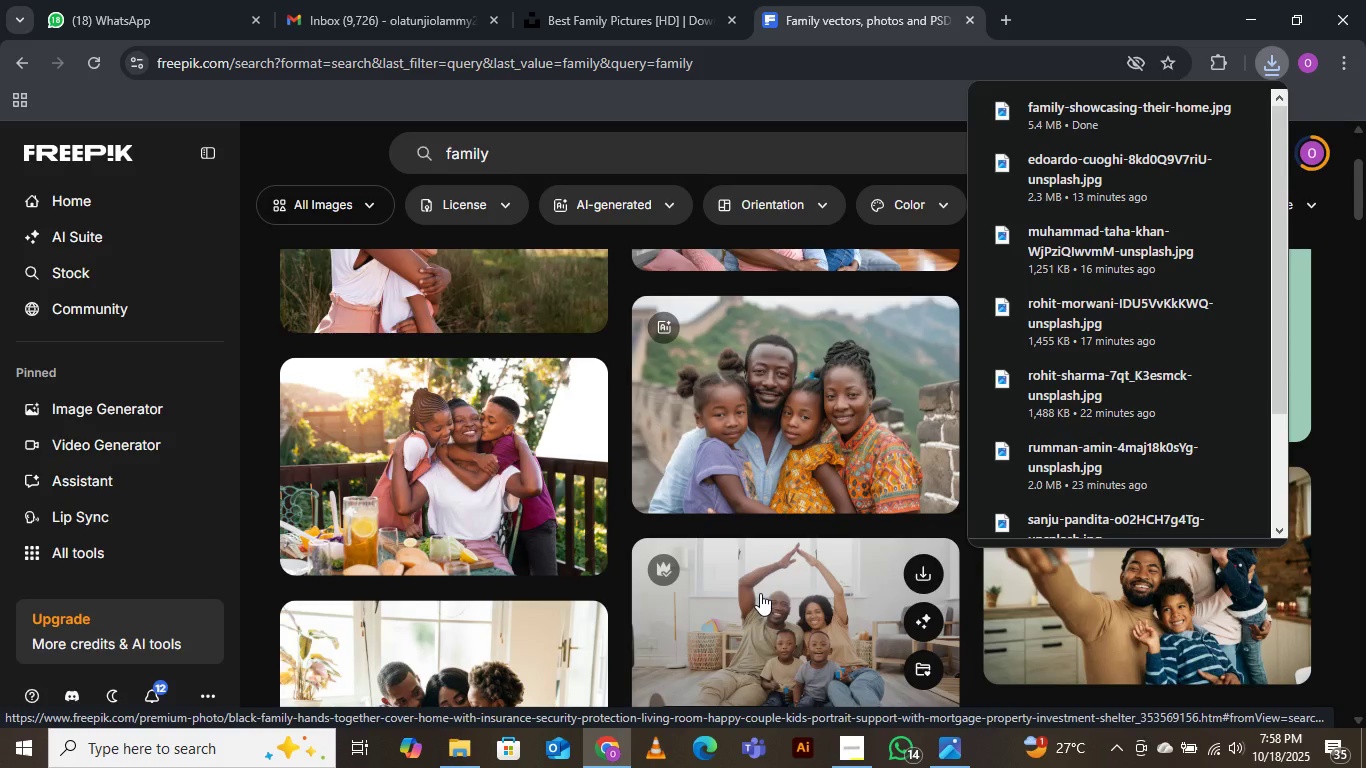 
scroll: coordinate [757, 453], scroll_direction: down, amount: 11.0
 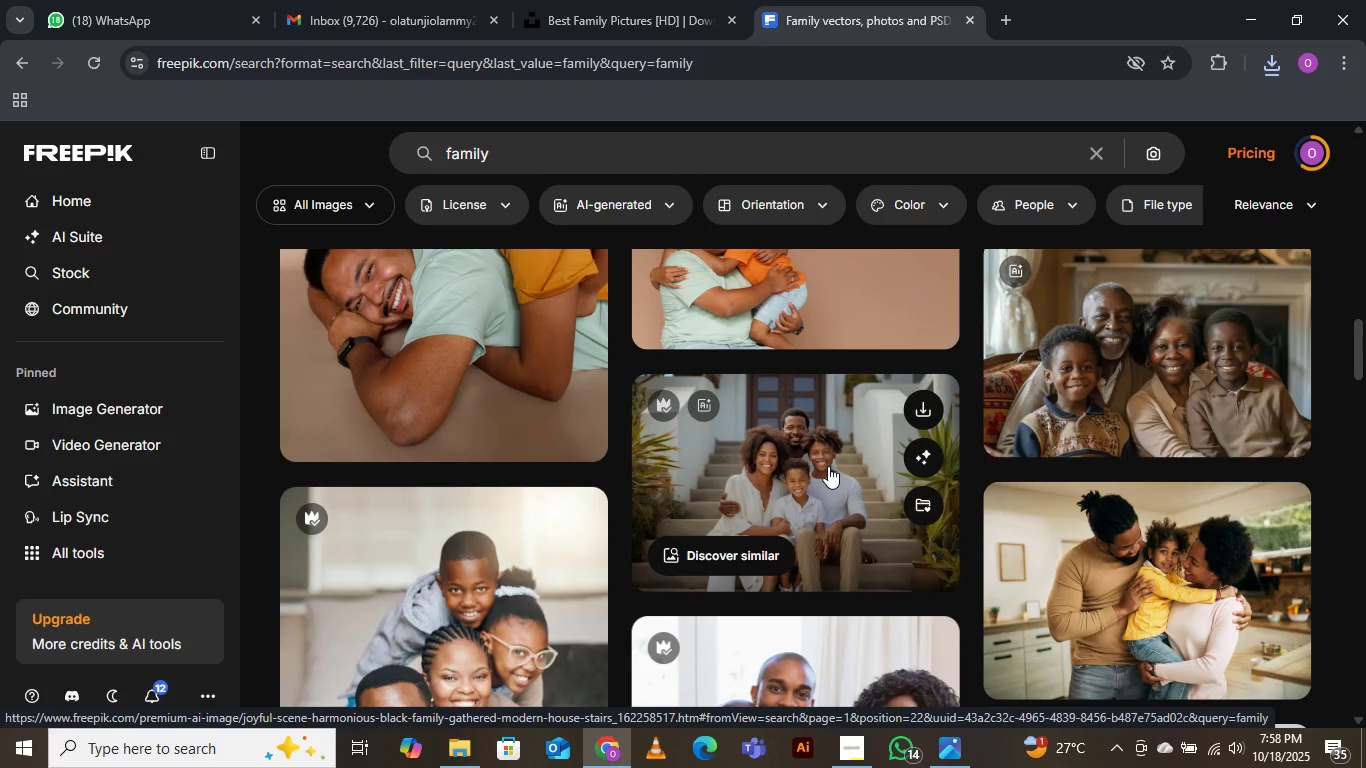 
scroll: coordinate [827, 465], scroll_direction: down, amount: 2.0
 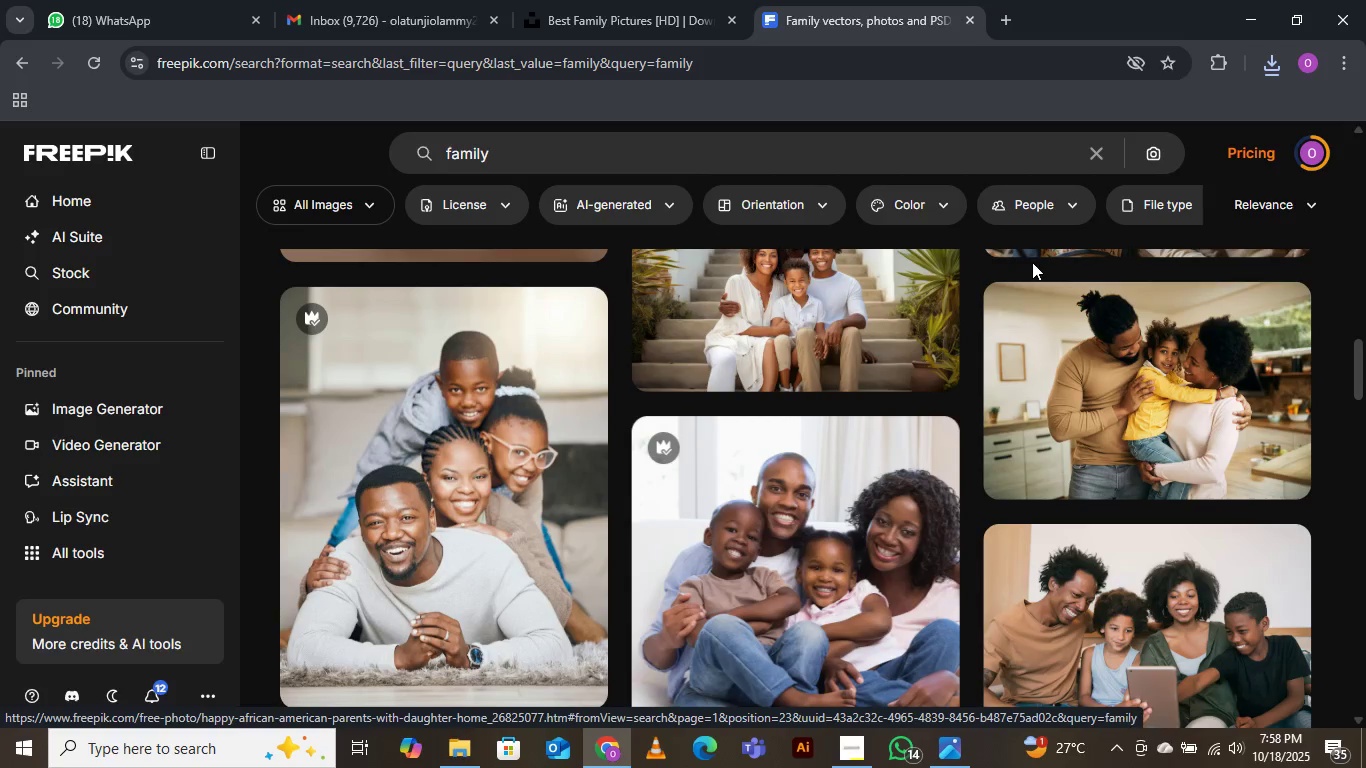 
wait(5.18)
 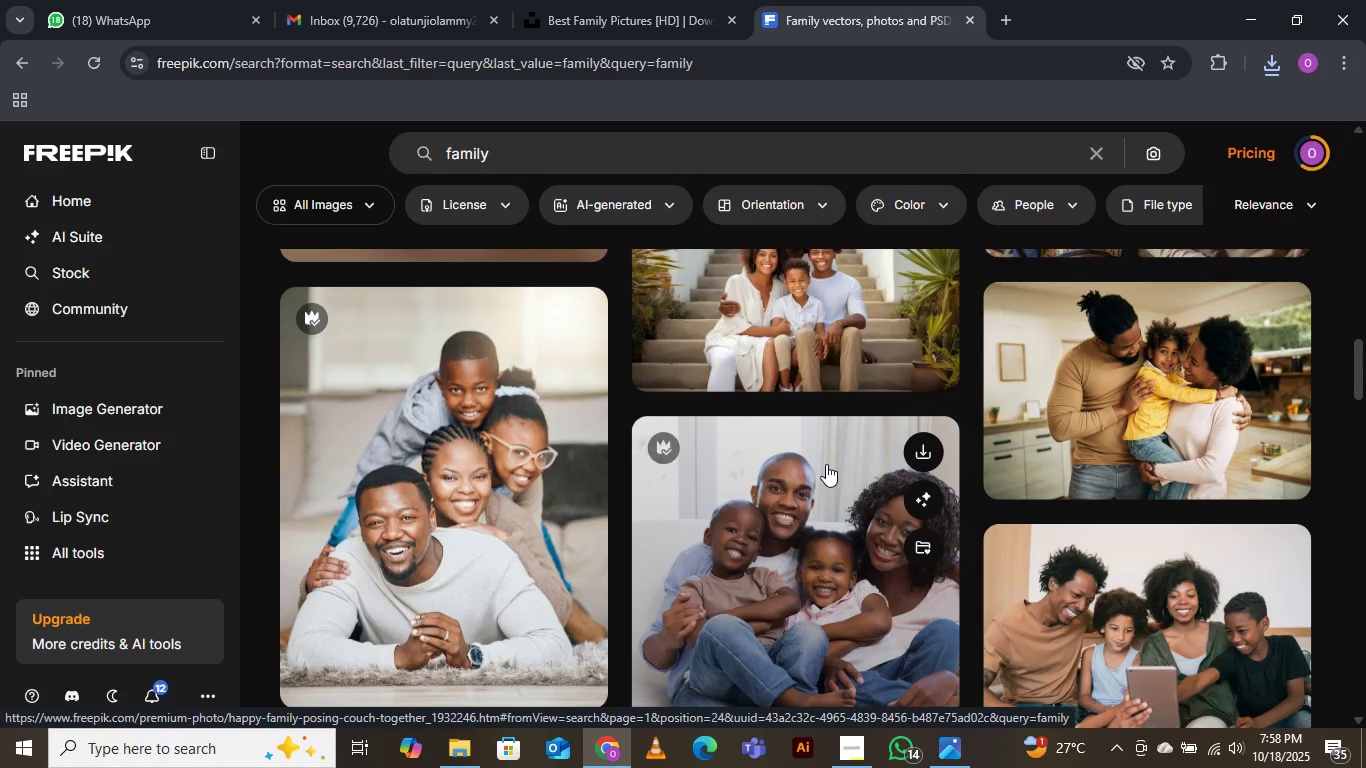 
scroll: coordinate [950, 147], scroll_direction: down, amount: 3.0
 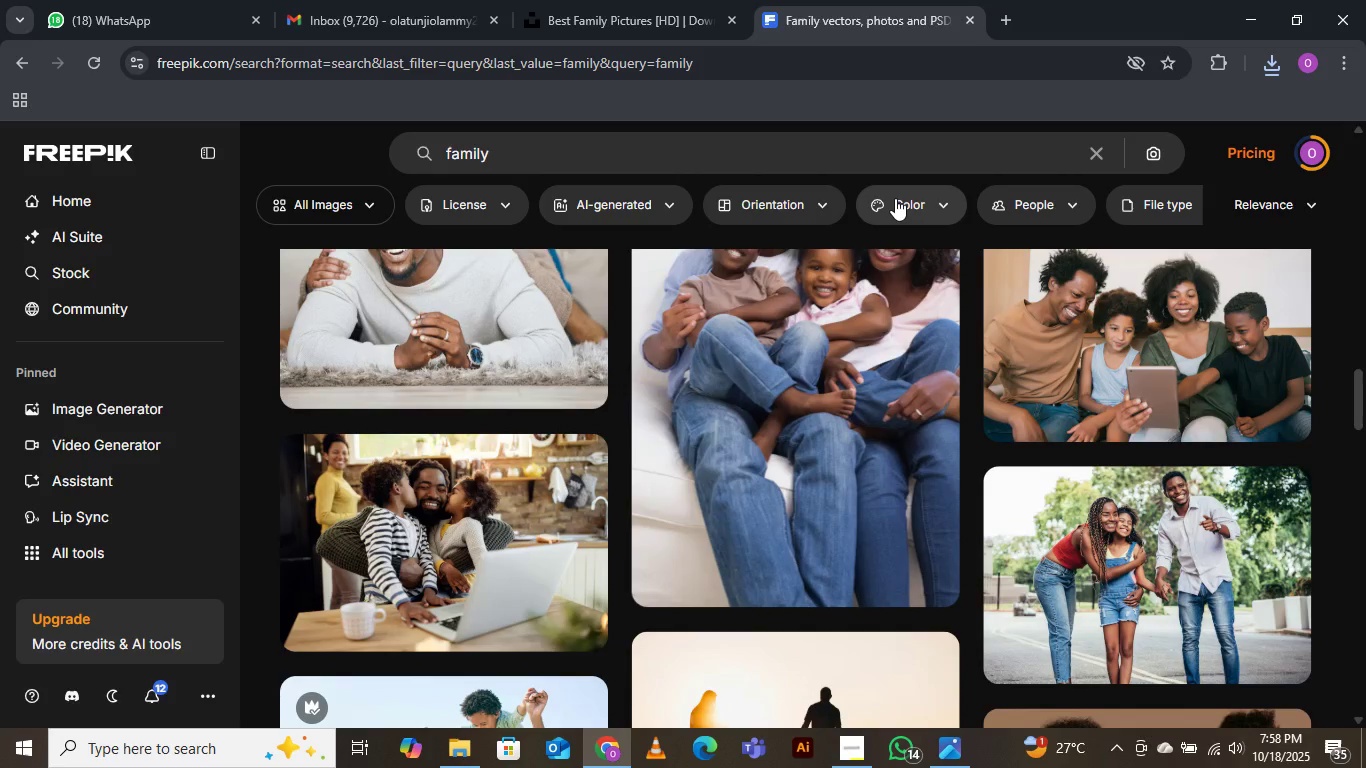 
wait(6.23)
 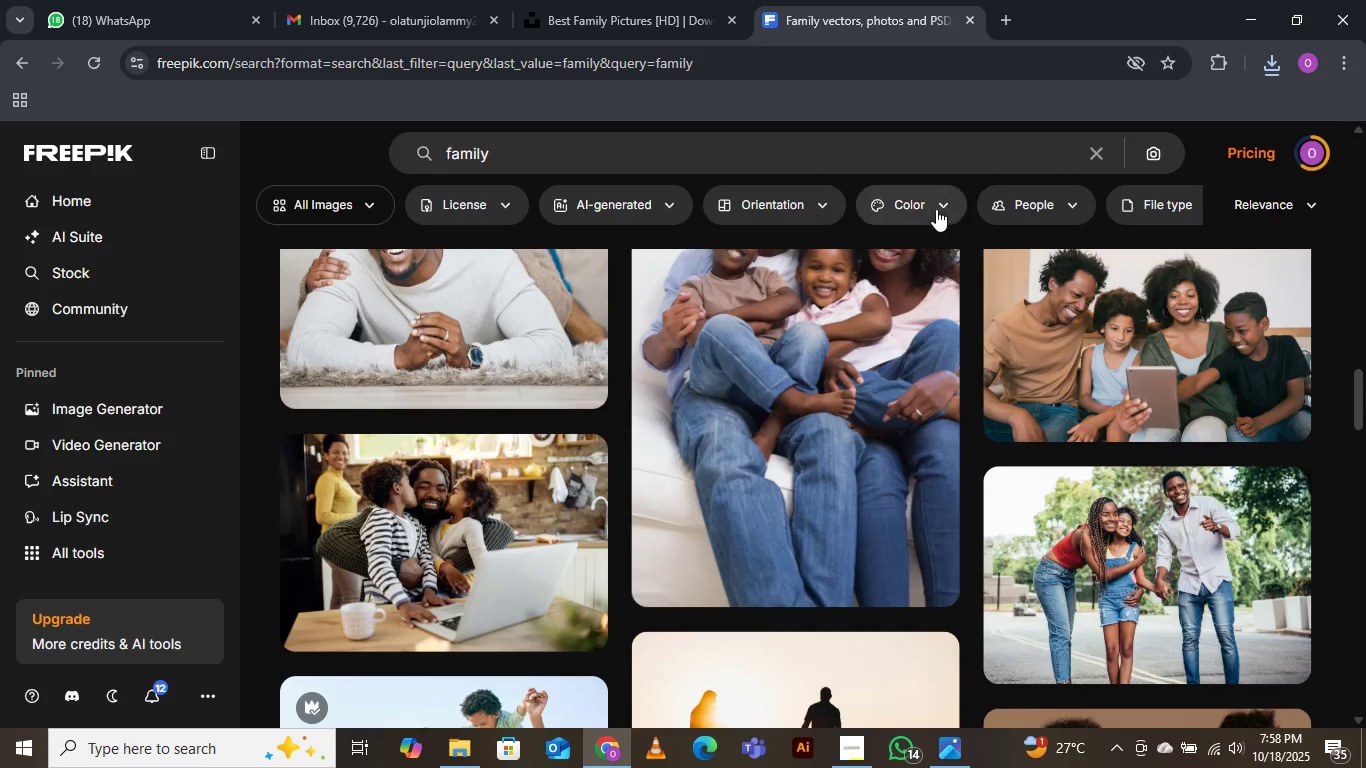 
scroll: coordinate [545, 479], scroll_direction: down, amount: 11.0
 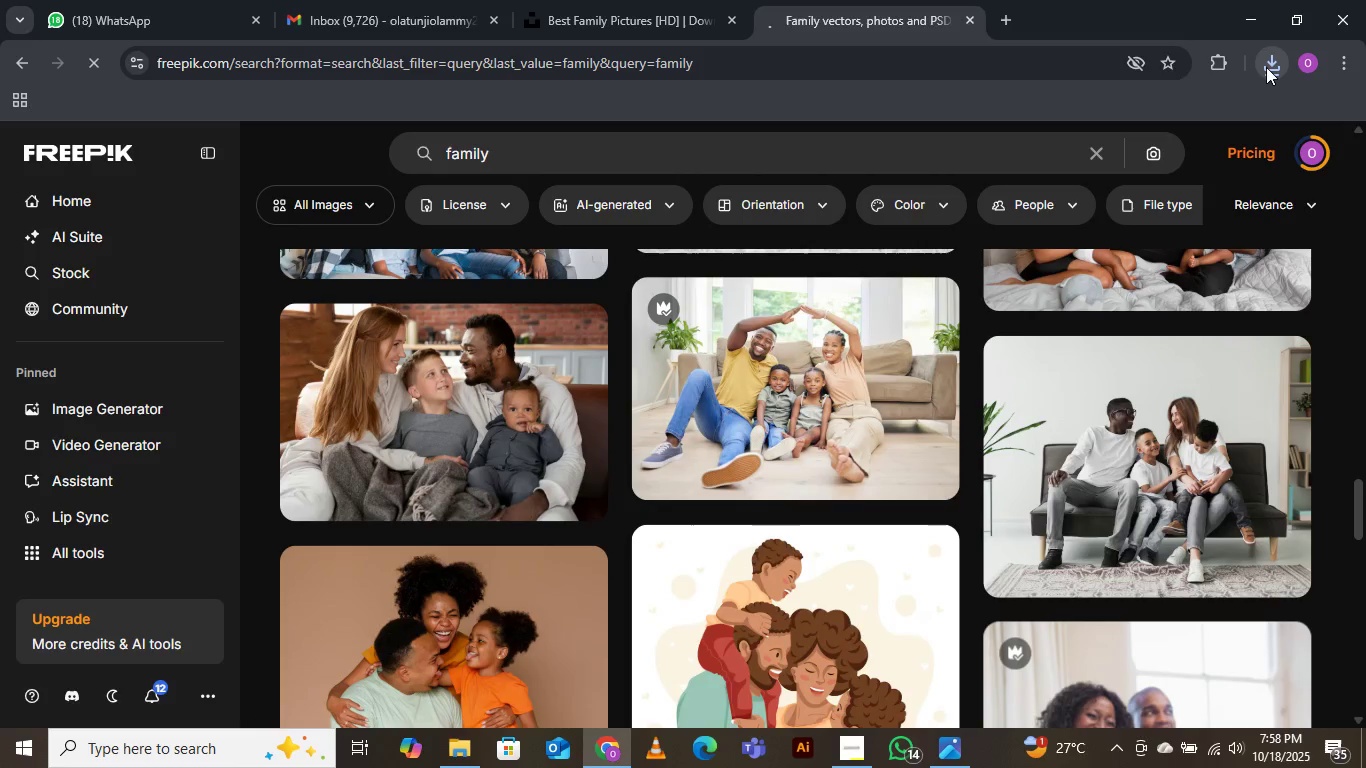 
wait(5.1)
 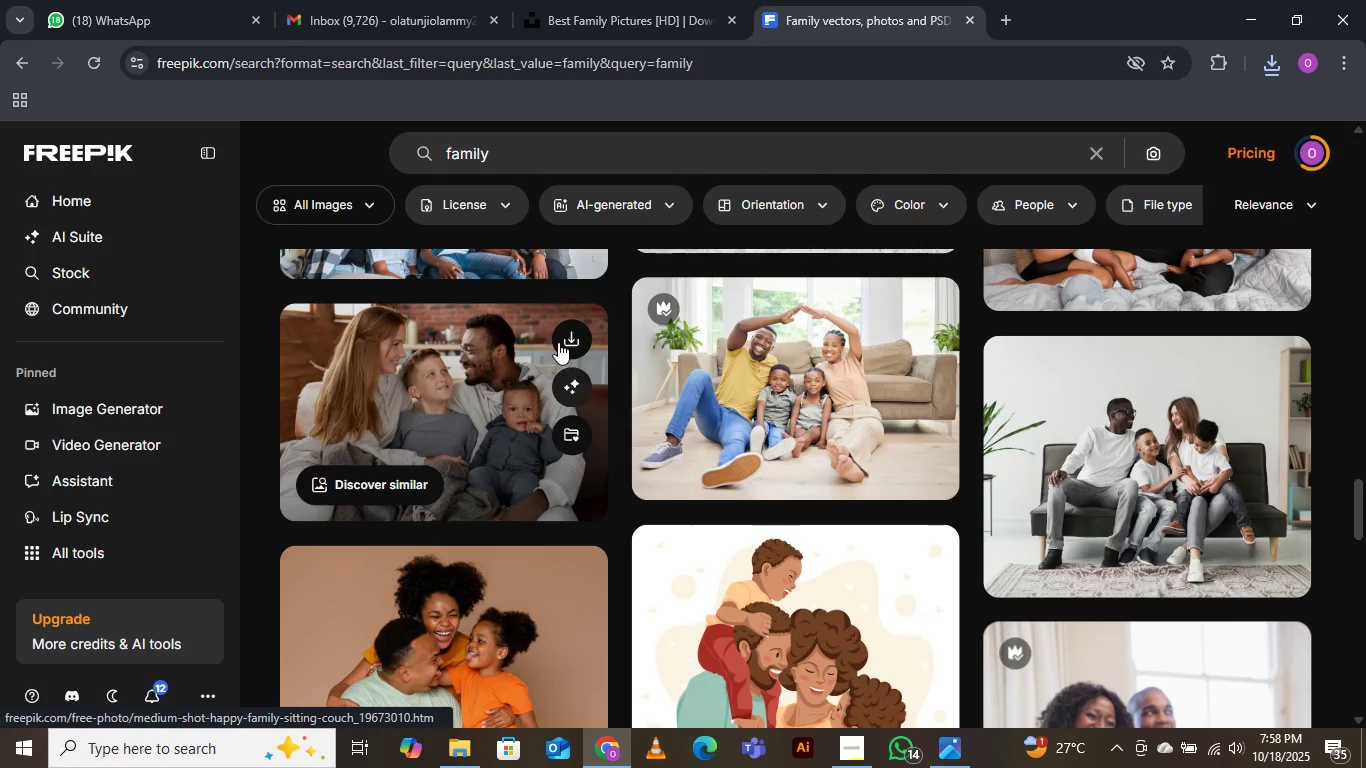 
left_click([1266, 67])
 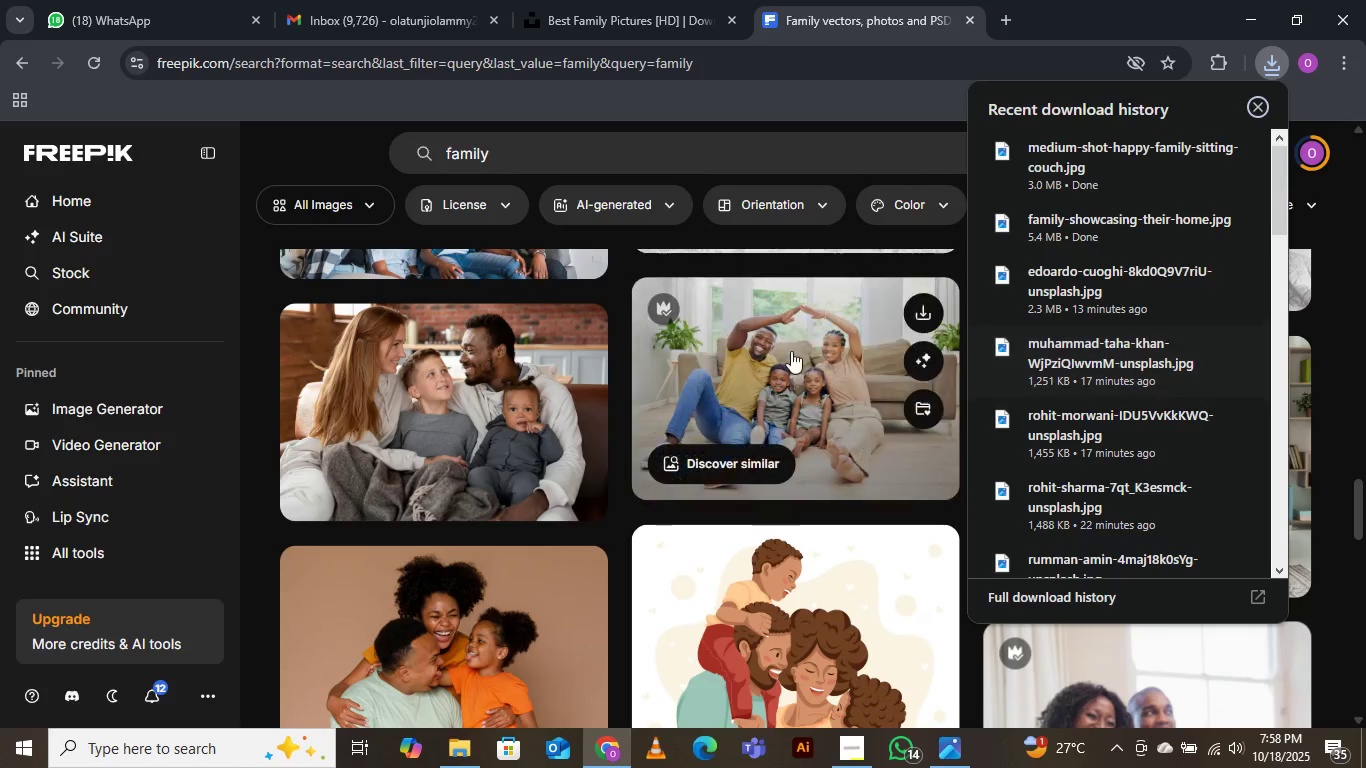 
scroll: coordinate [806, 489], scroll_direction: down, amount: 9.0
 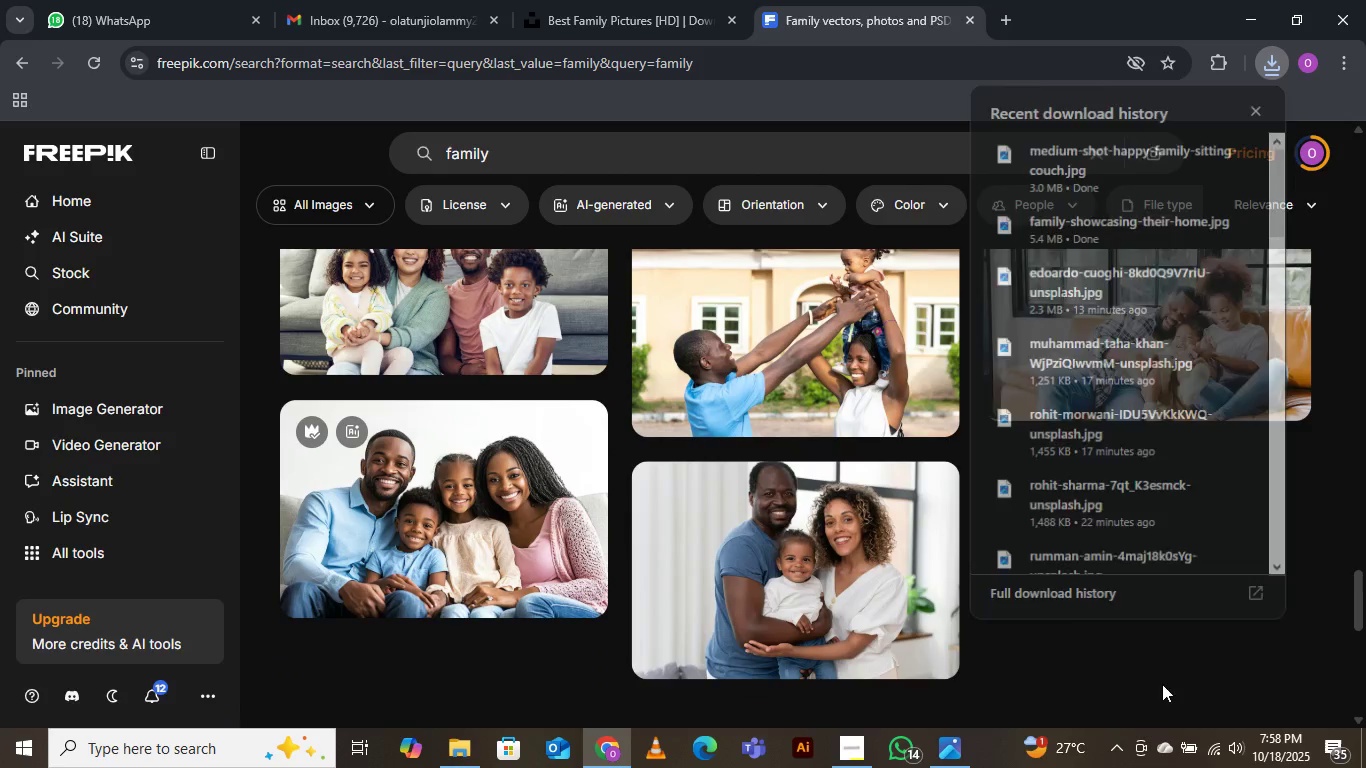 
scroll: coordinate [668, 526], scroll_direction: down, amount: 4.0
 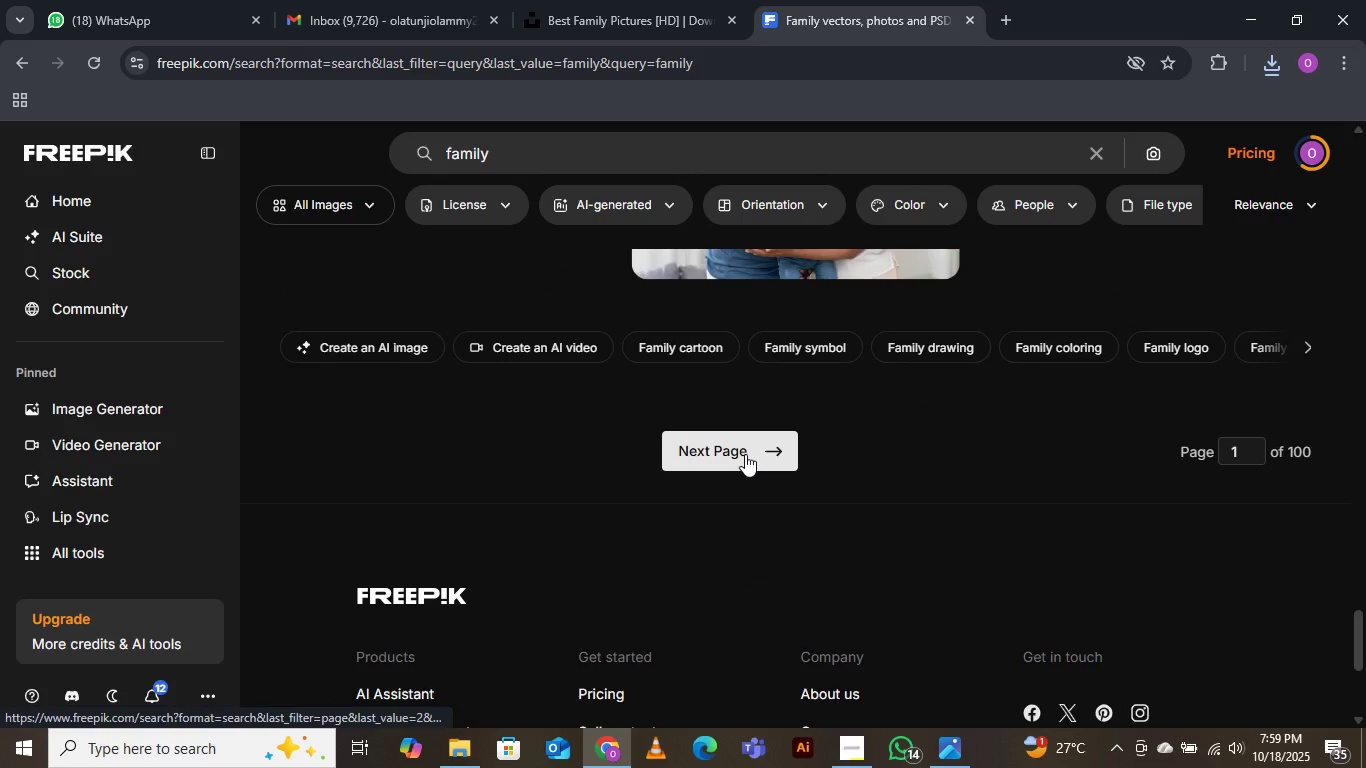 
left_click([745, 454])
 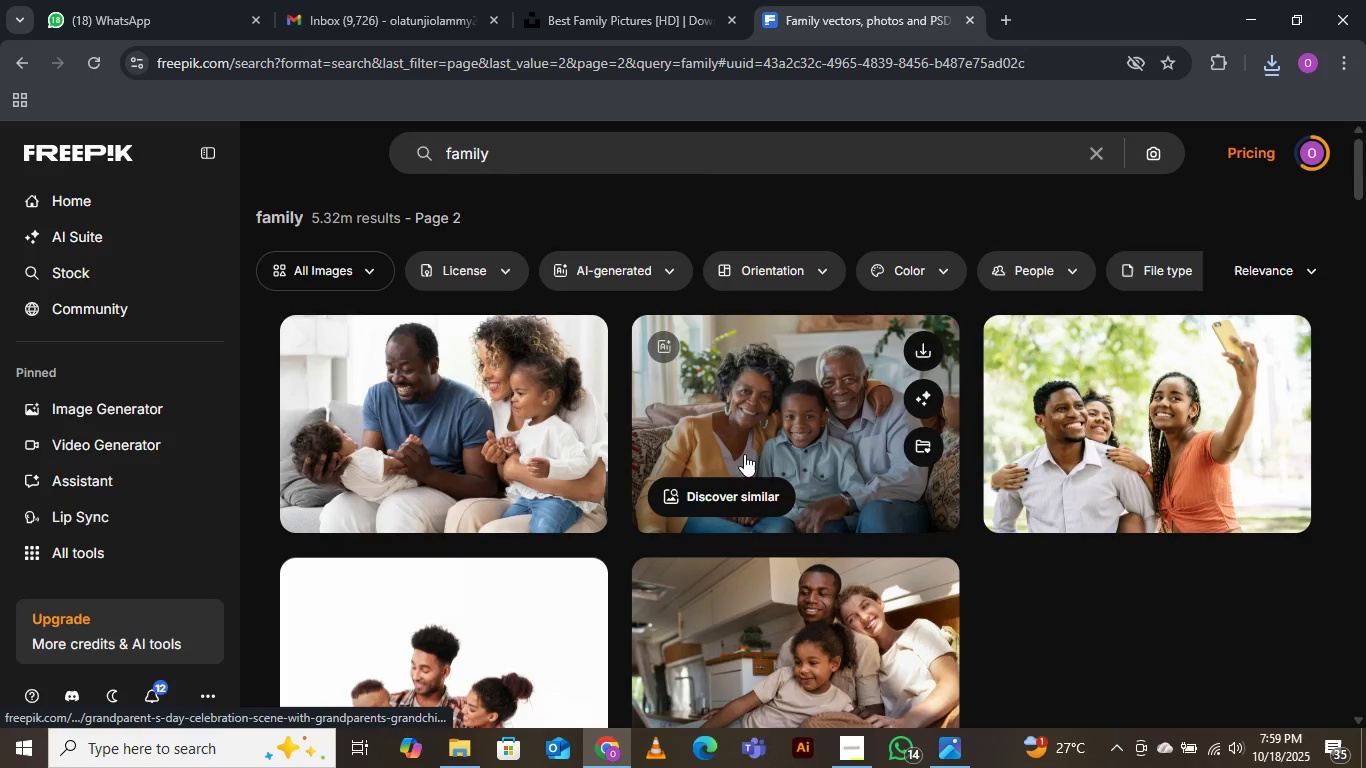 
mouse_move([595, 439])
 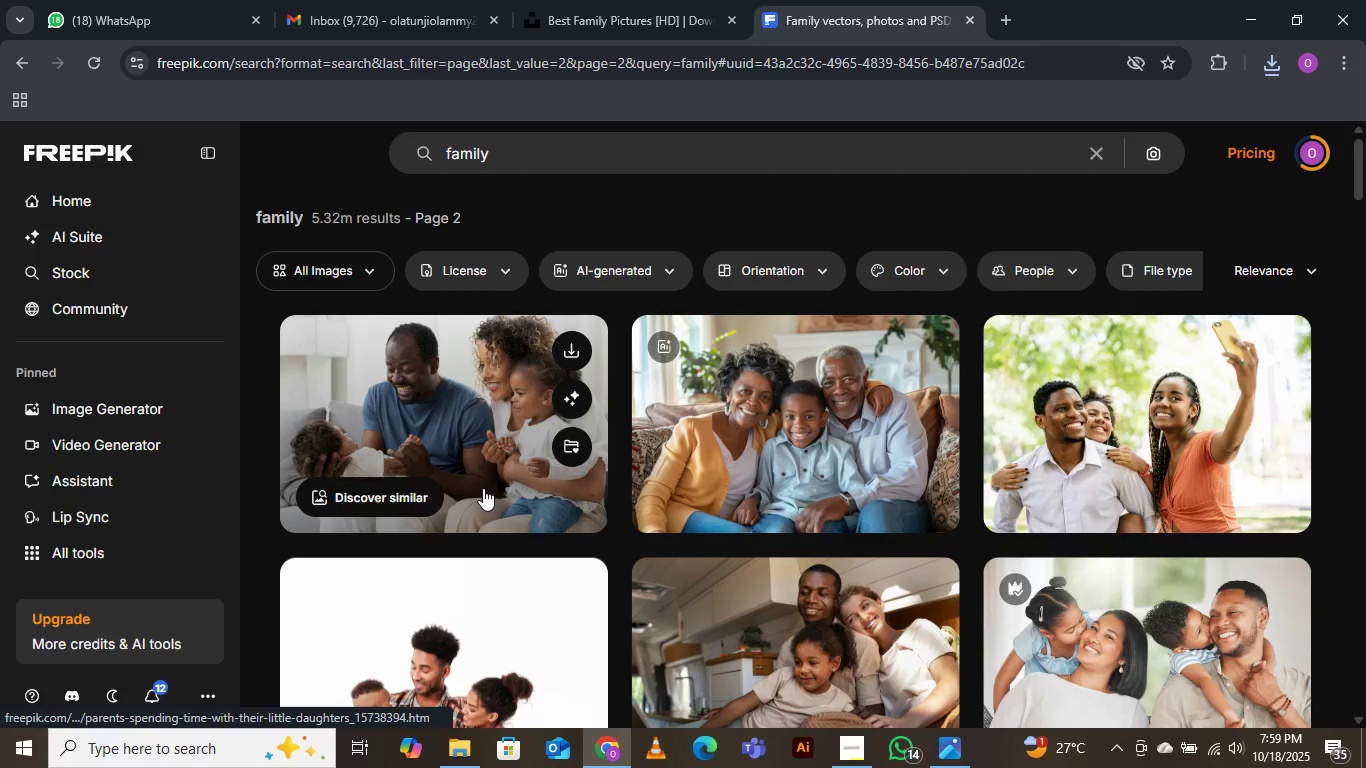 
scroll: coordinate [480, 485], scroll_direction: down, amount: 11.0
 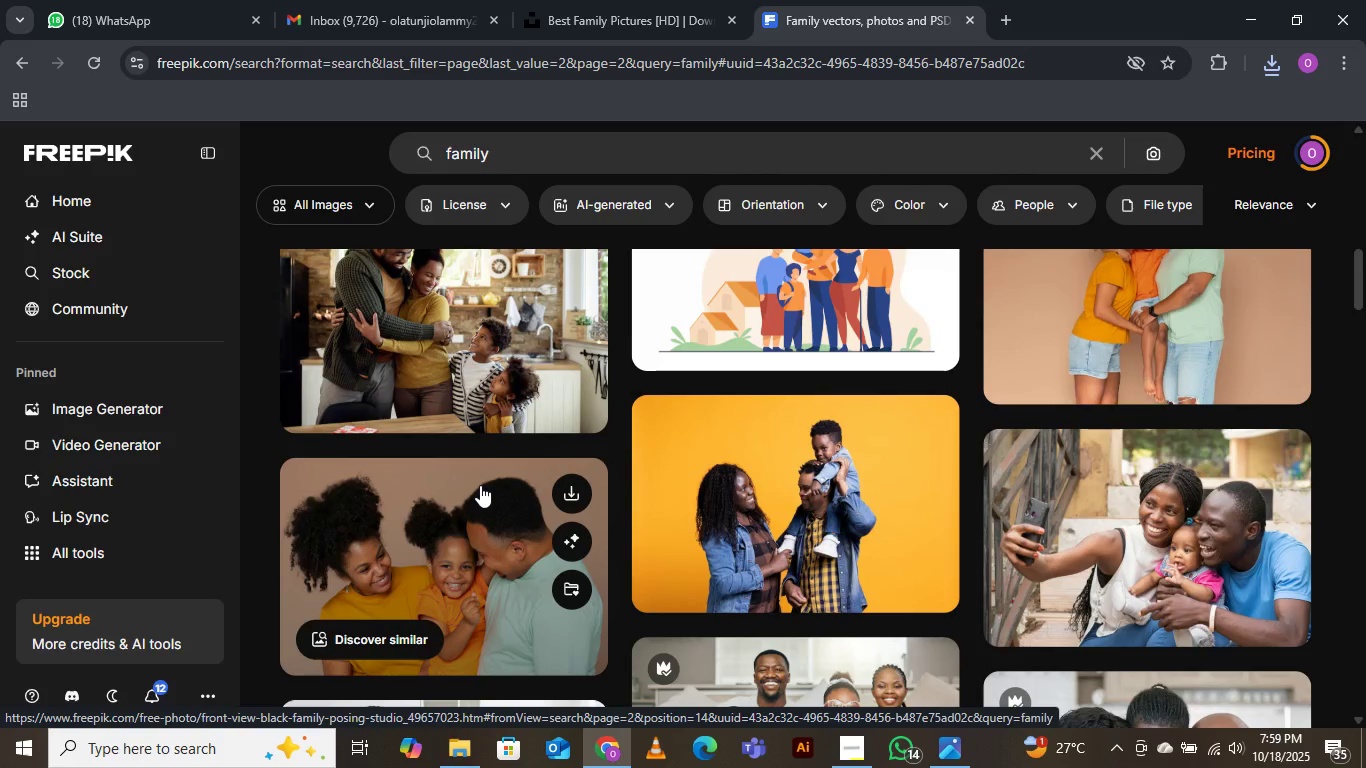 
scroll: coordinate [480, 485], scroll_direction: up, amount: 2.0
 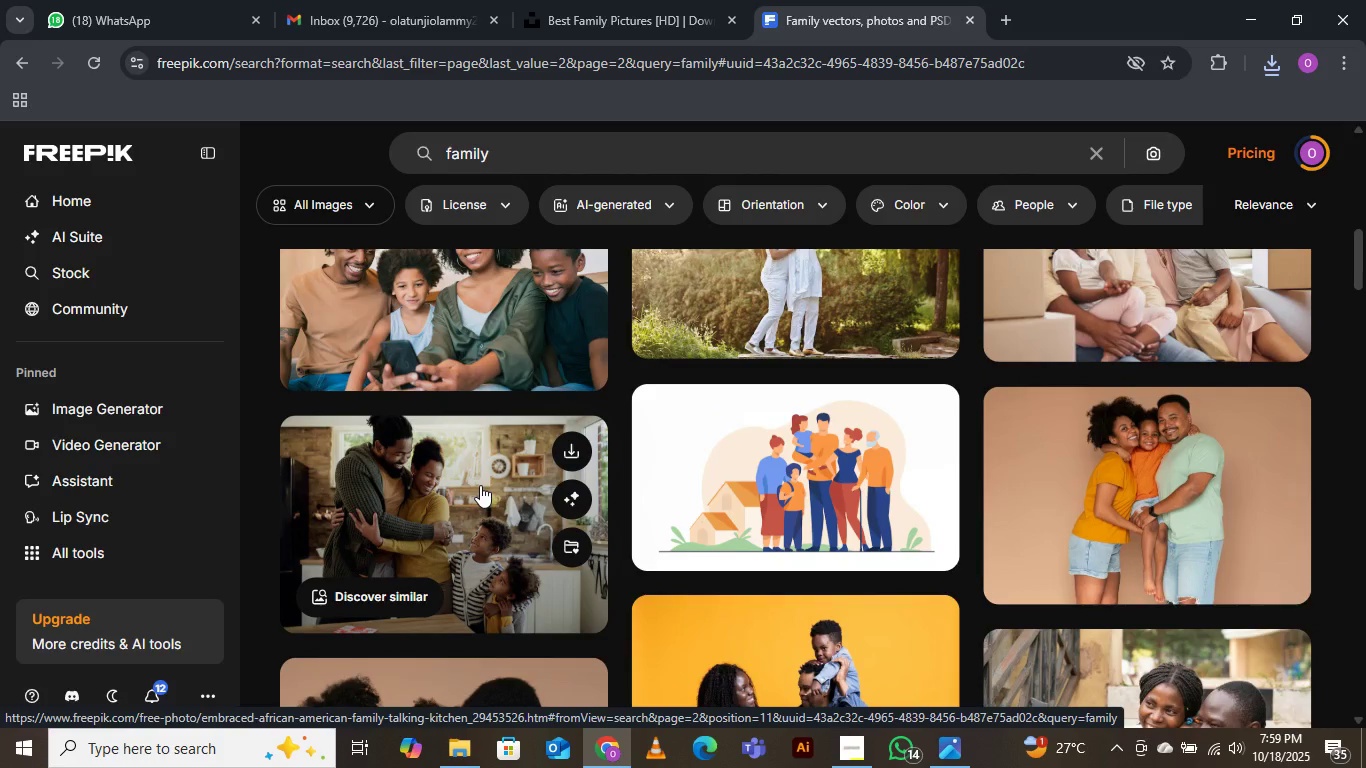 
scroll: coordinate [479, 485], scroll_direction: down, amount: 15.0
 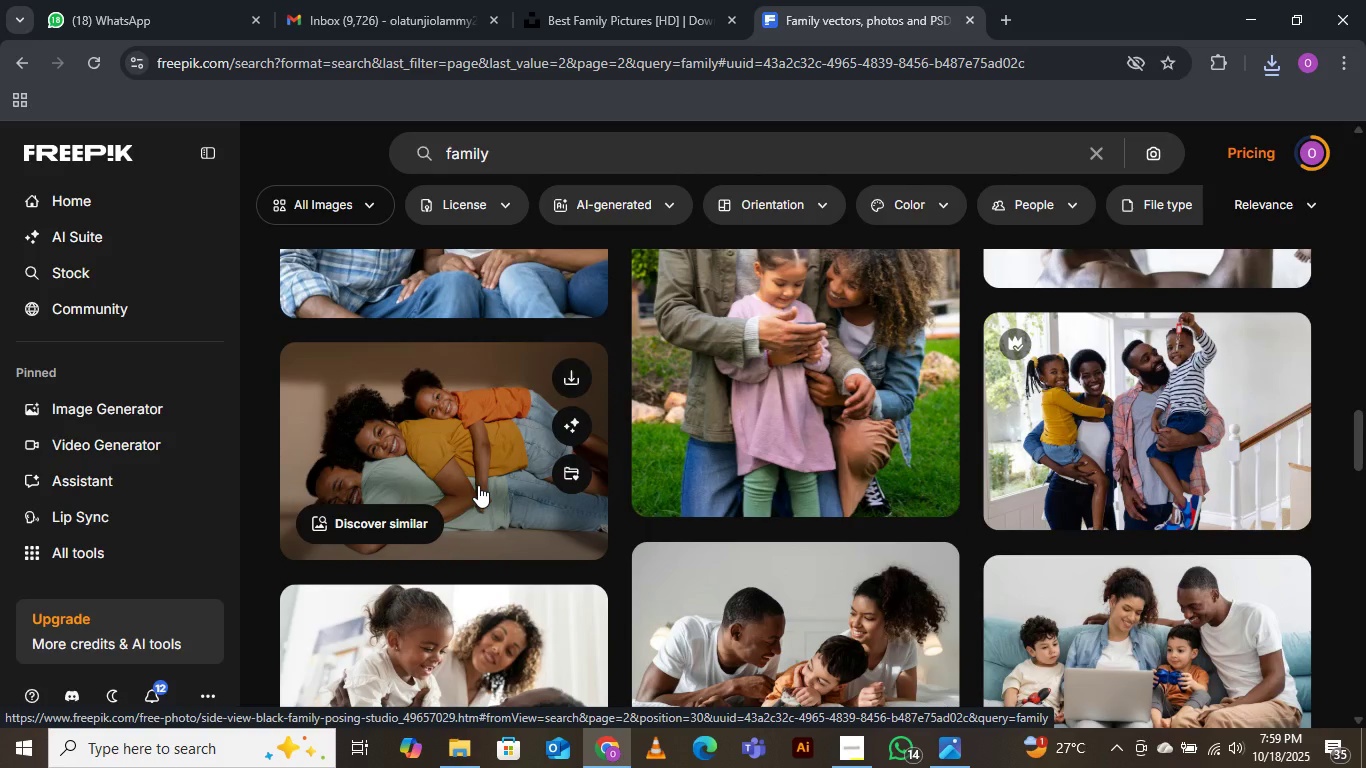 
wait(5.18)
 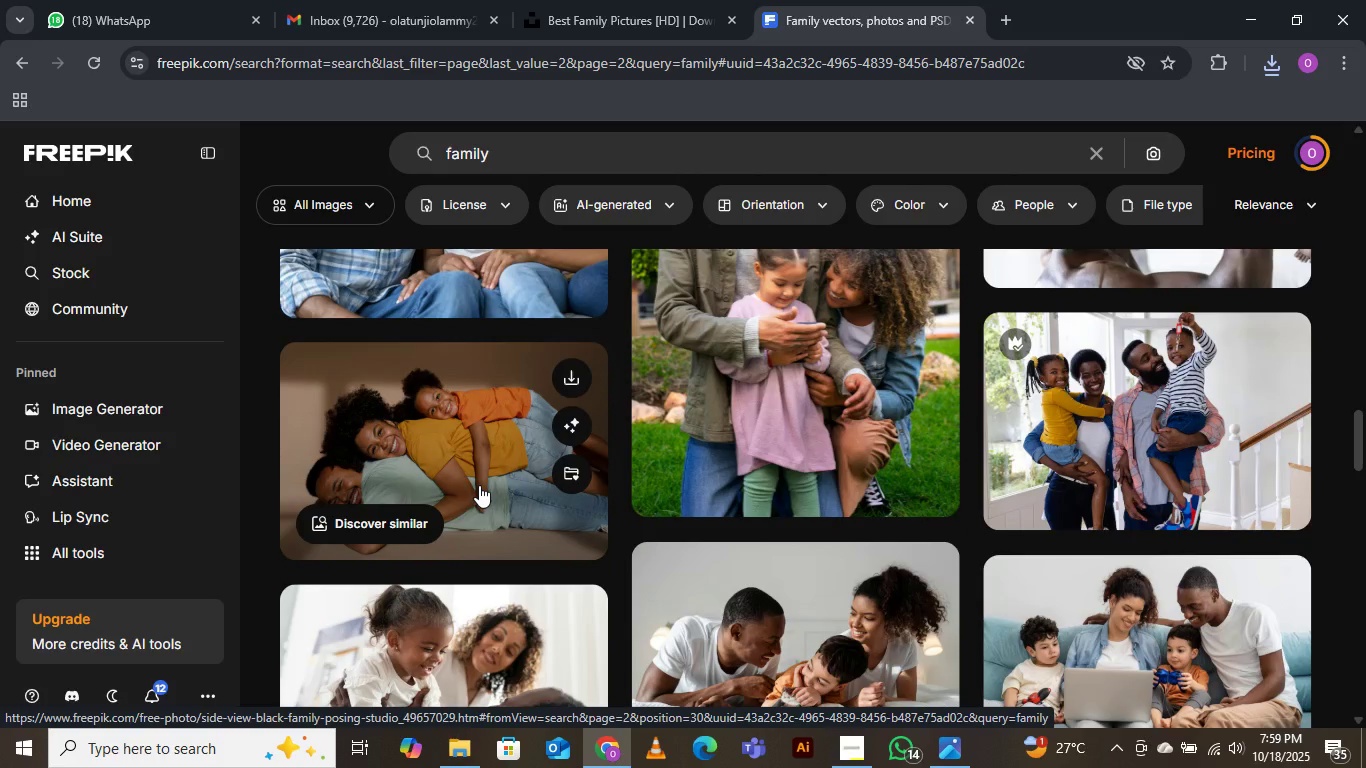 
scroll: coordinate [478, 484], scroll_direction: down, amount: 3.0
 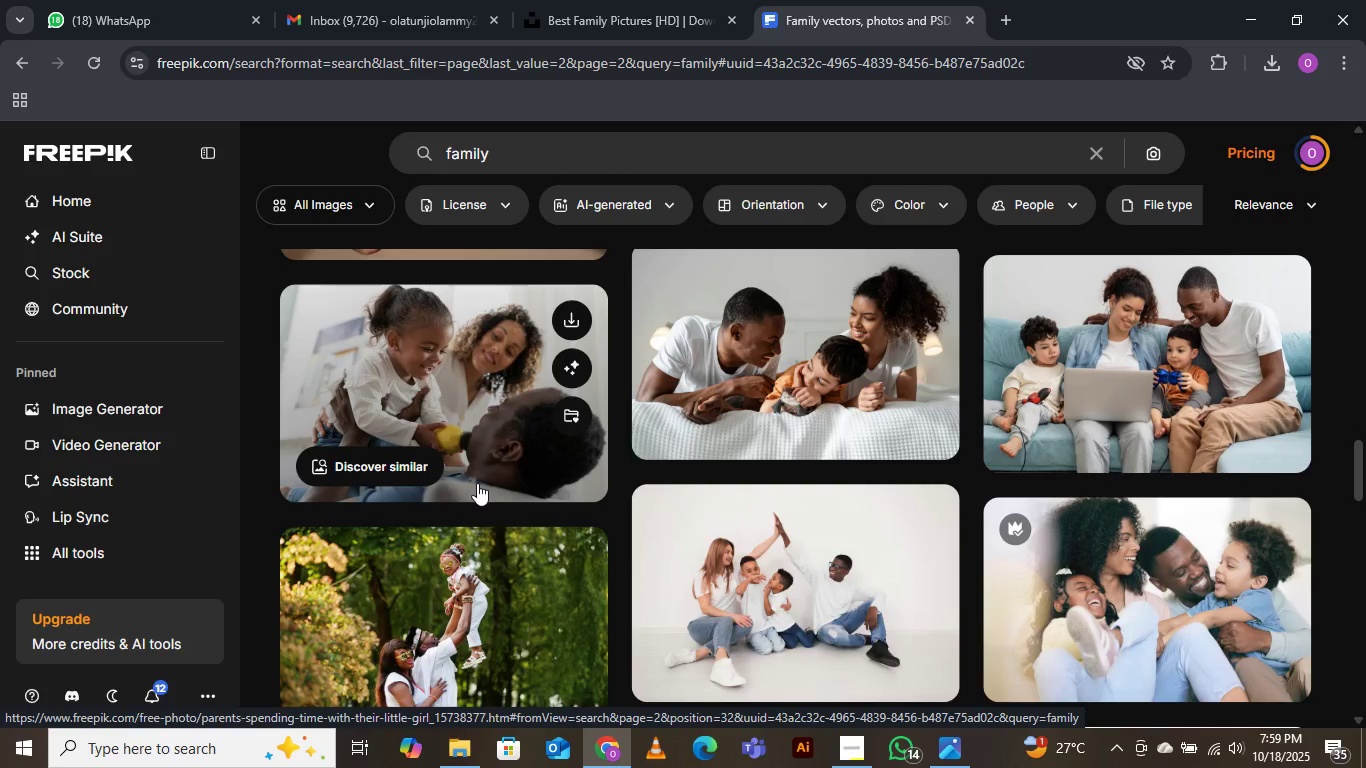 
wait(12.36)
 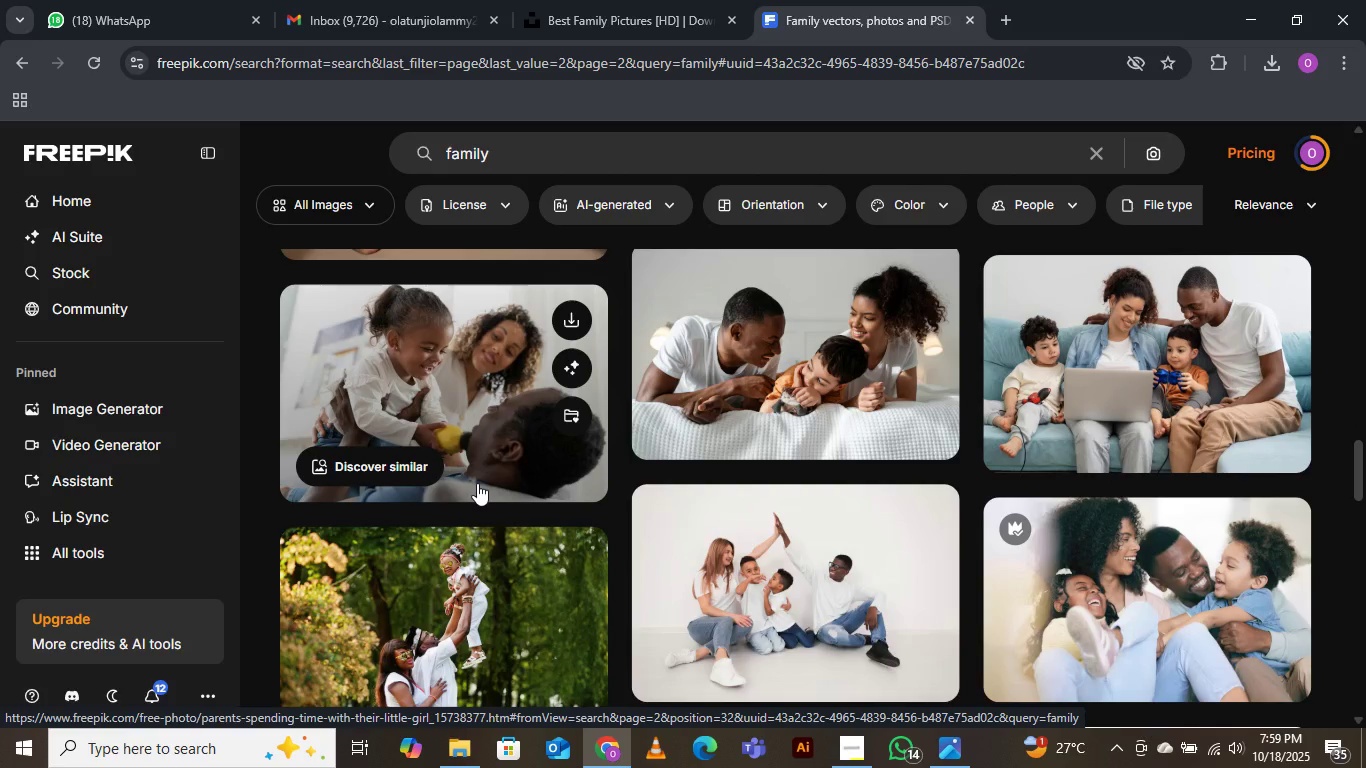 
scroll: coordinate [477, 483], scroll_direction: down, amount: 5.0
 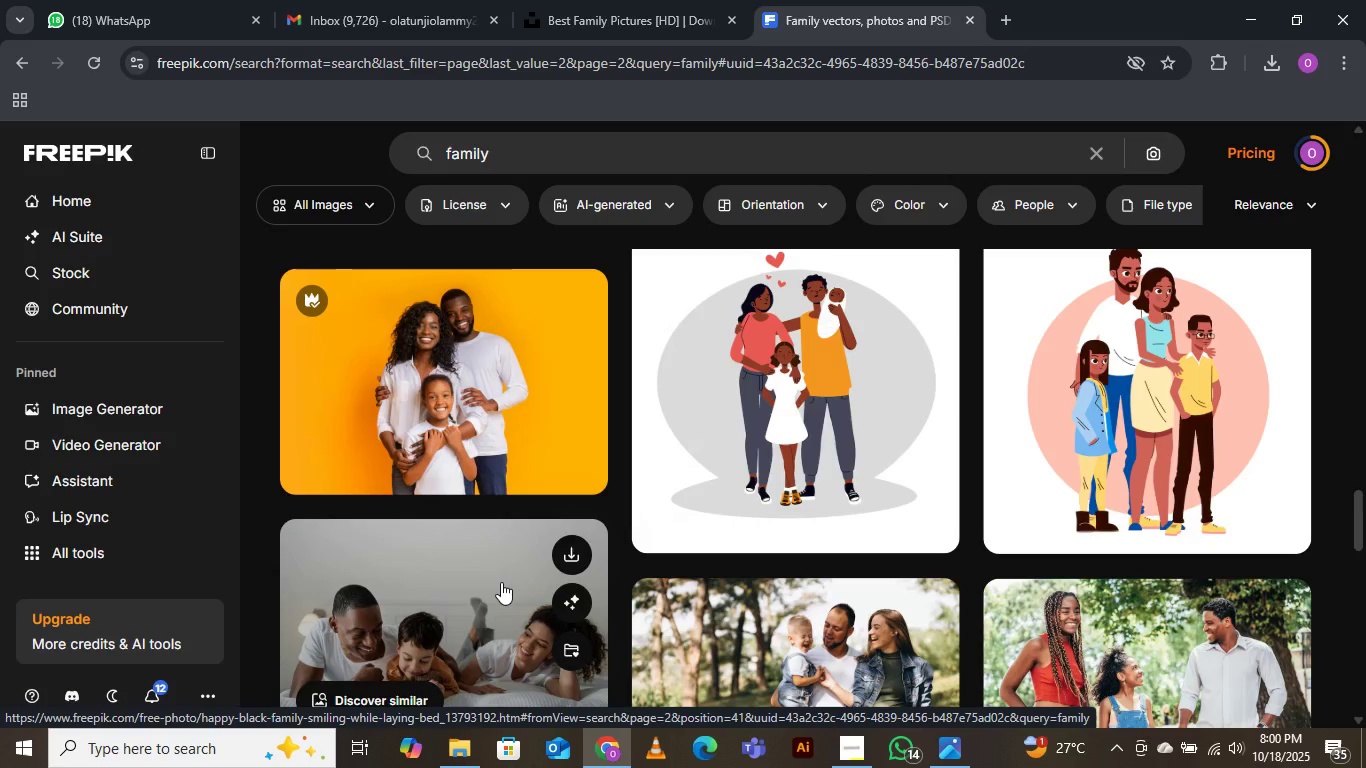 
wait(5.28)
 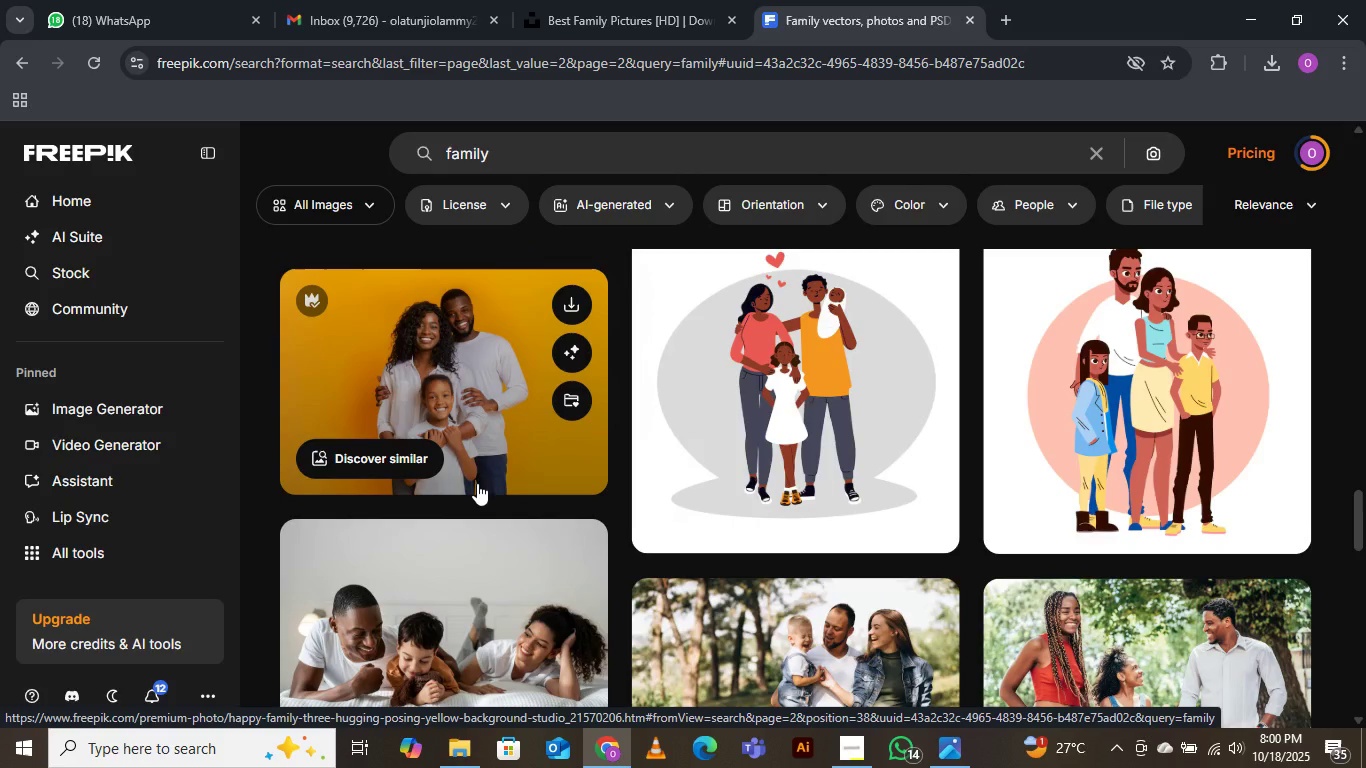 
scroll: coordinate [499, 581], scroll_direction: up, amount: 9.0
 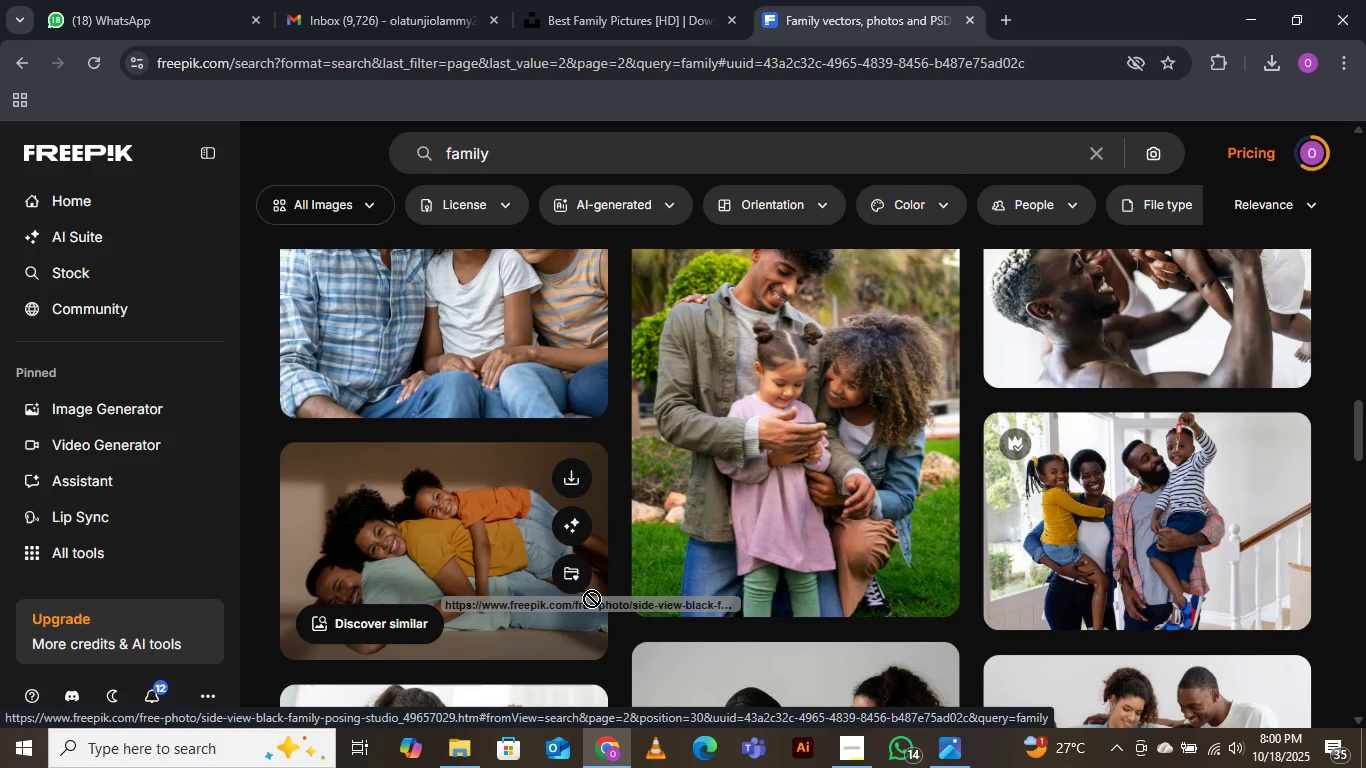 
mouse_move([630, 579])
 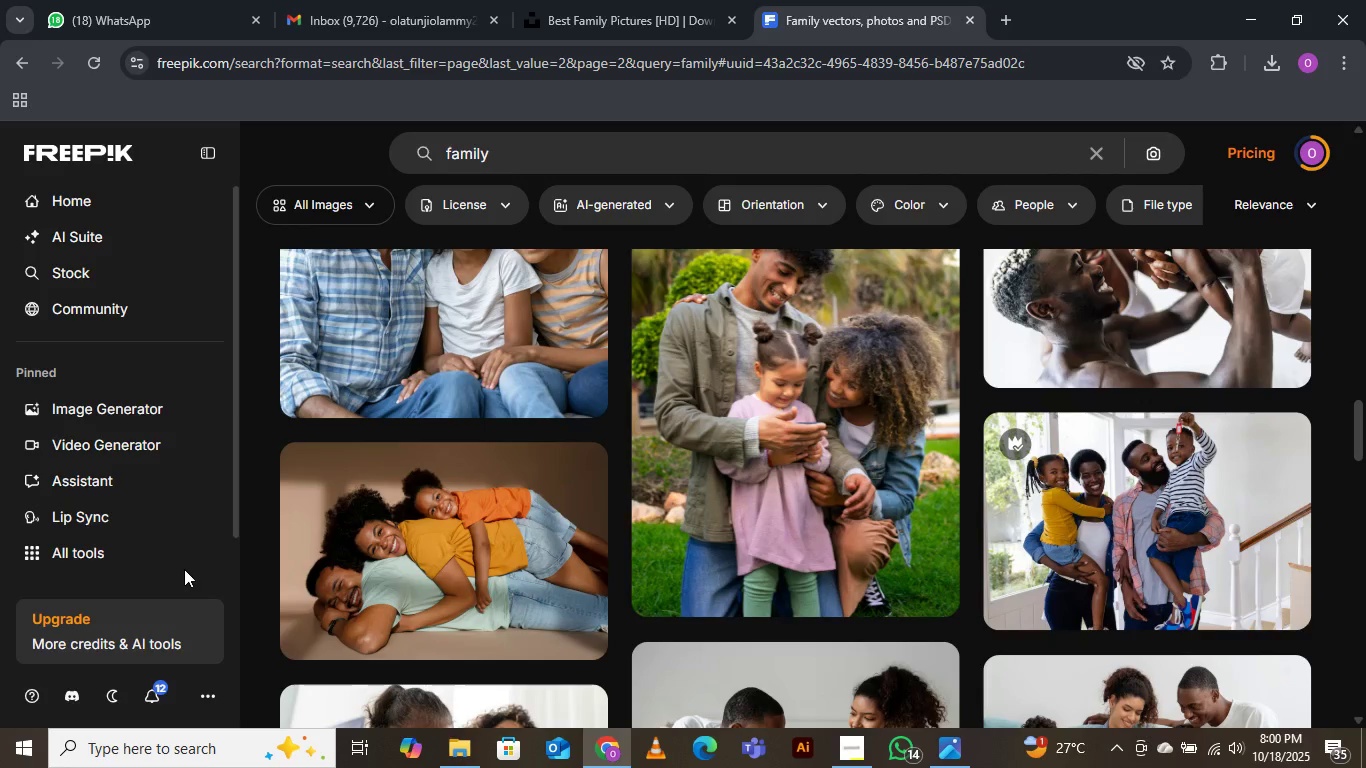 
scroll: coordinate [164, 652], scroll_direction: down, amount: 1.0
 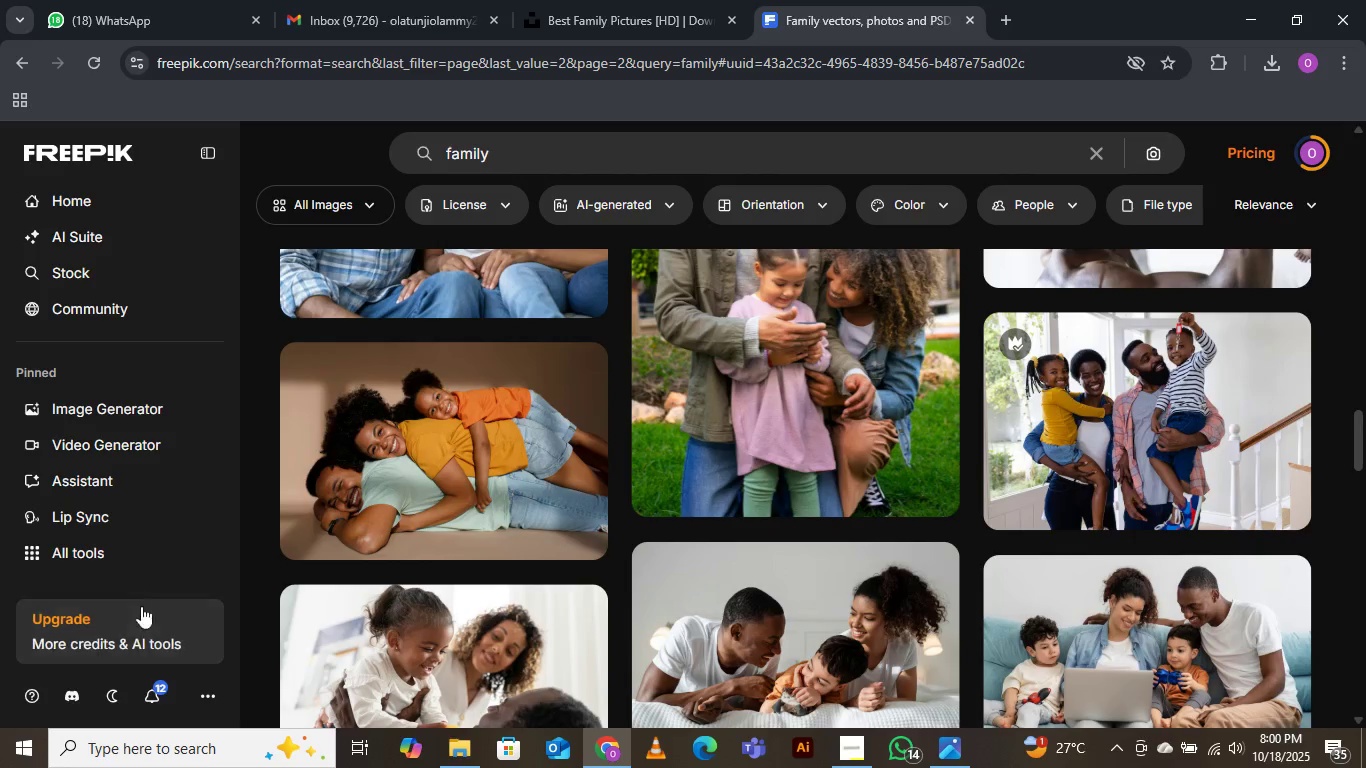 
scroll: coordinate [142, 650], scroll_direction: up, amount: 2.0
 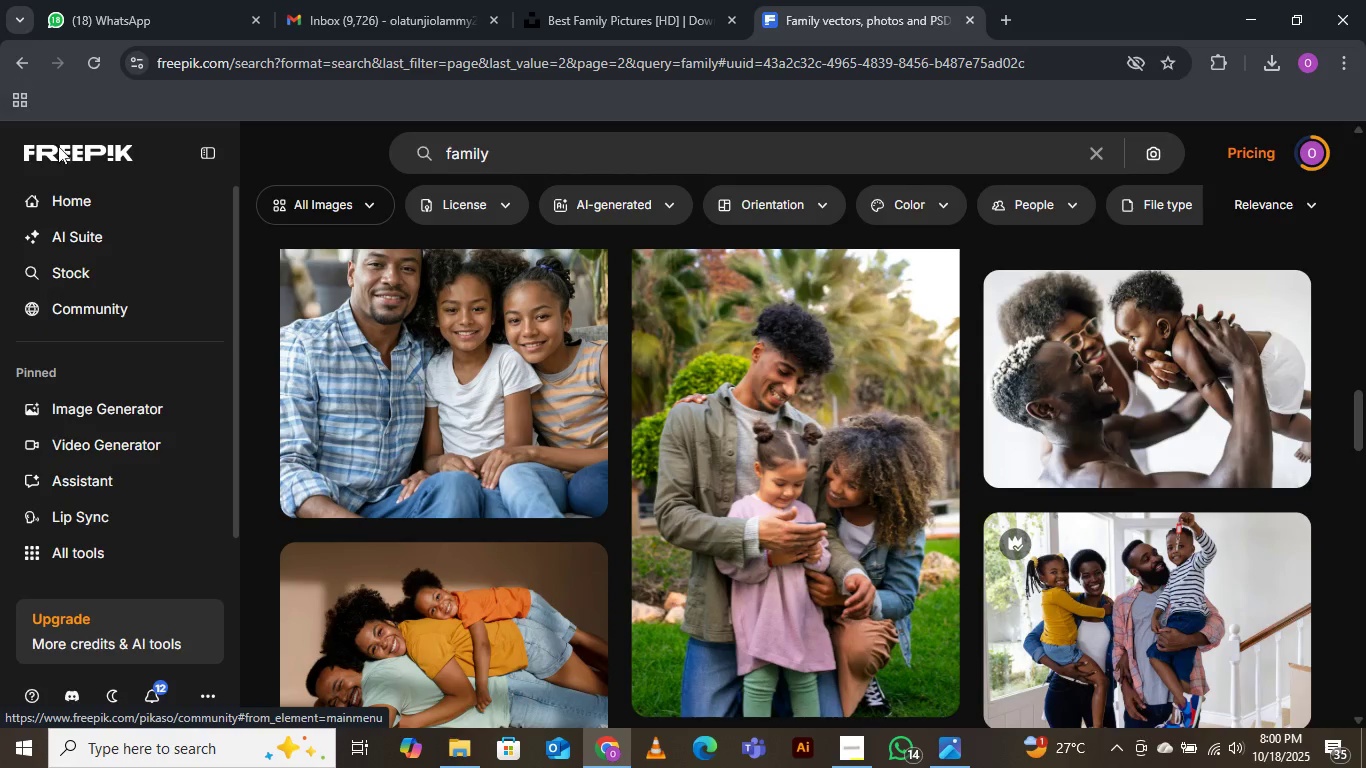 
scroll: coordinate [111, 457], scroll_direction: down, amount: 2.0
 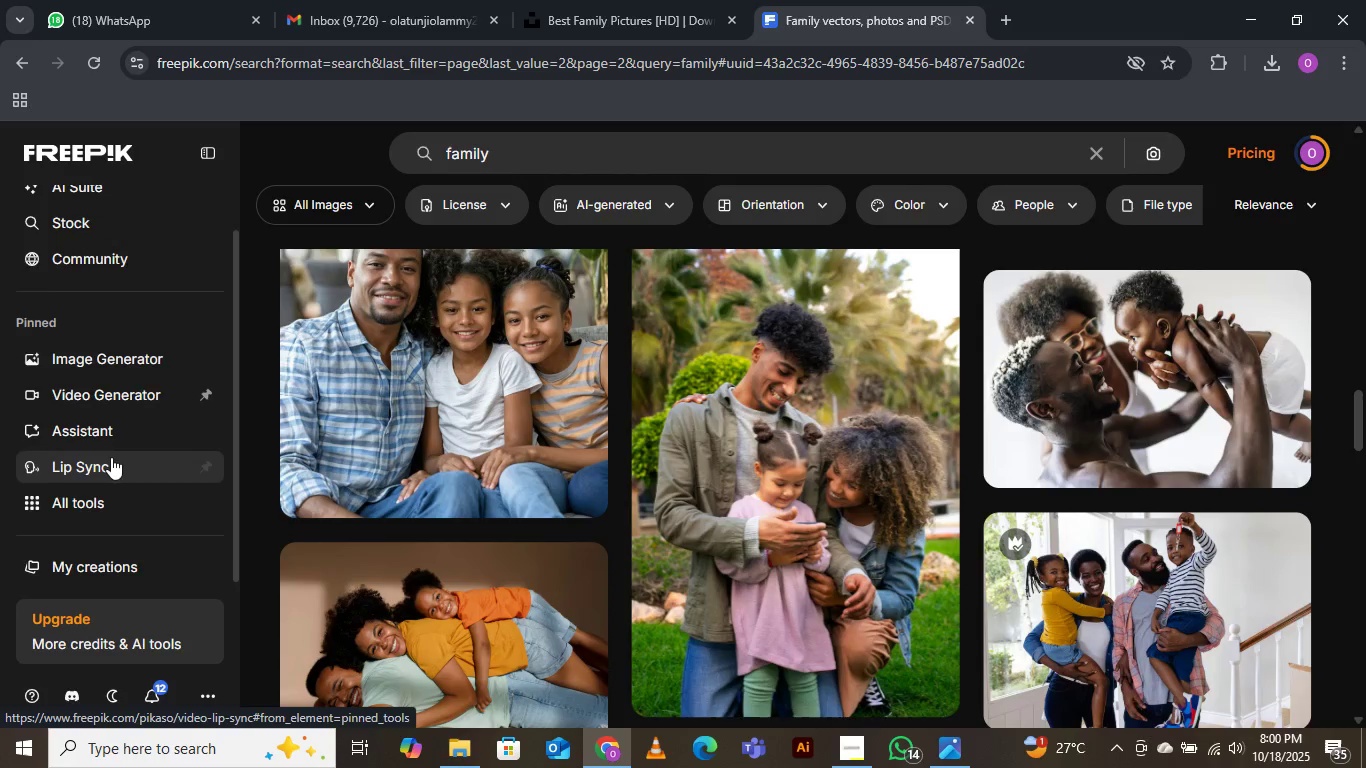 
scroll: coordinate [757, 578], scroll_direction: up, amount: 6.0
 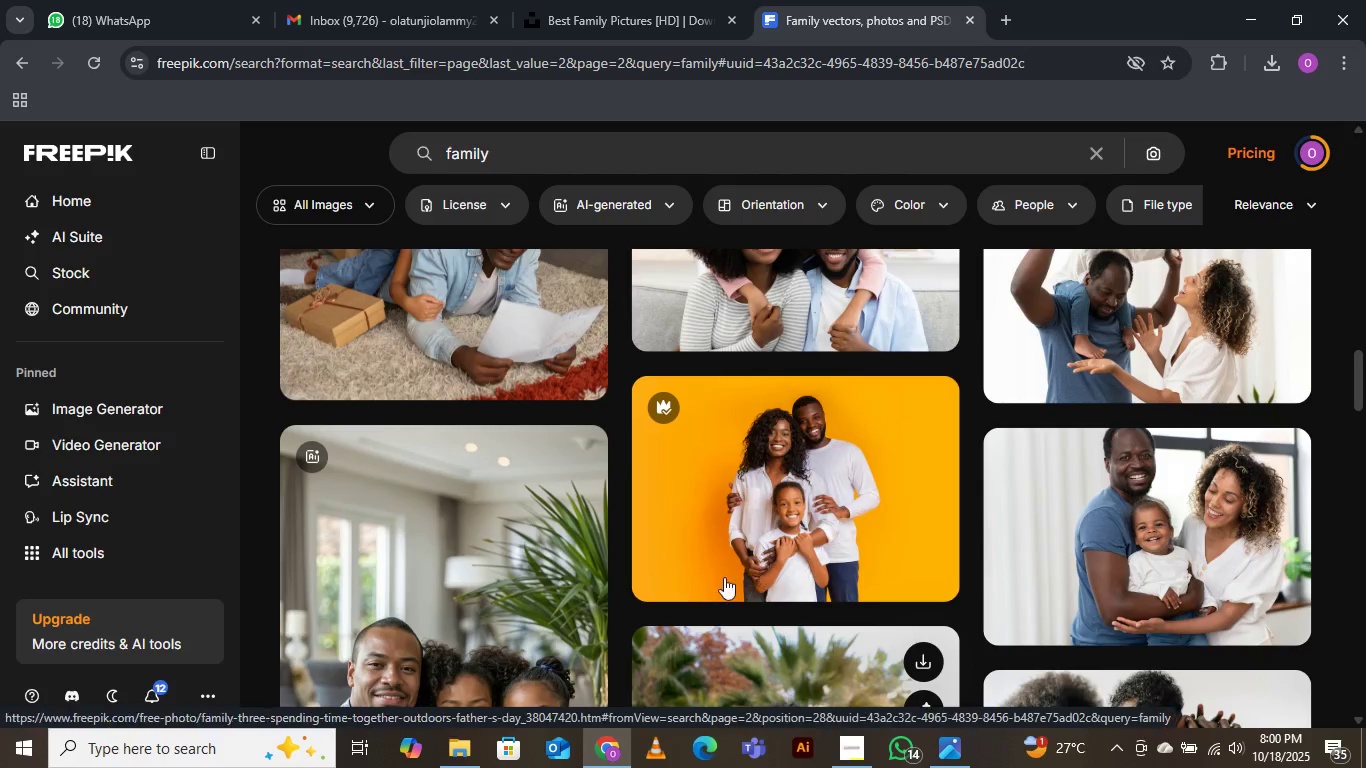 
scroll: coordinate [1012, 546], scroll_direction: down, amount: 9.0
 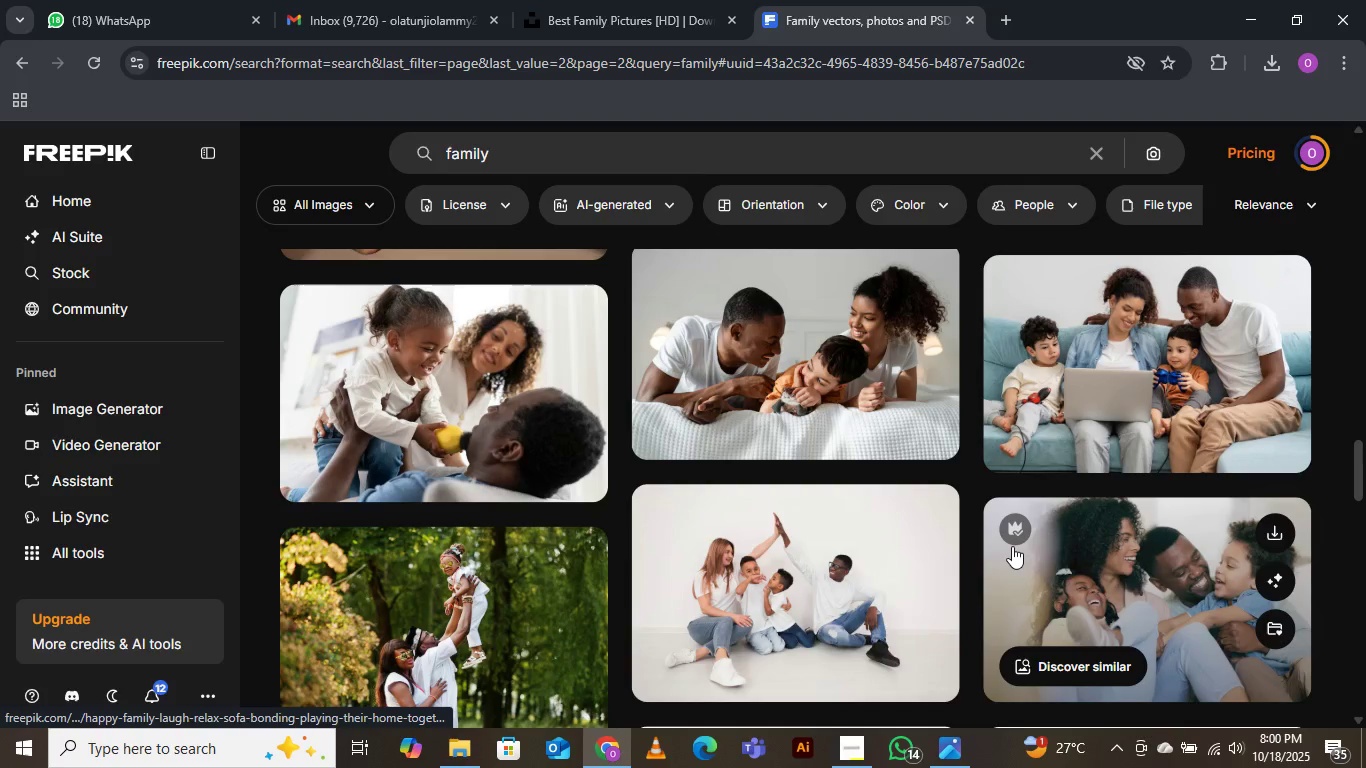 
scroll: coordinate [1012, 546], scroll_direction: down, amount: 2.0
 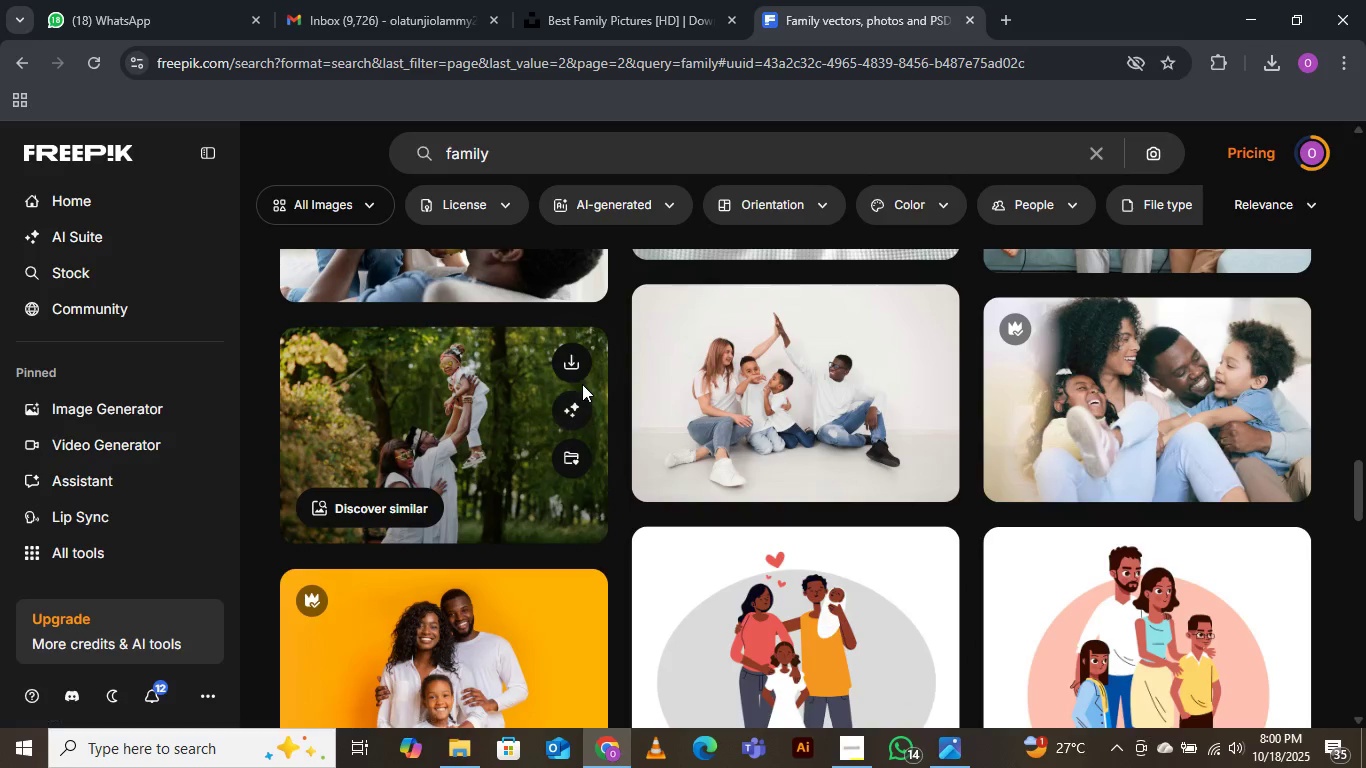 
left_click([577, 358])
 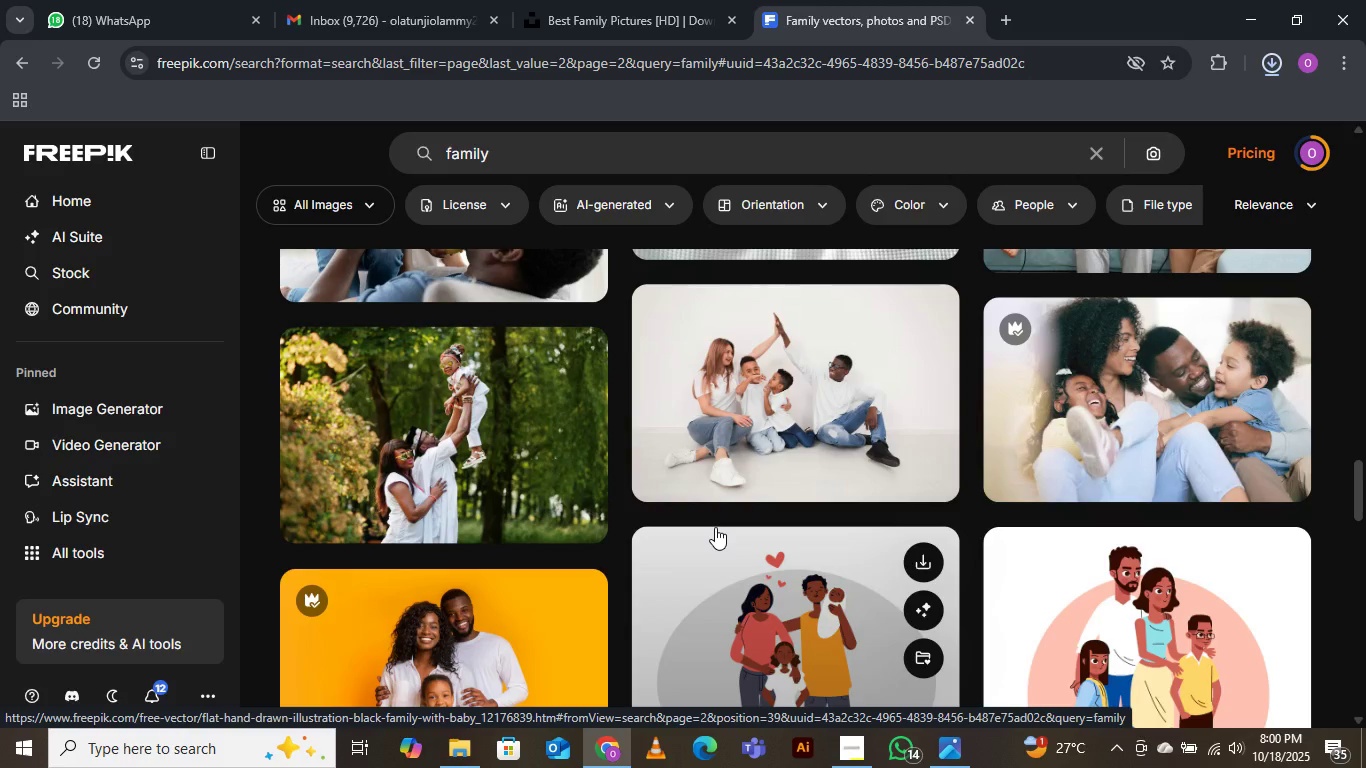 
wait(10.13)
 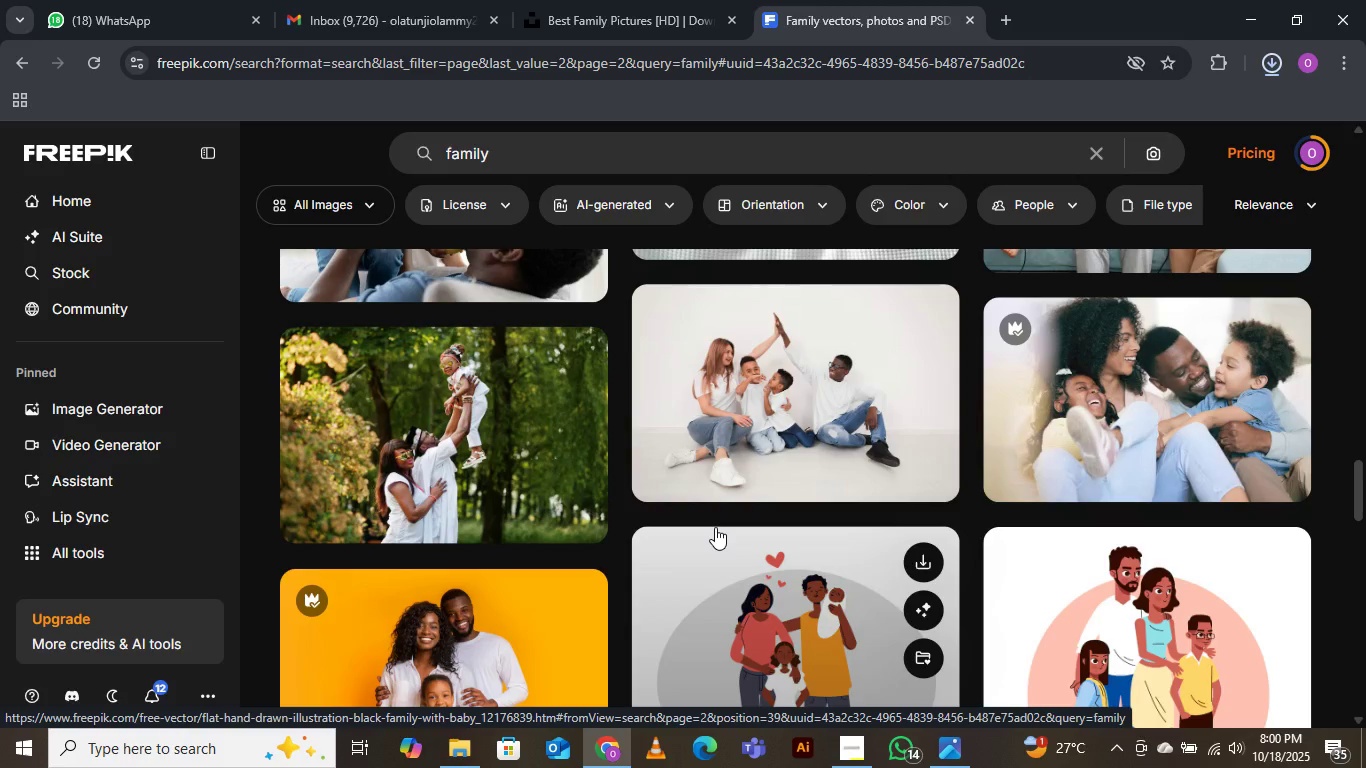 
scroll: coordinate [688, 503], scroll_direction: down, amount: 11.0
 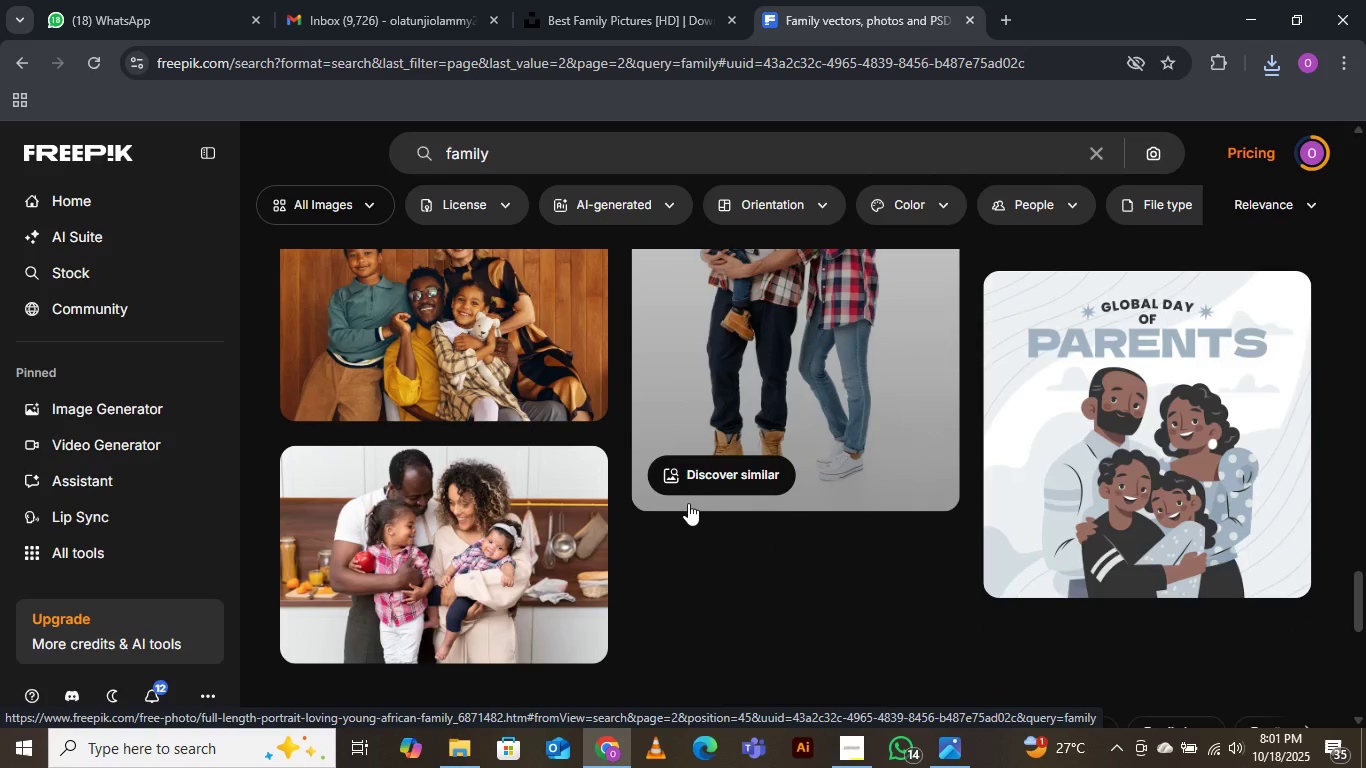 
scroll: coordinate [688, 503], scroll_direction: down, amount: 2.0
 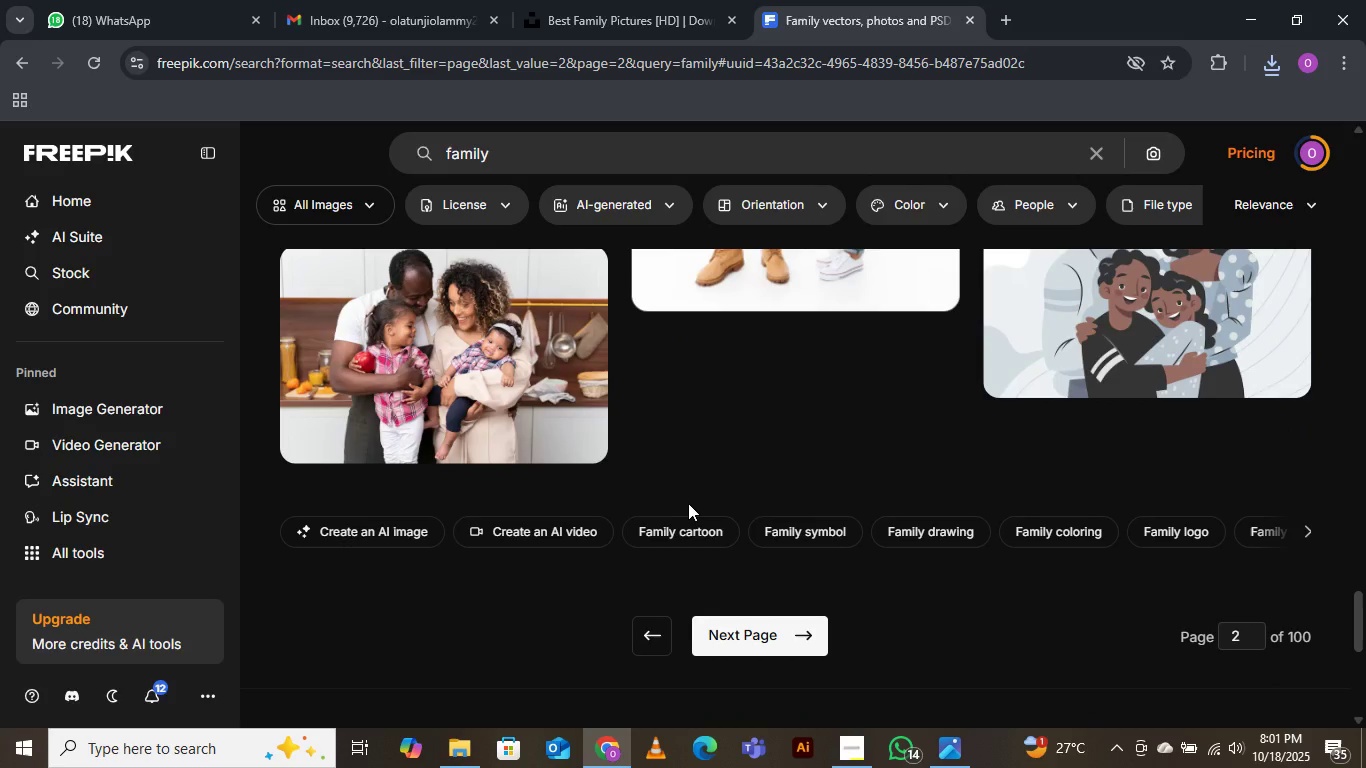 
wait(8.62)
 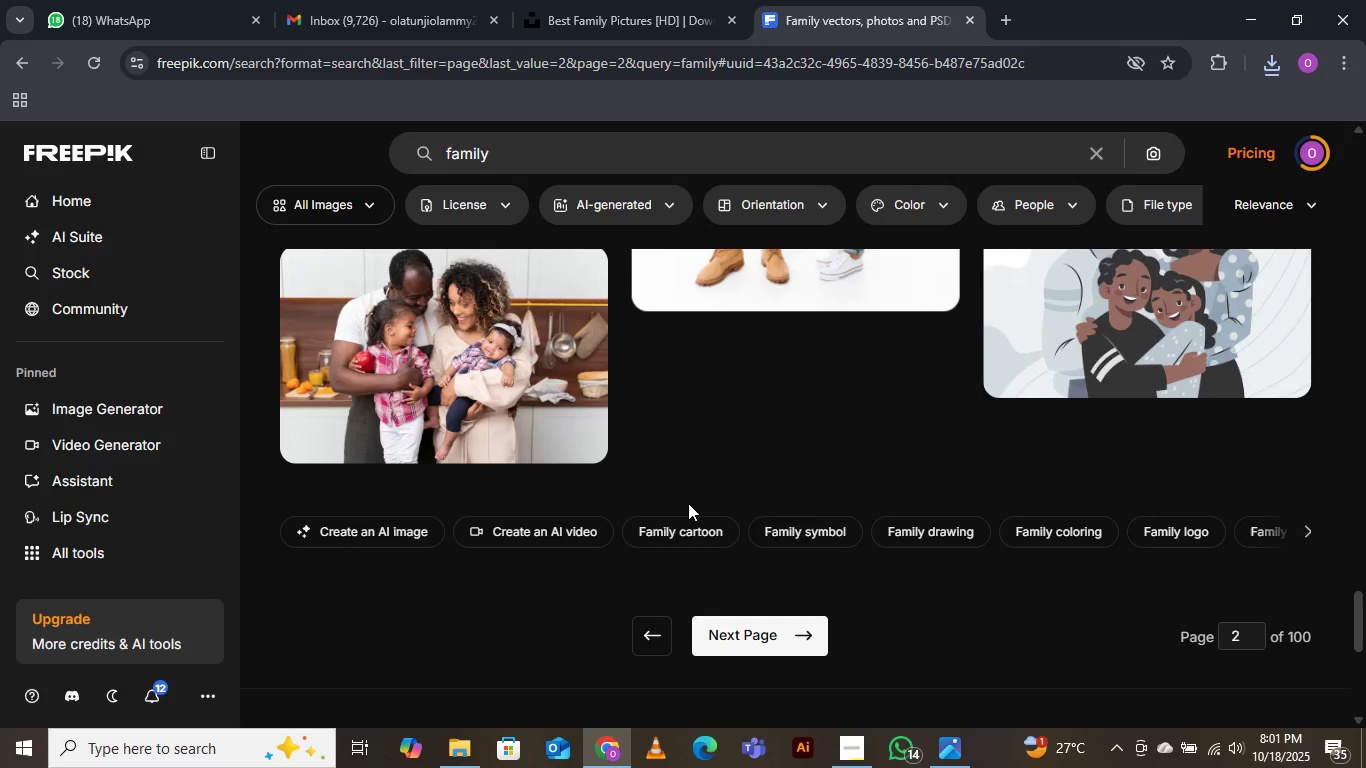 
scroll: coordinate [688, 503], scroll_direction: down, amount: 2.0
 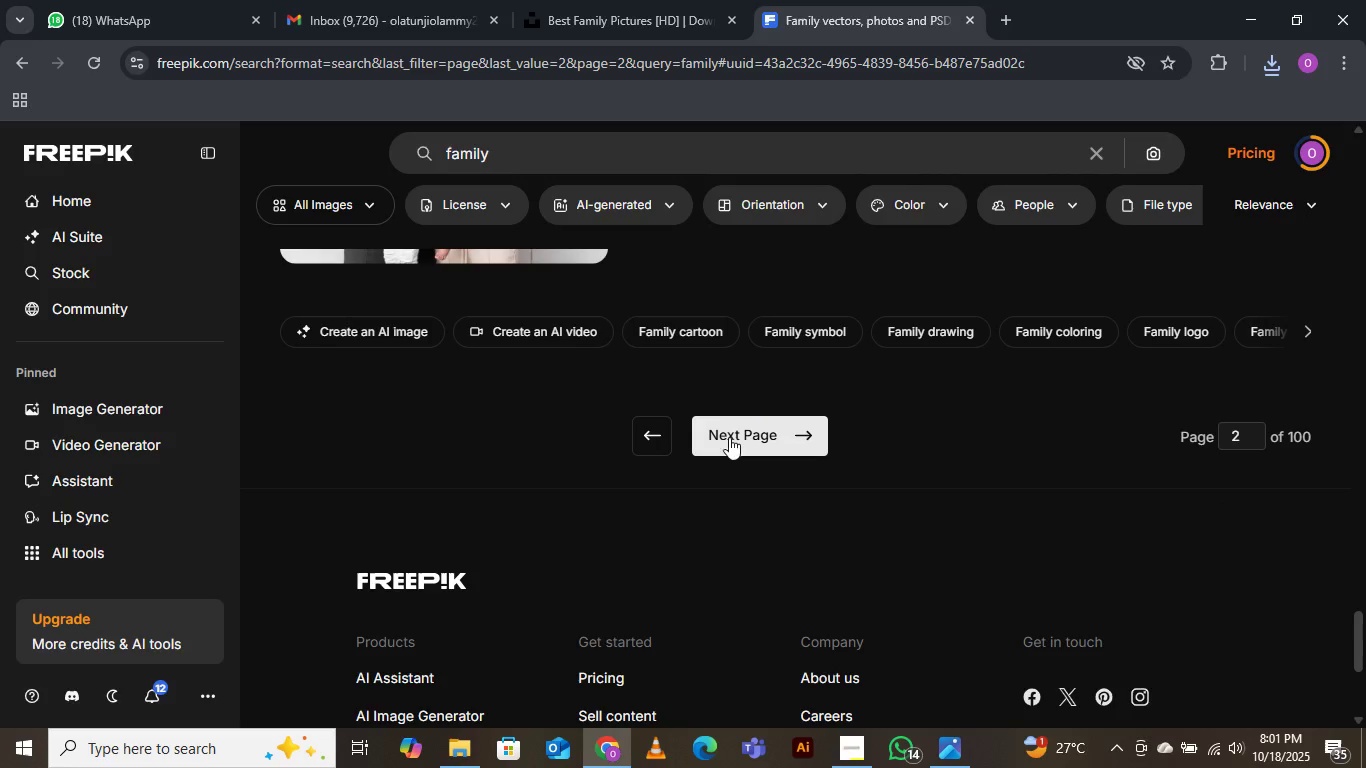 
left_click([730, 433])
 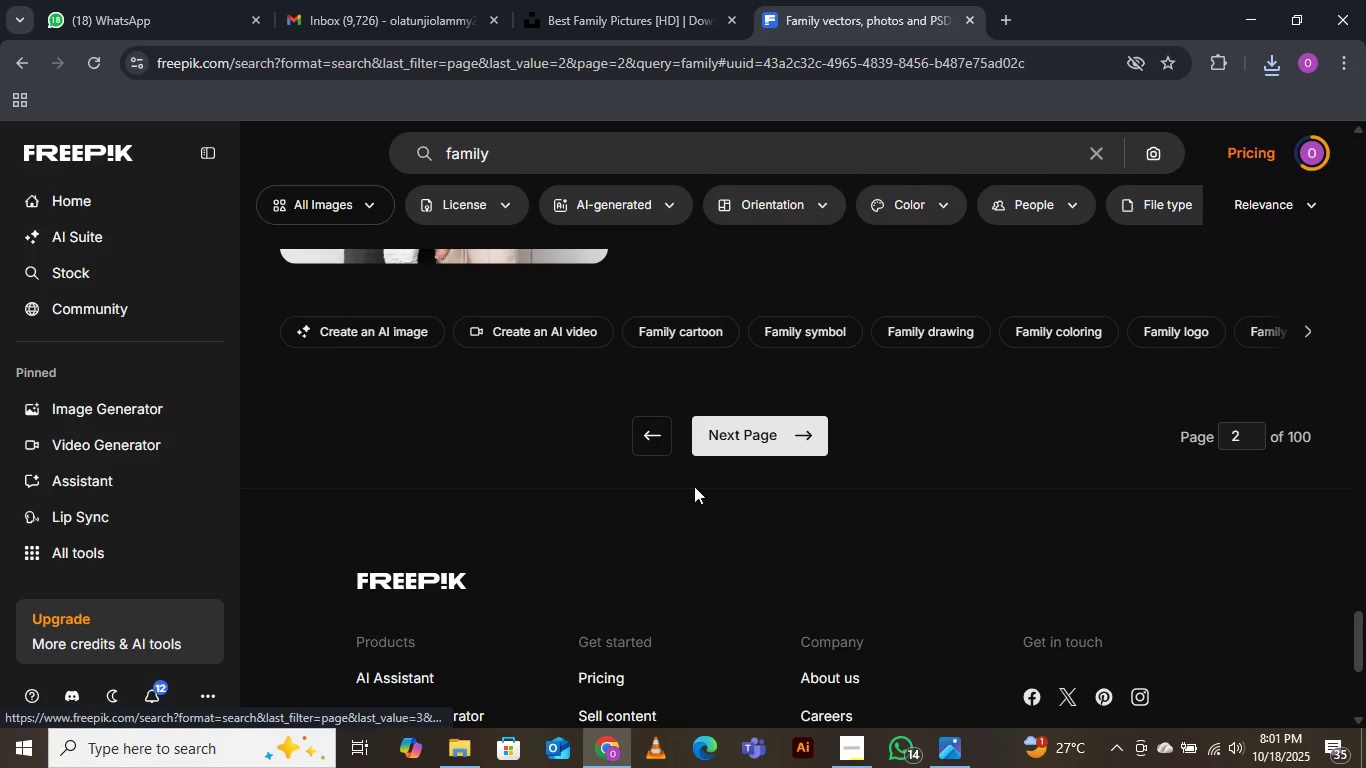 
mouse_move([675, 521])
 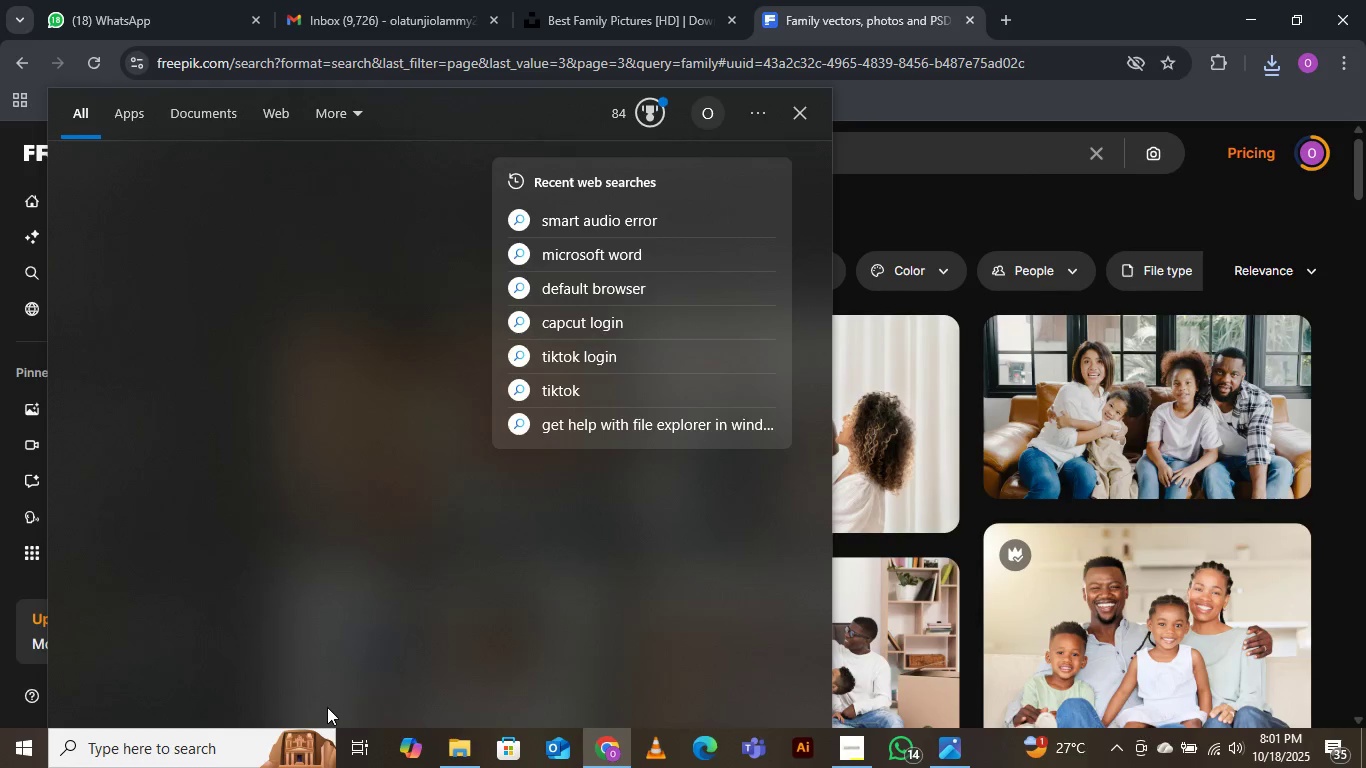 
wait(19.08)
 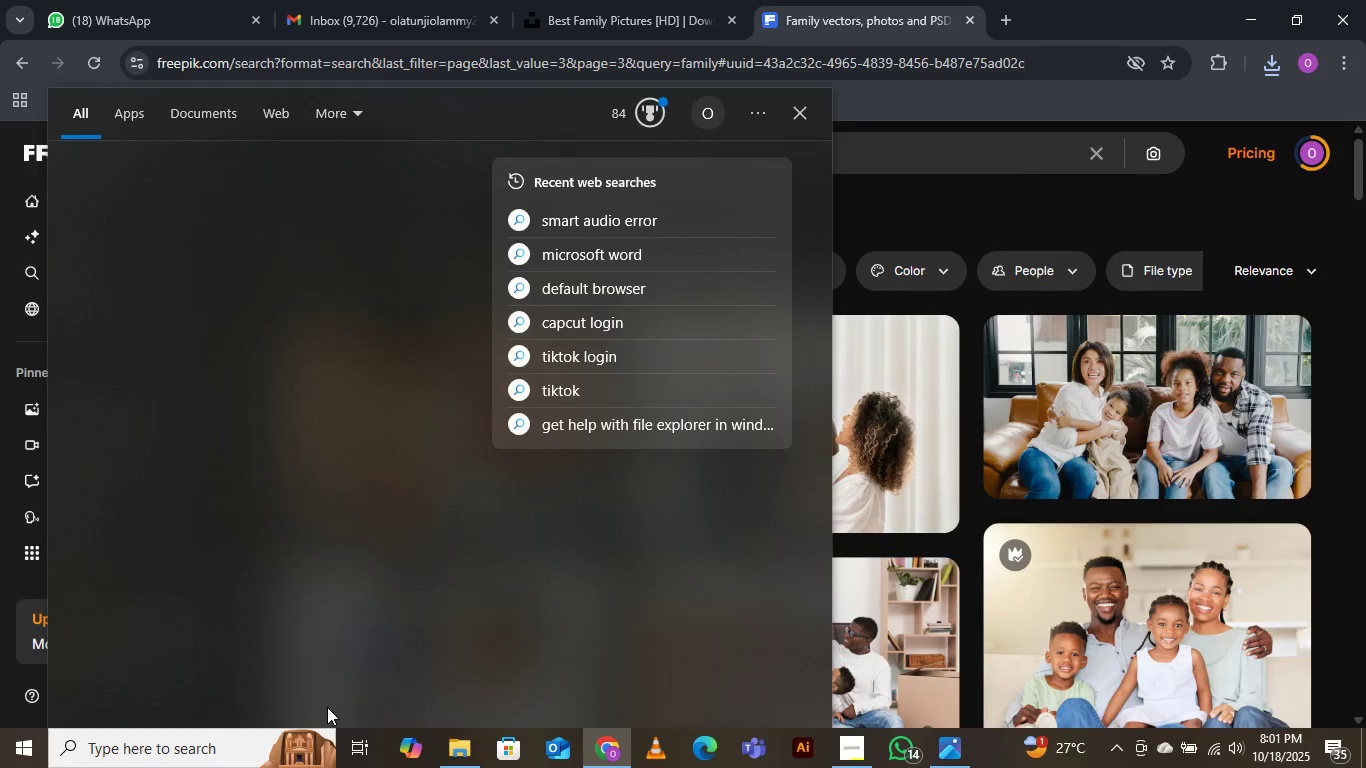 
scroll: coordinate [313, 700], scroll_direction: down, amount: 2.0
 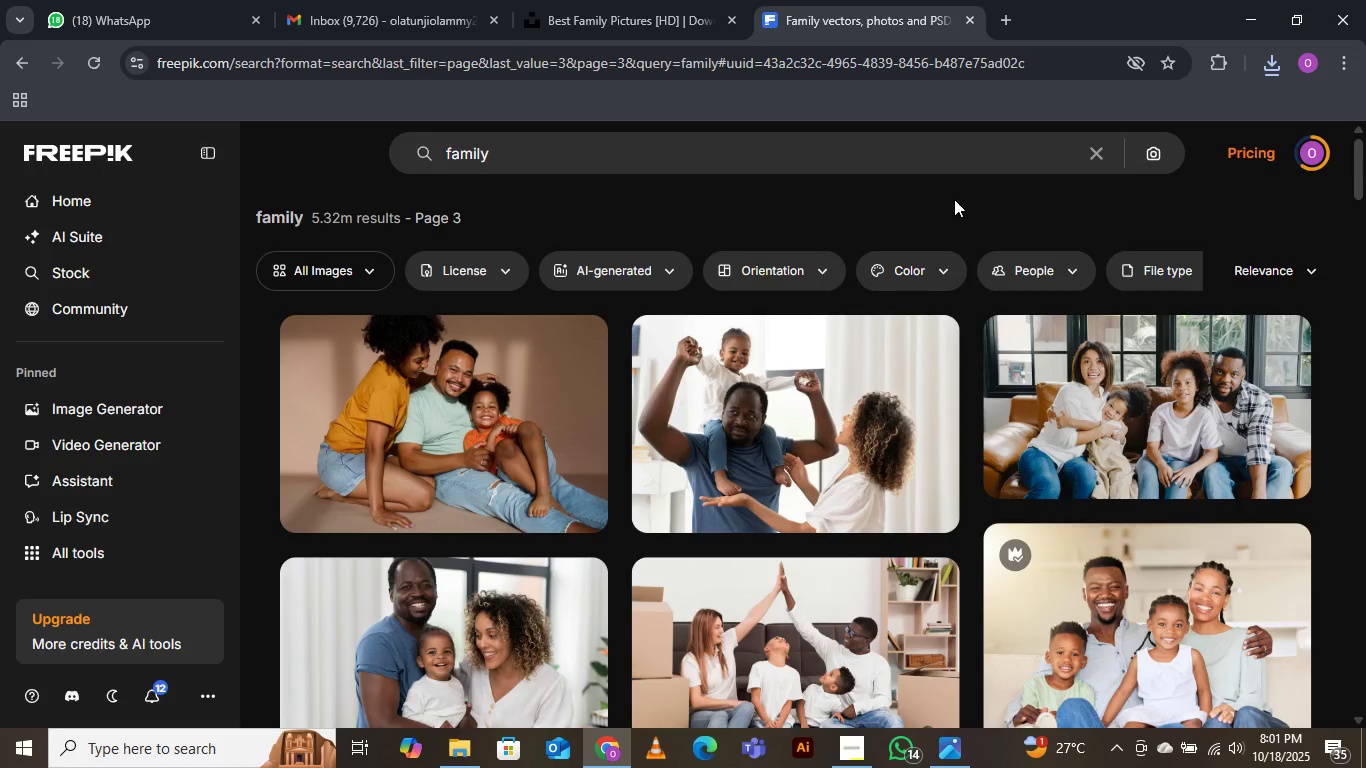 
left_click([952, 202])
 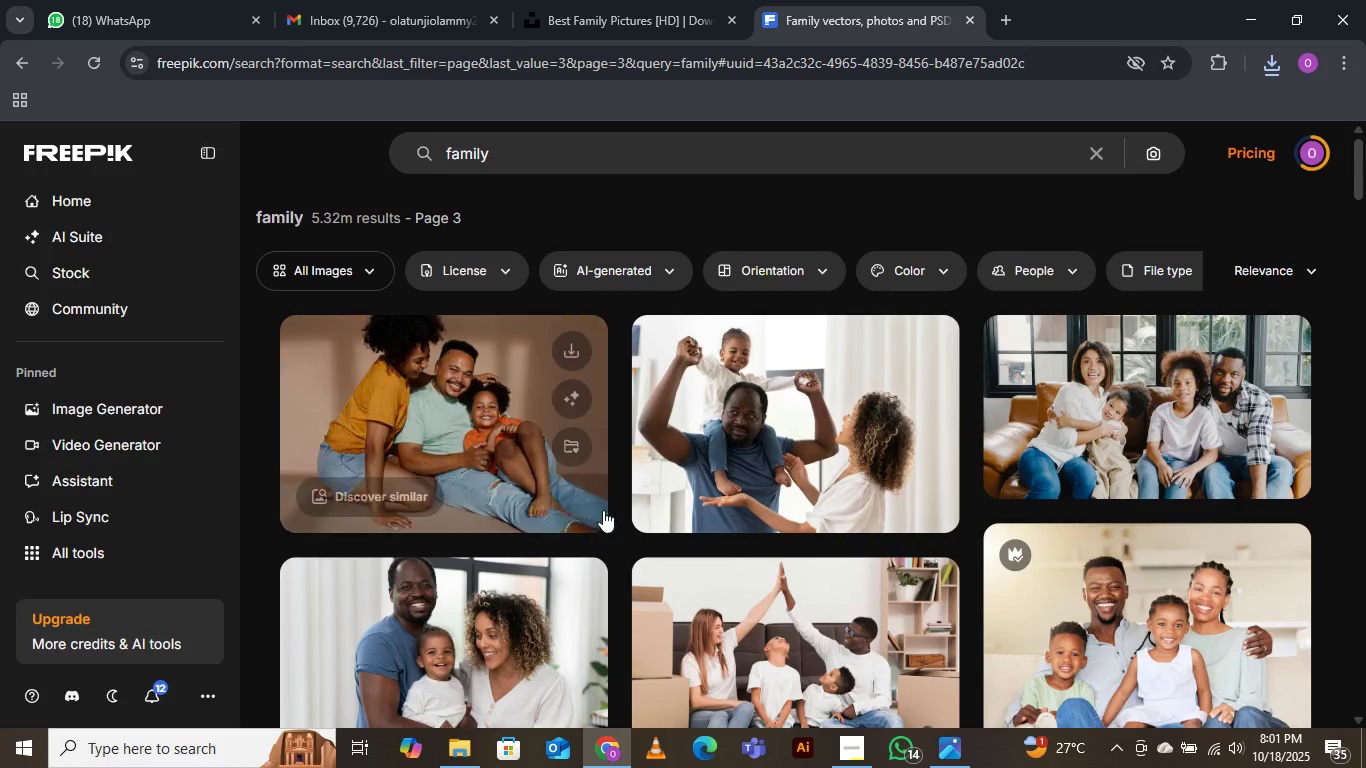 
scroll: coordinate [729, 447], scroll_direction: down, amount: 10.0
 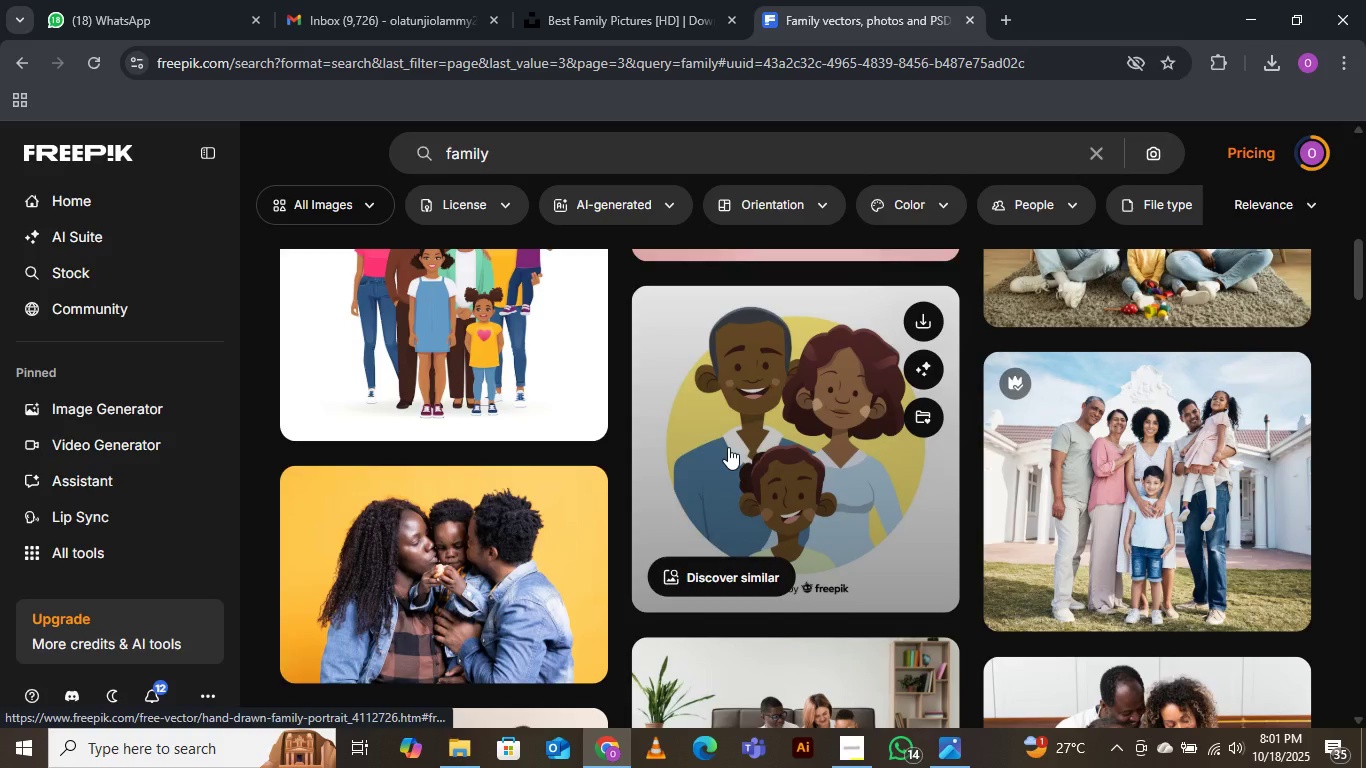 
scroll: coordinate [726, 448], scroll_direction: down, amount: 13.0
 